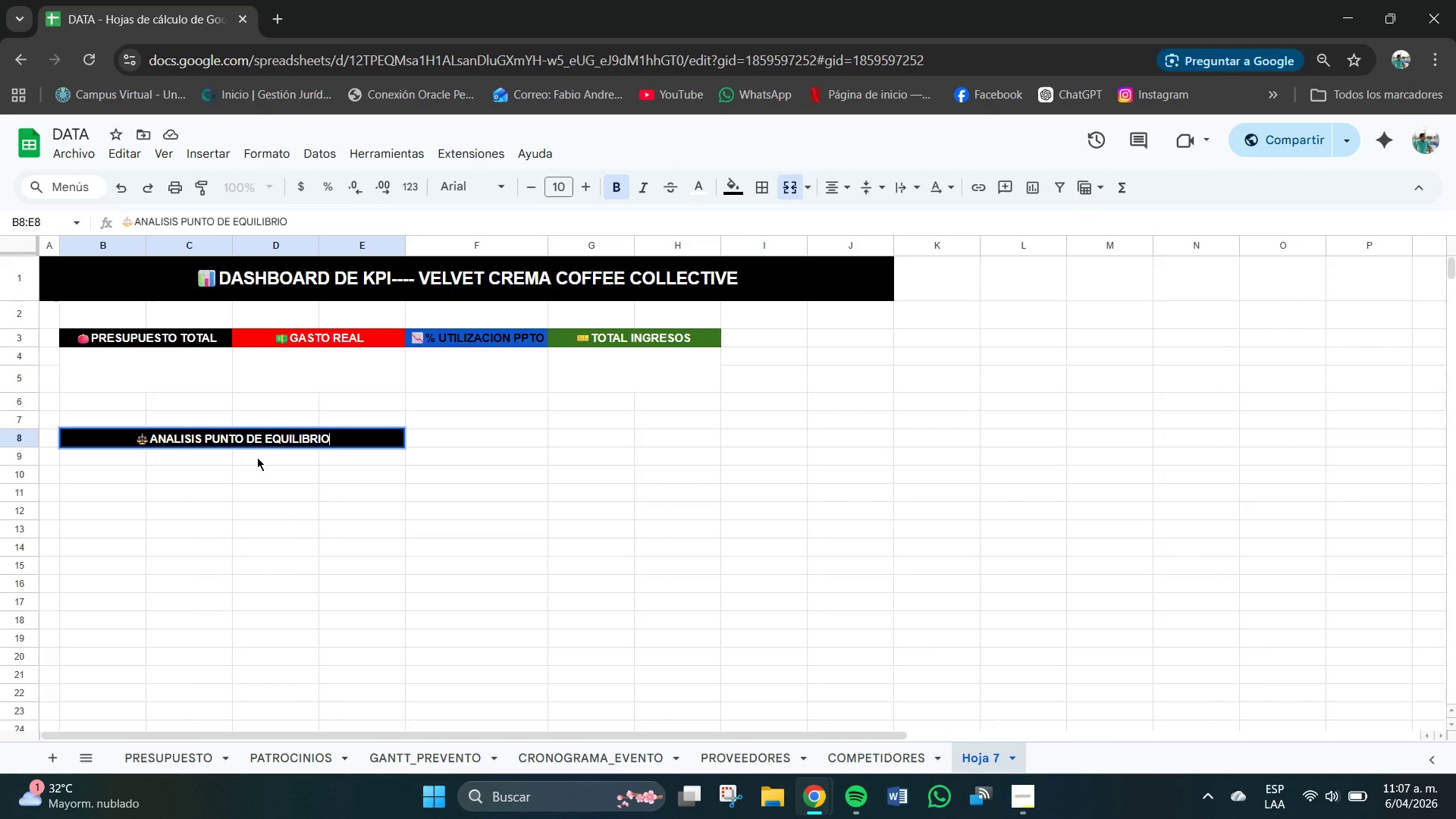 
left_click([259, 456])
 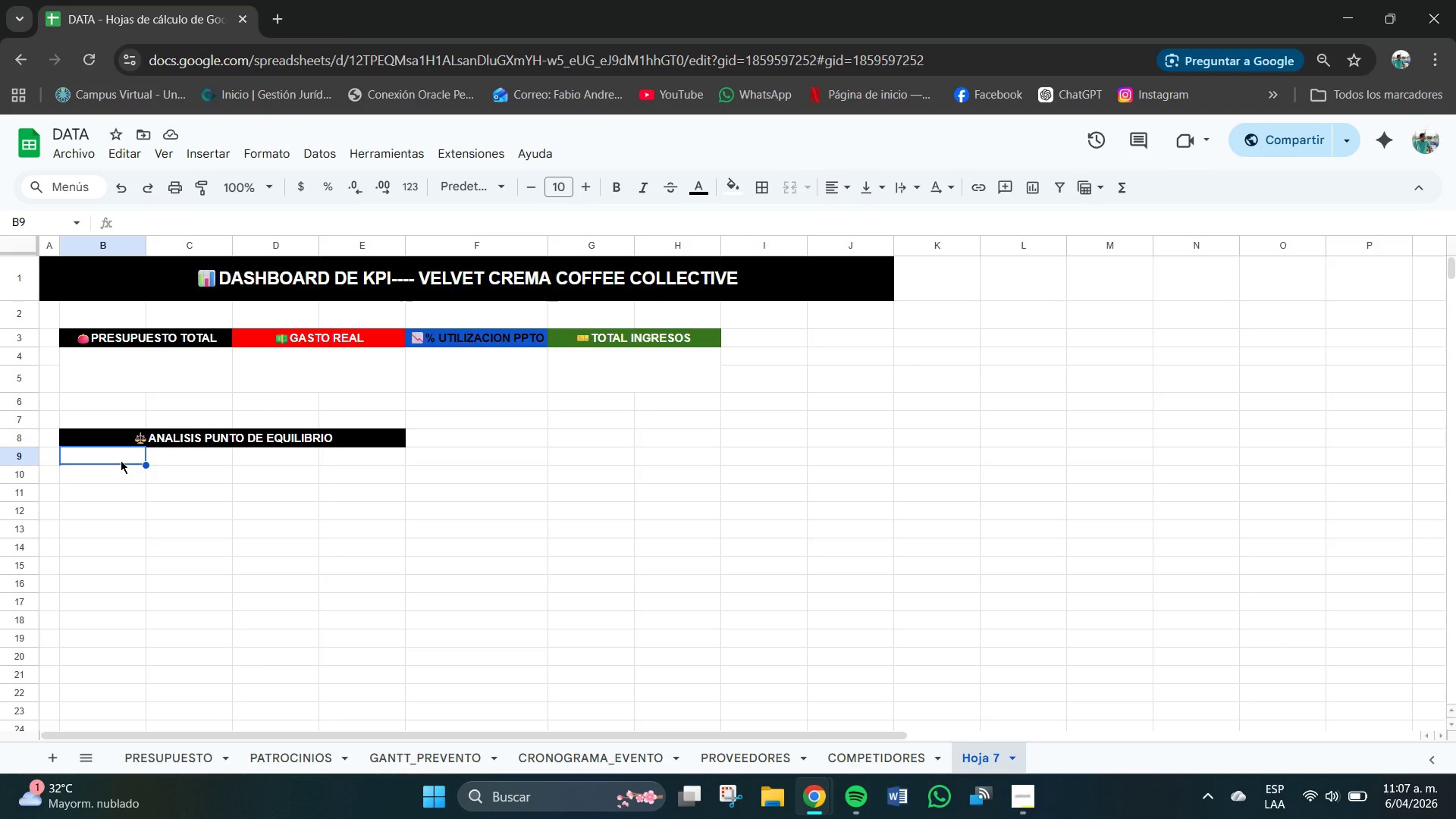 
wait(19.28)
 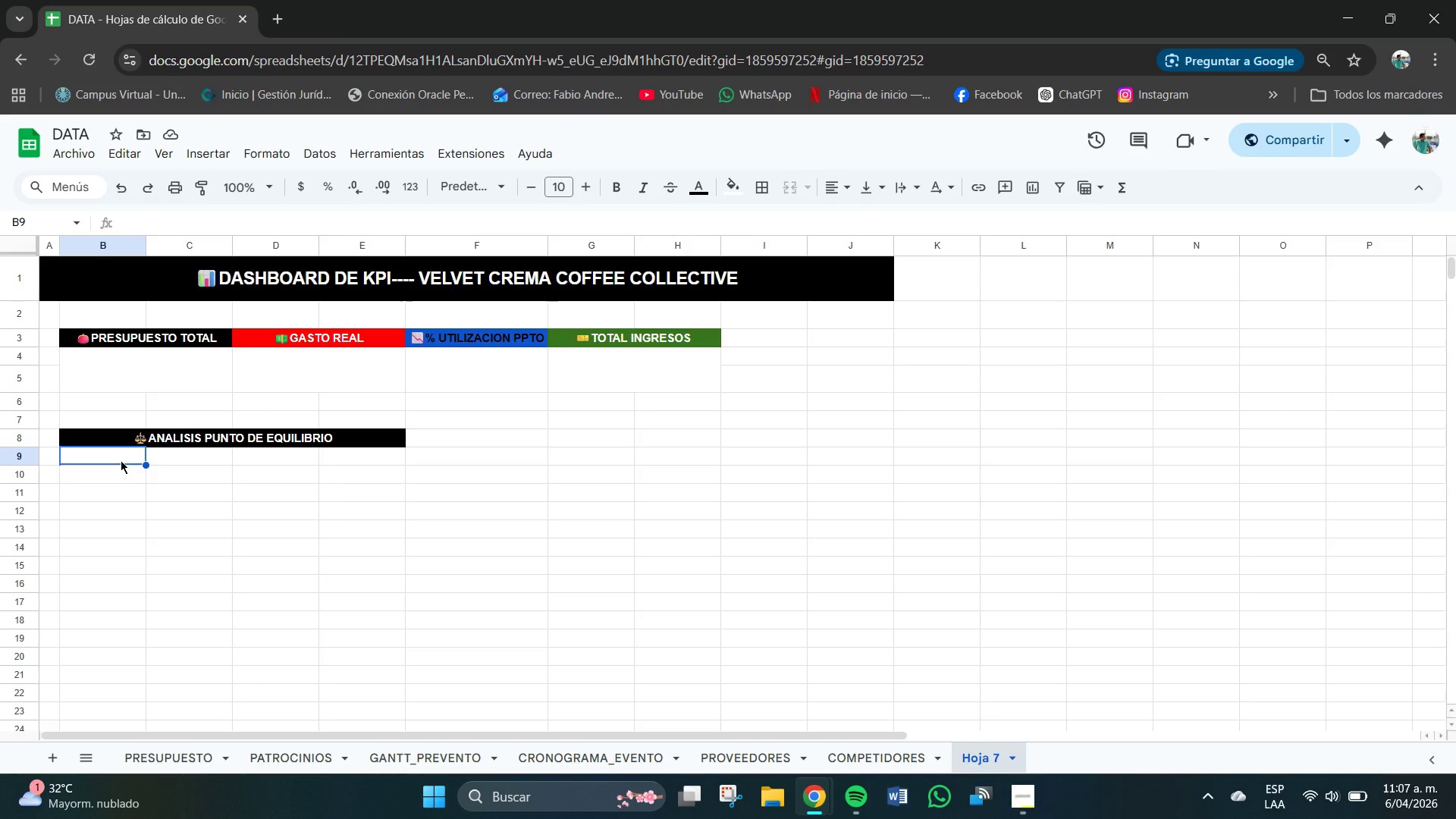 
double_click([124, 457])
 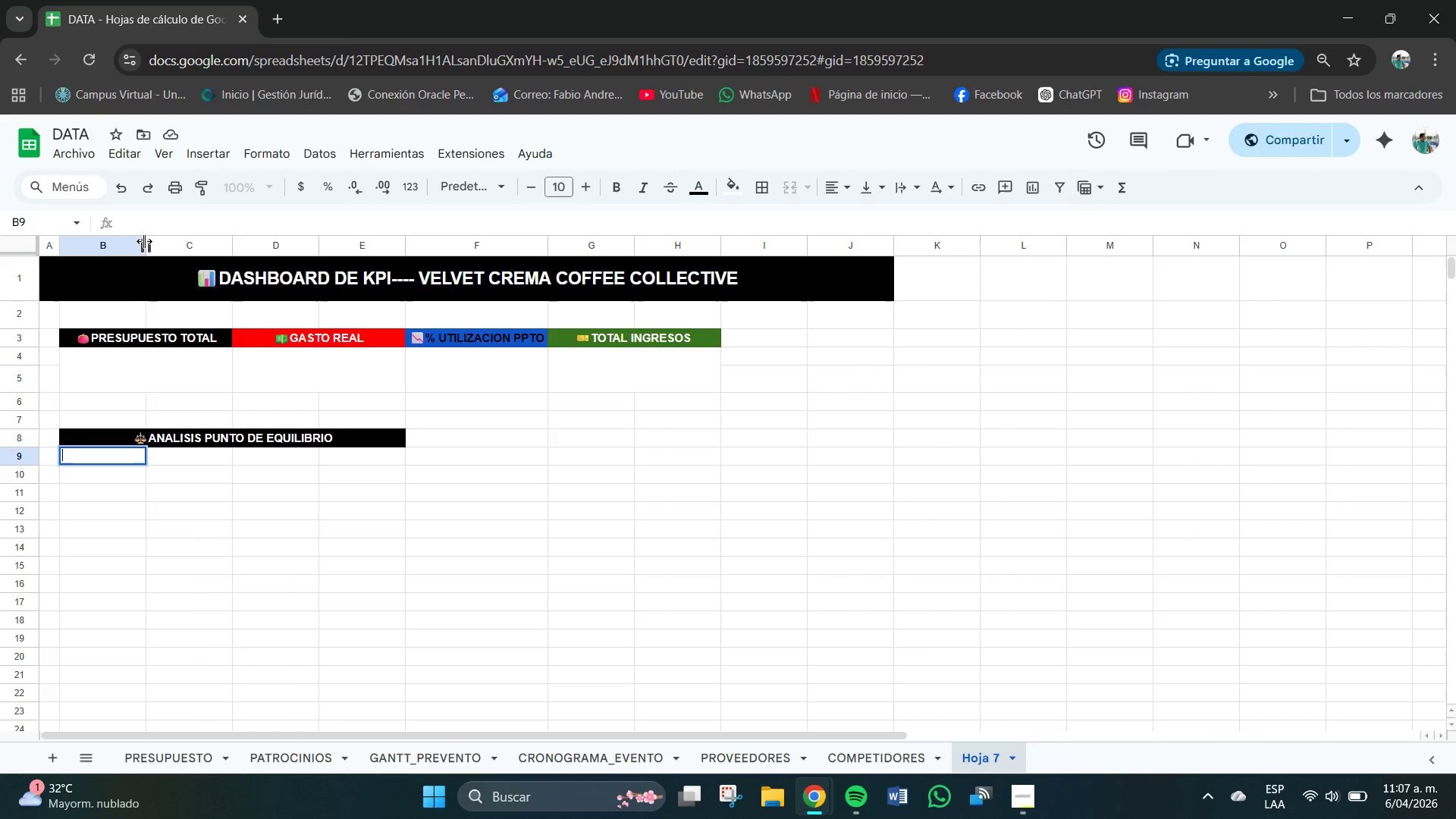 
left_click_drag(start_coordinate=[144, 241], to_coordinate=[177, 243])
 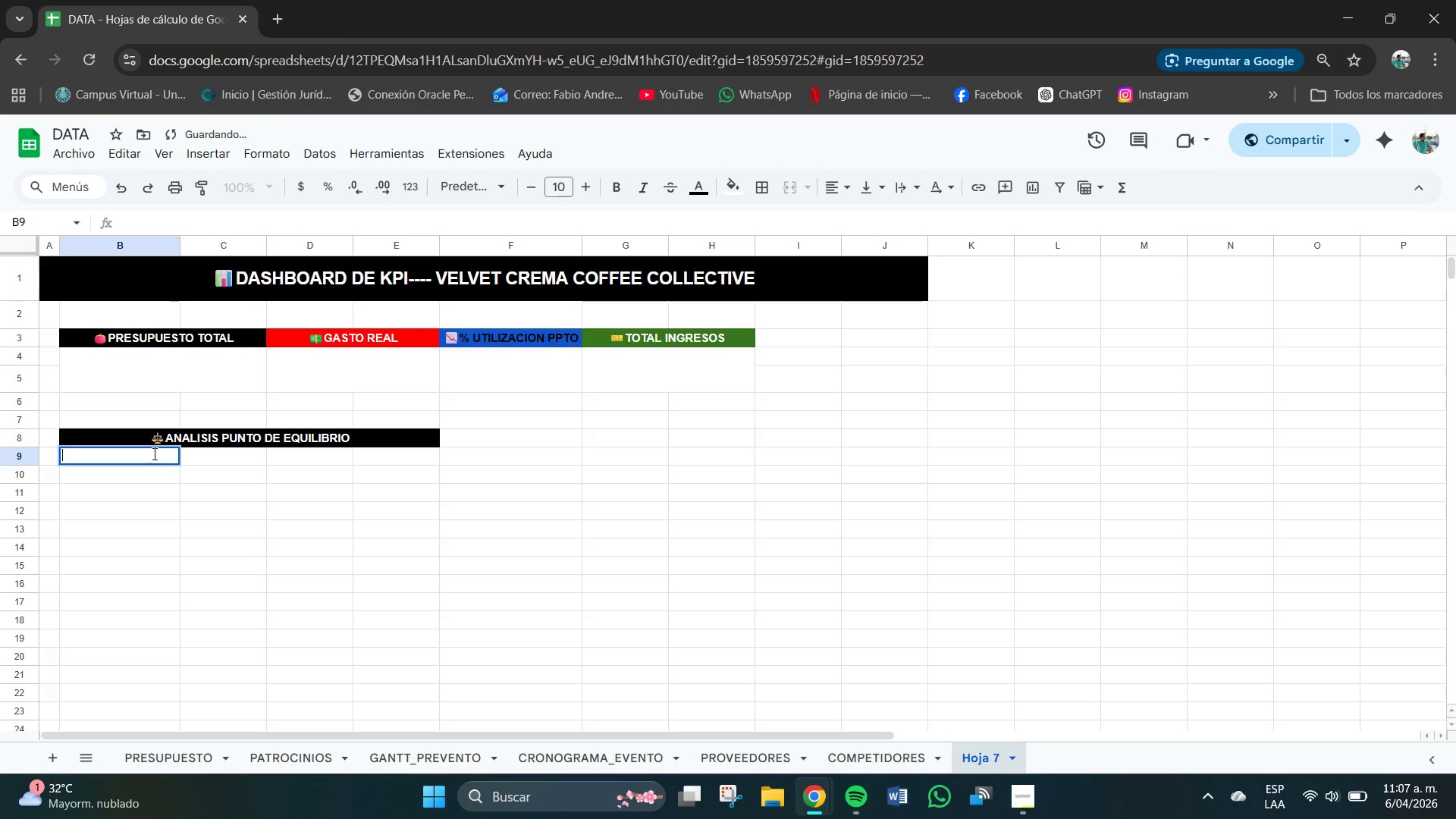 
double_click([155, 454])
 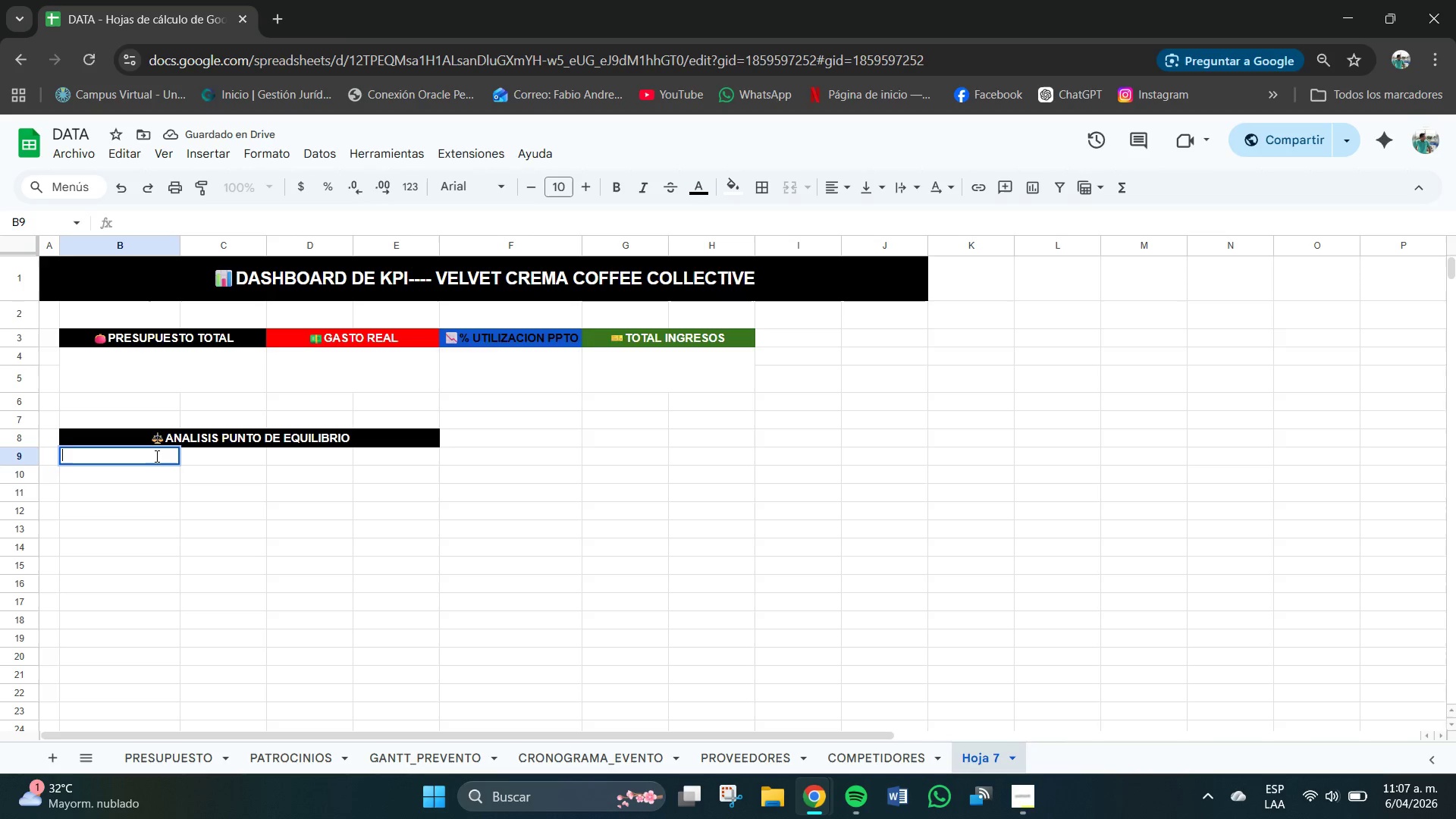 
left_click([157, 457])
 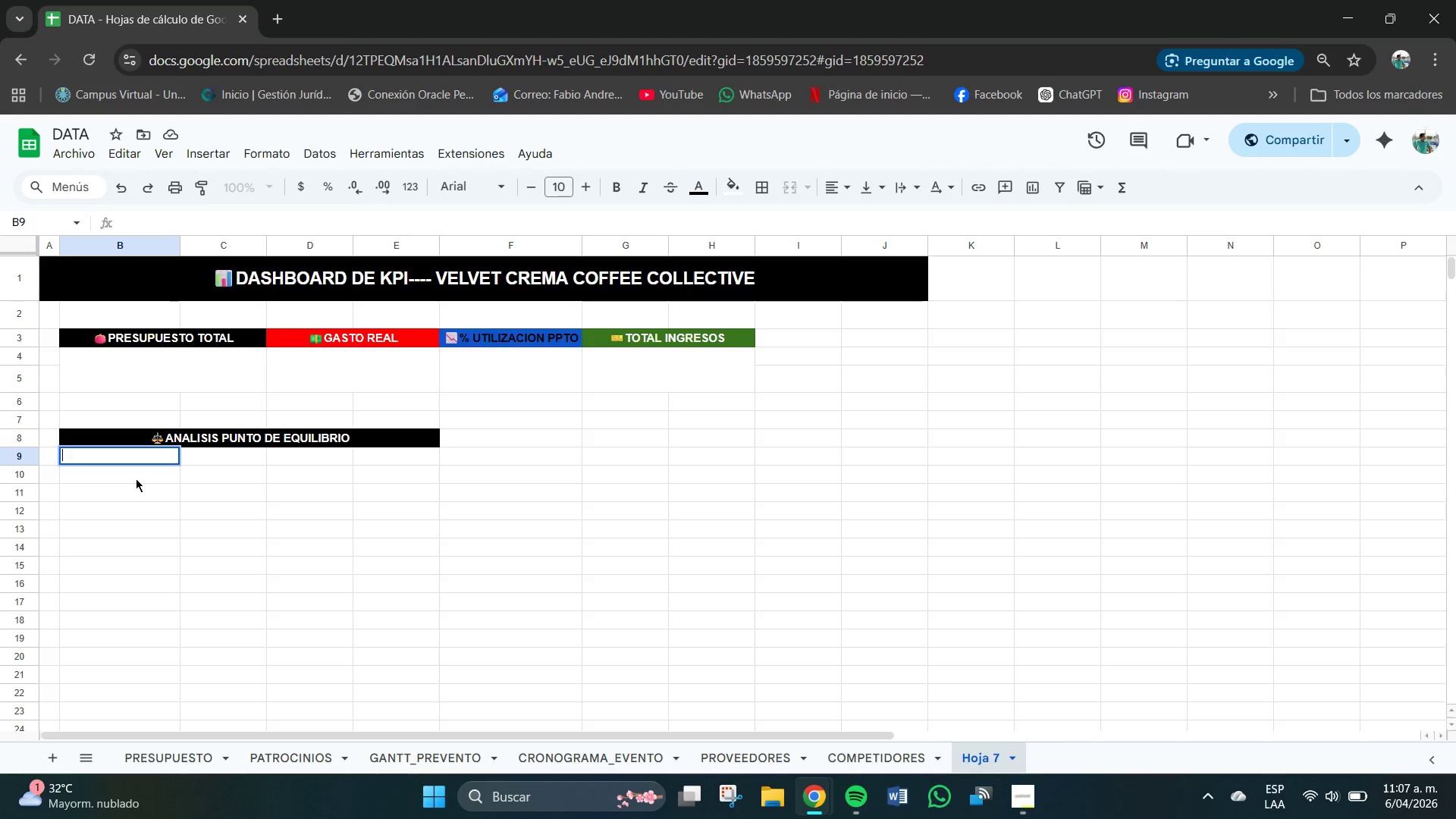 
wait(6.47)
 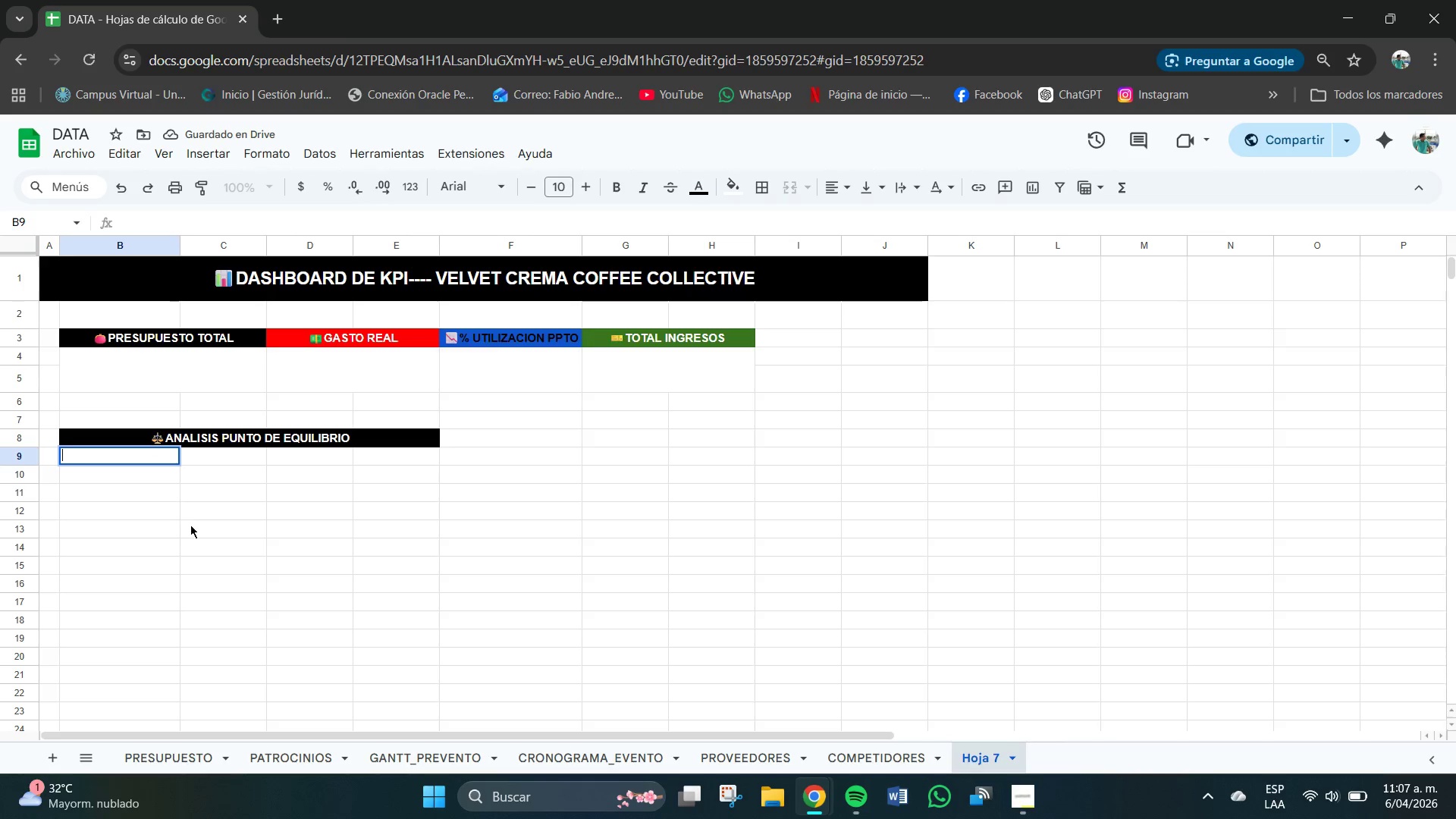 
left_click_drag(start_coordinate=[111, 454], to_coordinate=[138, 510])
 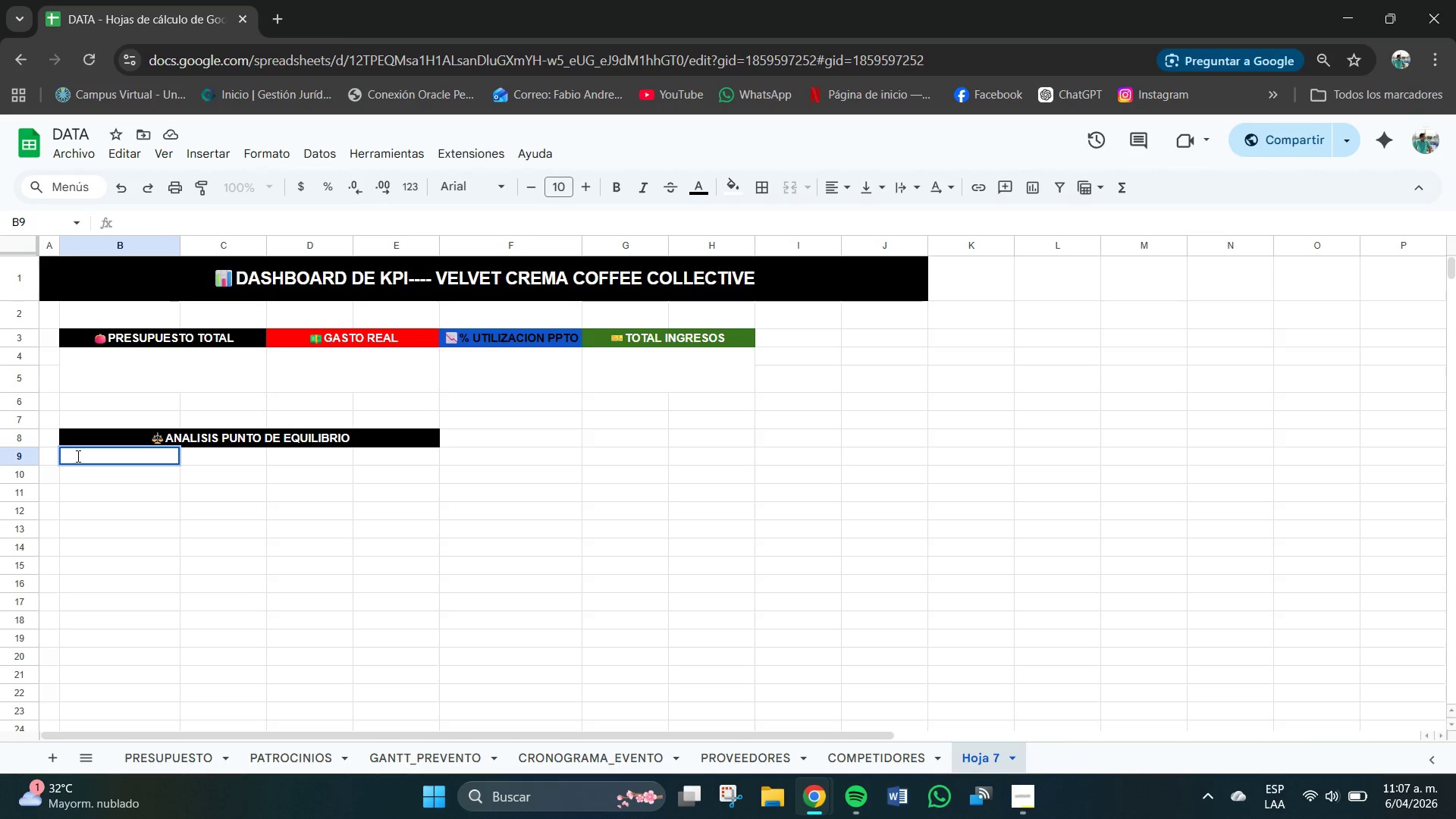 
left_click_drag(start_coordinate=[78, 457], to_coordinate=[109, 538])
 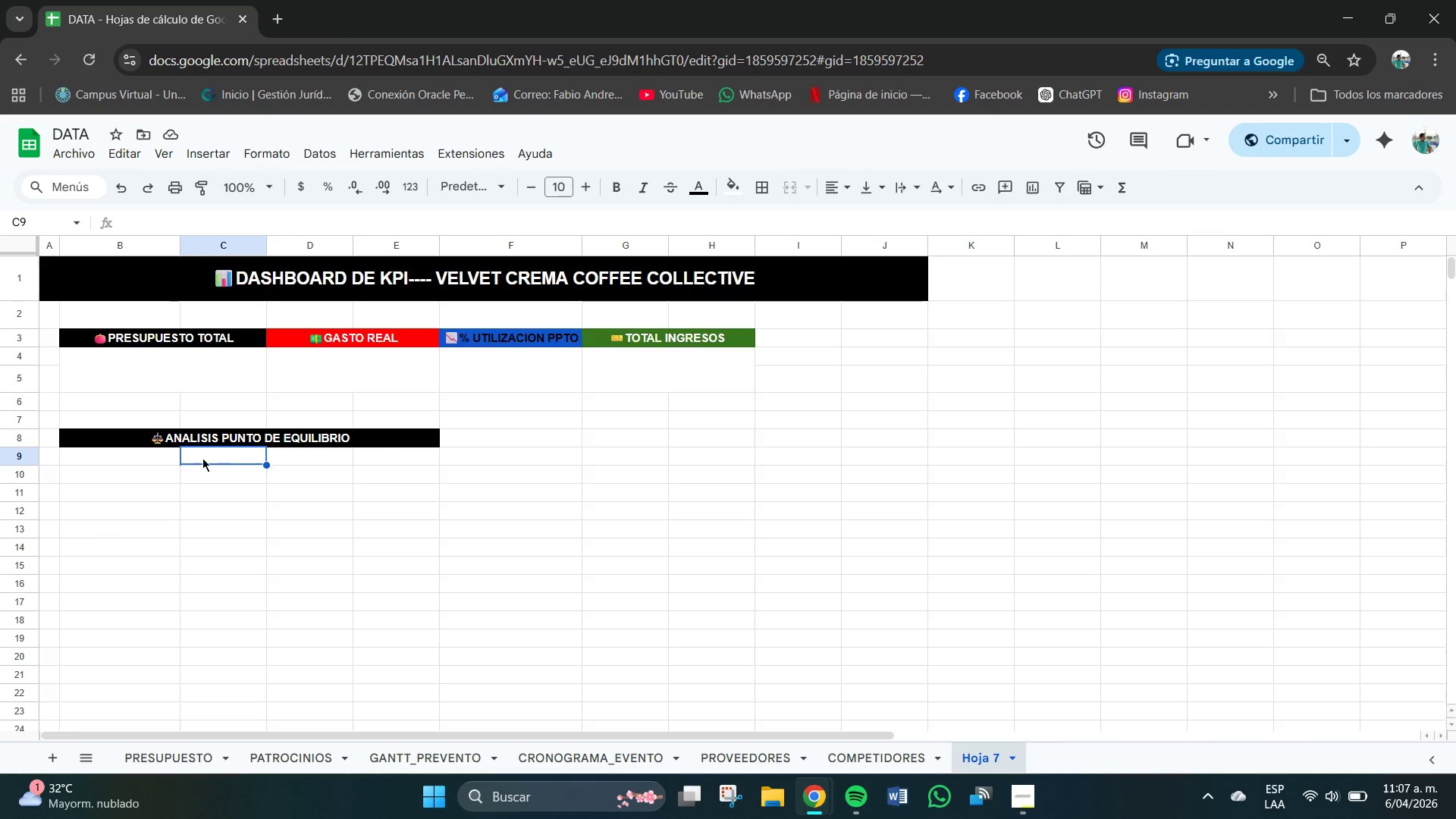 
left_click([222, 463])
 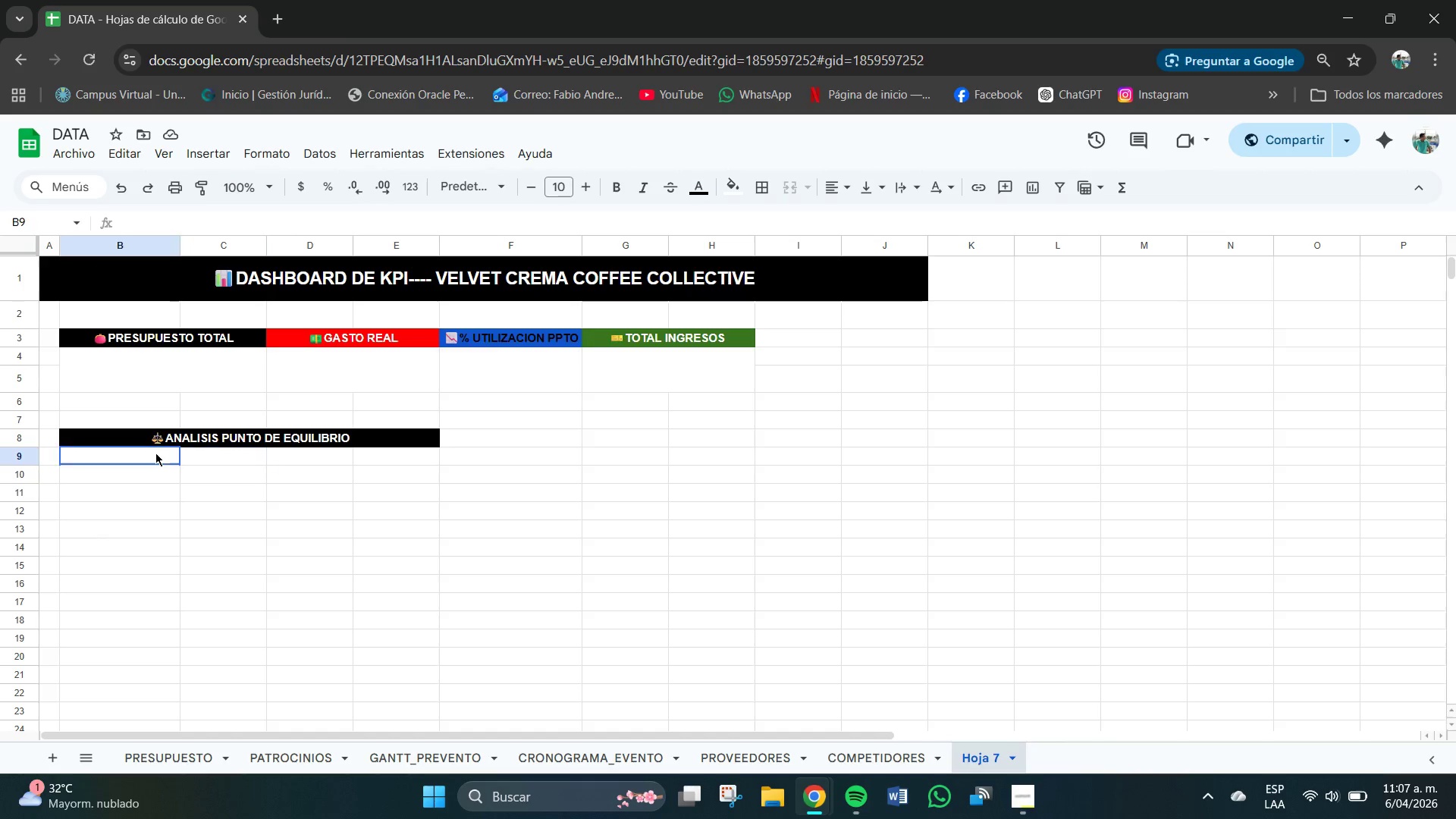 
left_click_drag(start_coordinate=[155, 452], to_coordinate=[158, 582])
 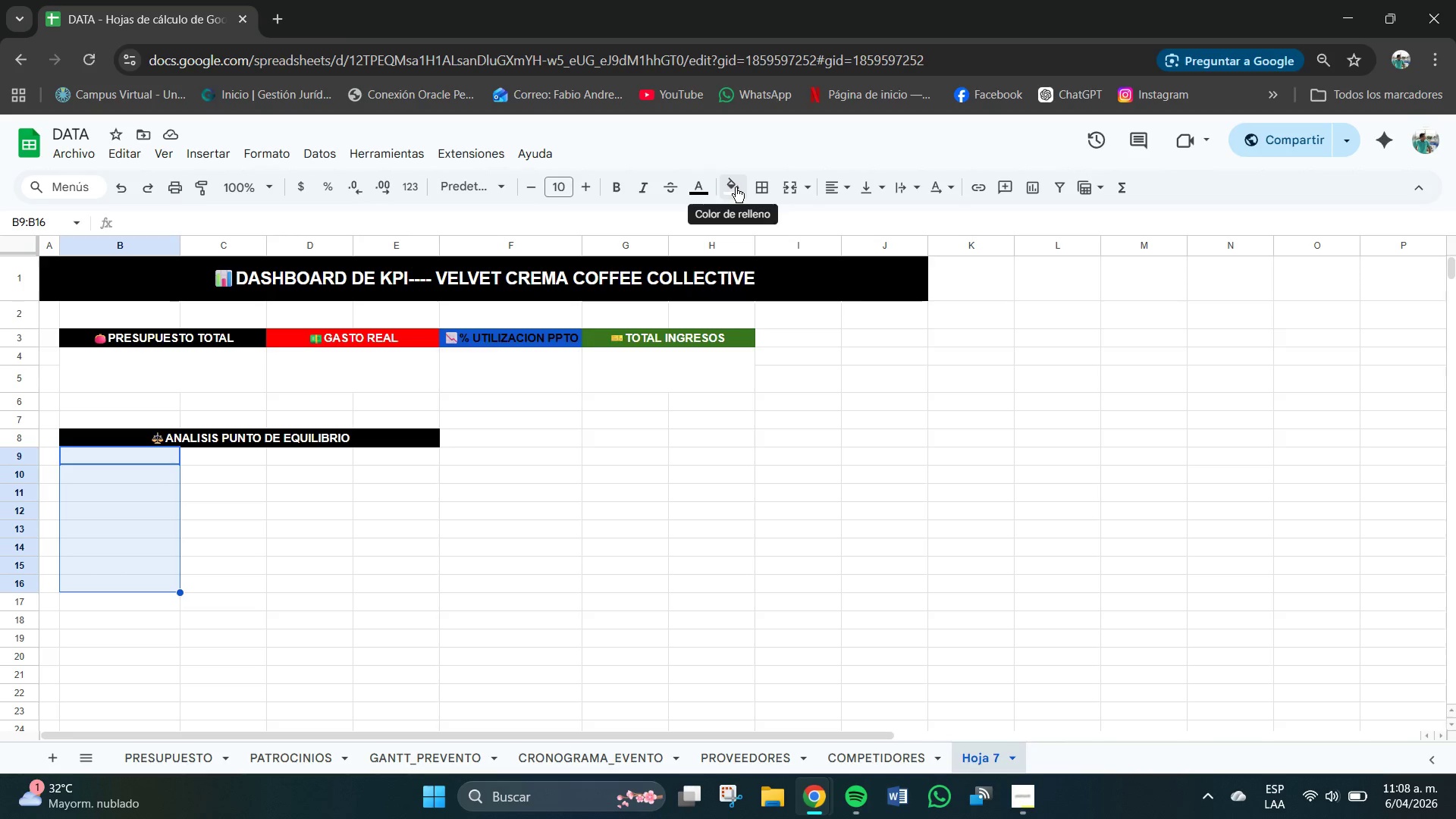 
left_click([736, 187])
 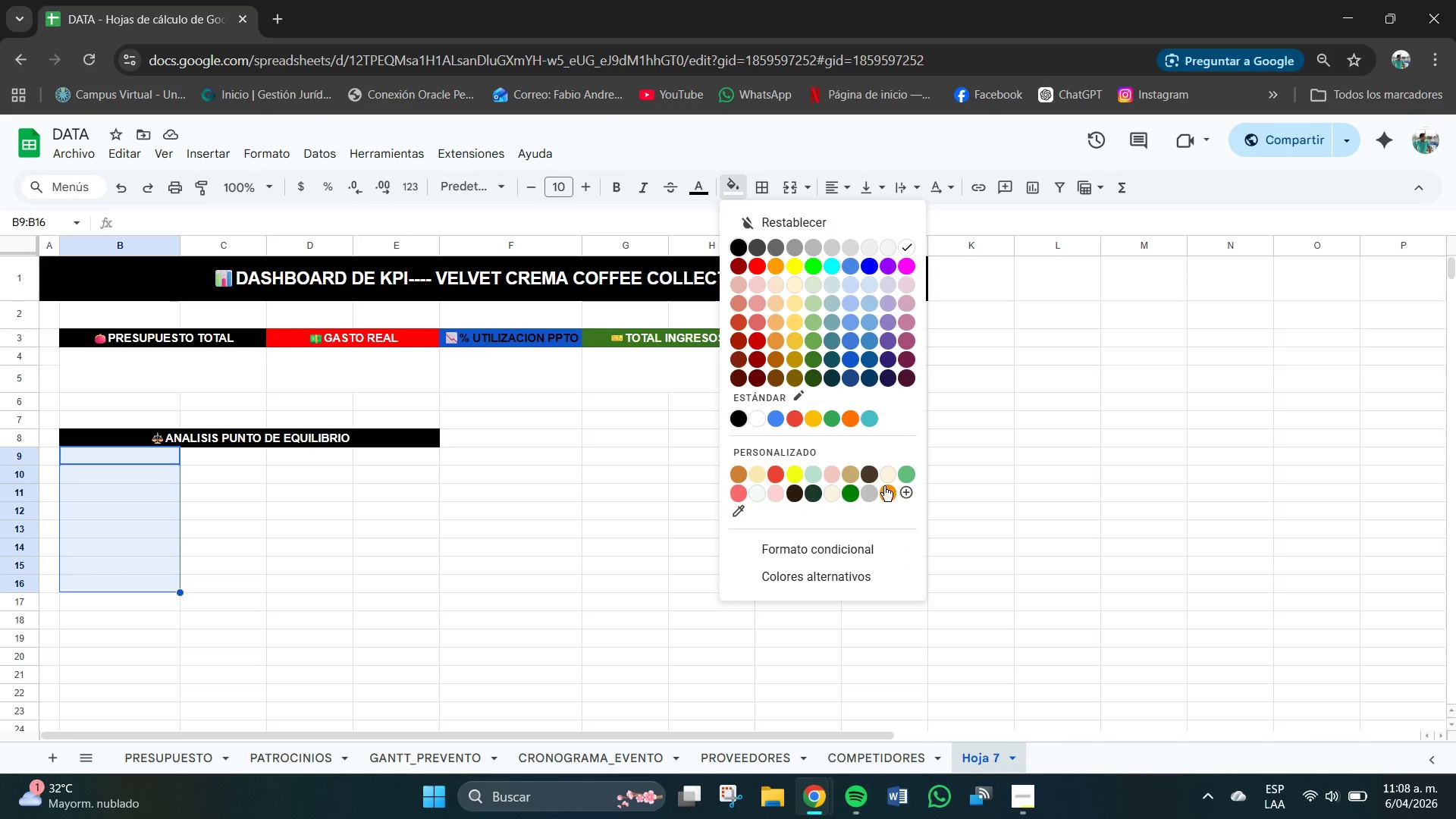 
left_click([886, 488])
 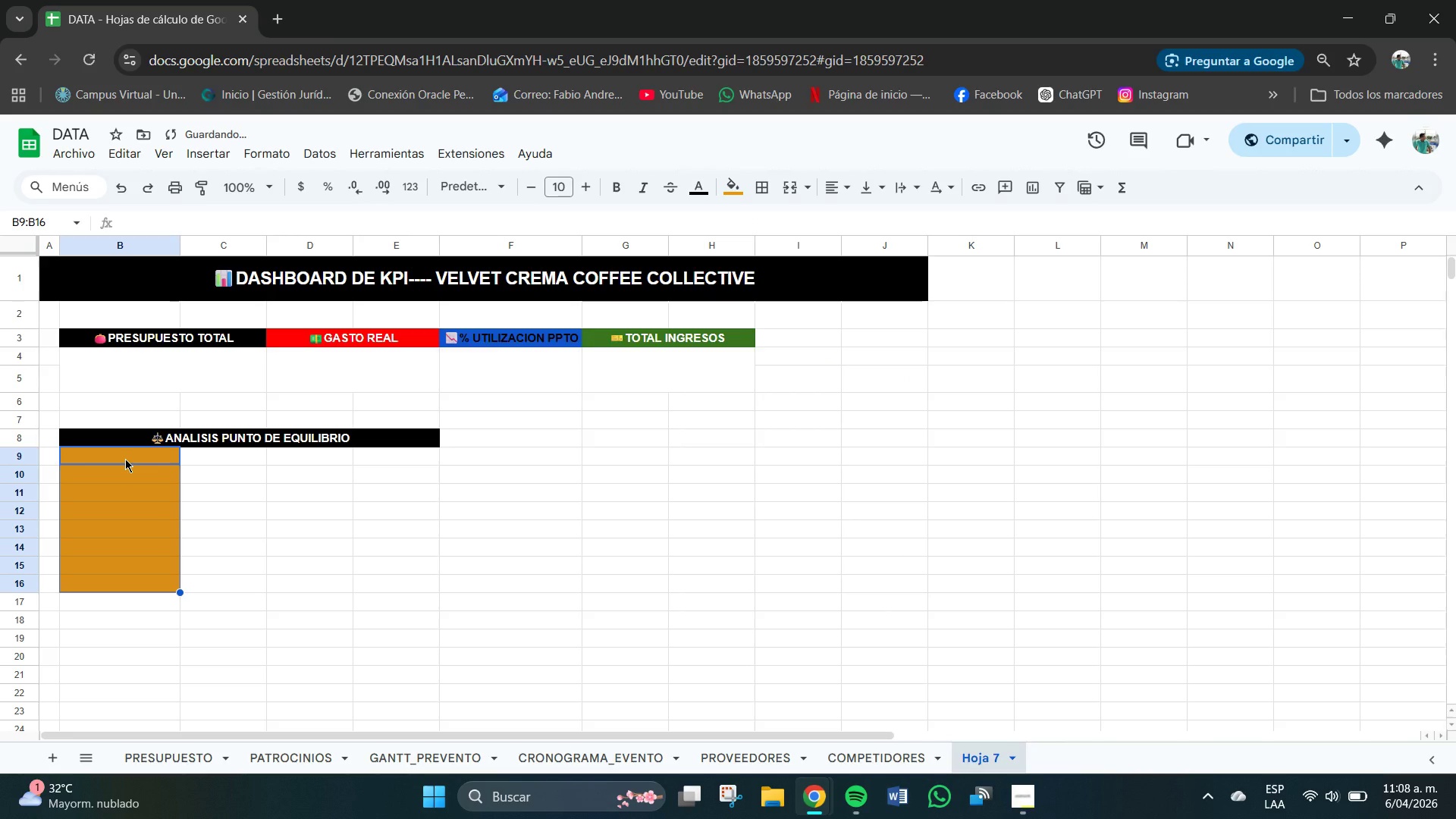 
double_click([125, 459])
 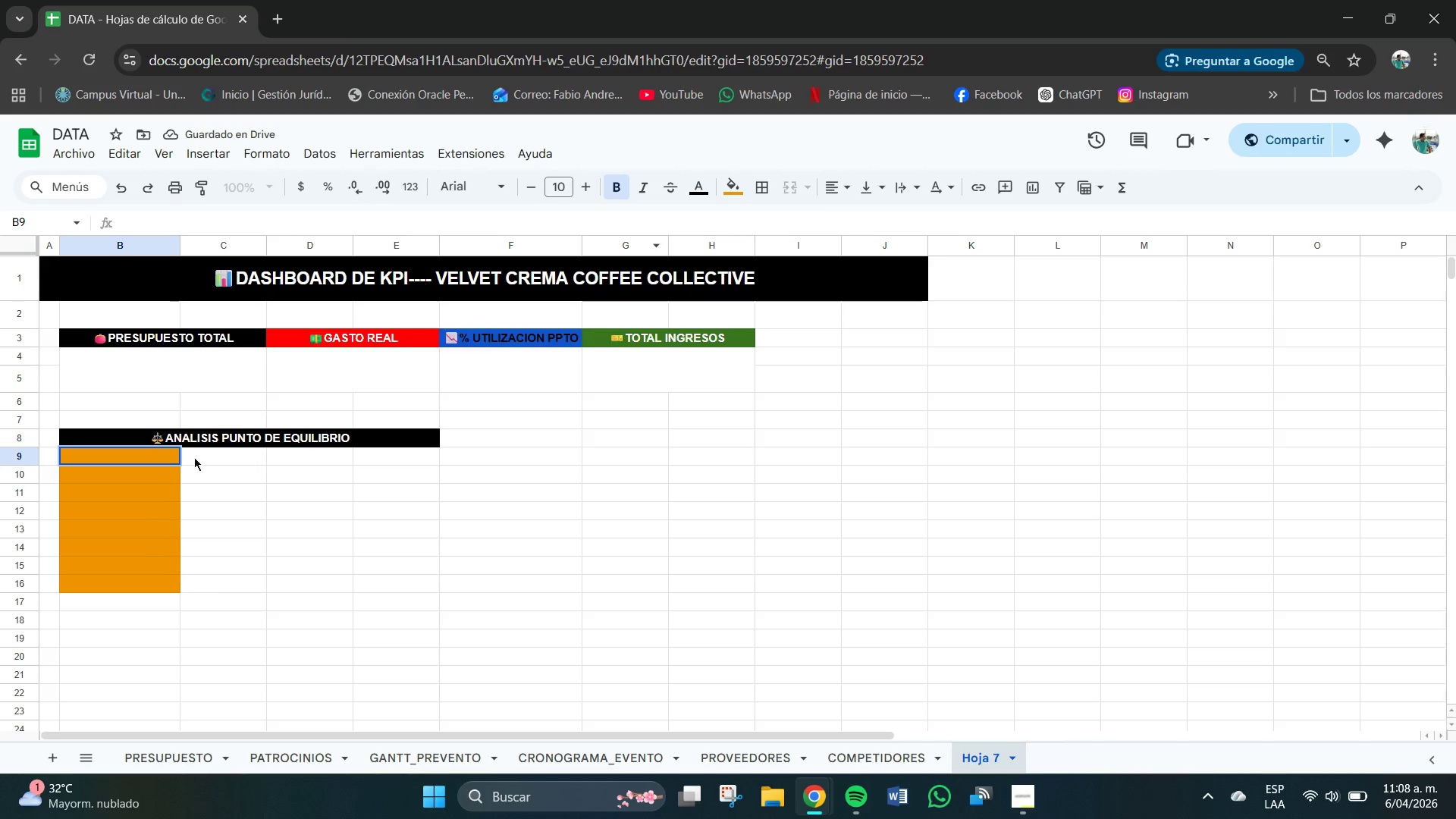 
double_click([116, 460])
 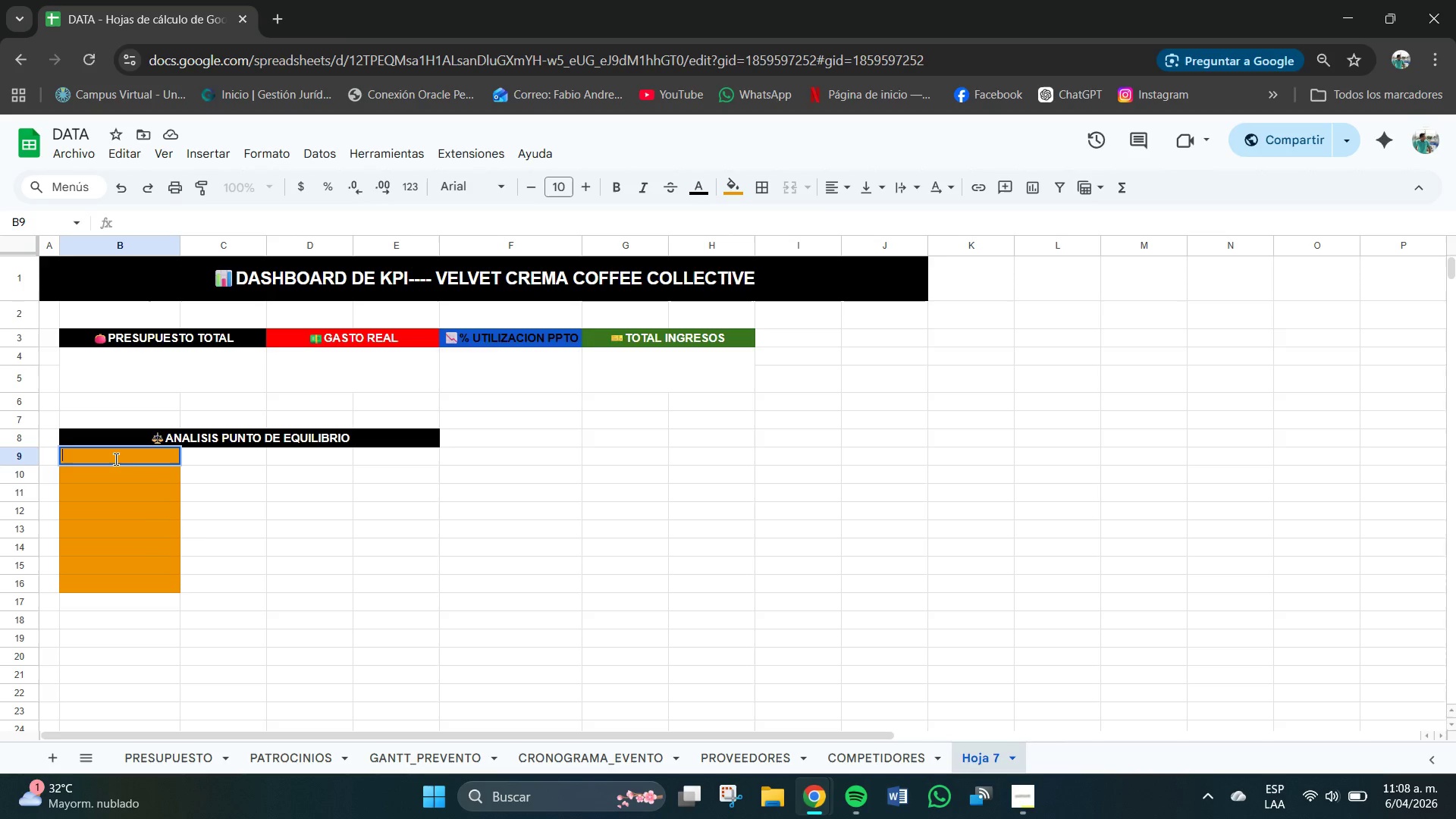 
type(Costois)
key(Backspace)
key(Backspace)
key(Backspace)
type(os fijos)
key(Backspace)
key(Backspace)
key(Backspace)
key(Backspace)
key(Backspace)
type(FIjos)
key(Backspace)
key(Backspace)
key(Backspace)
key(Backspace)
type(ijos)
 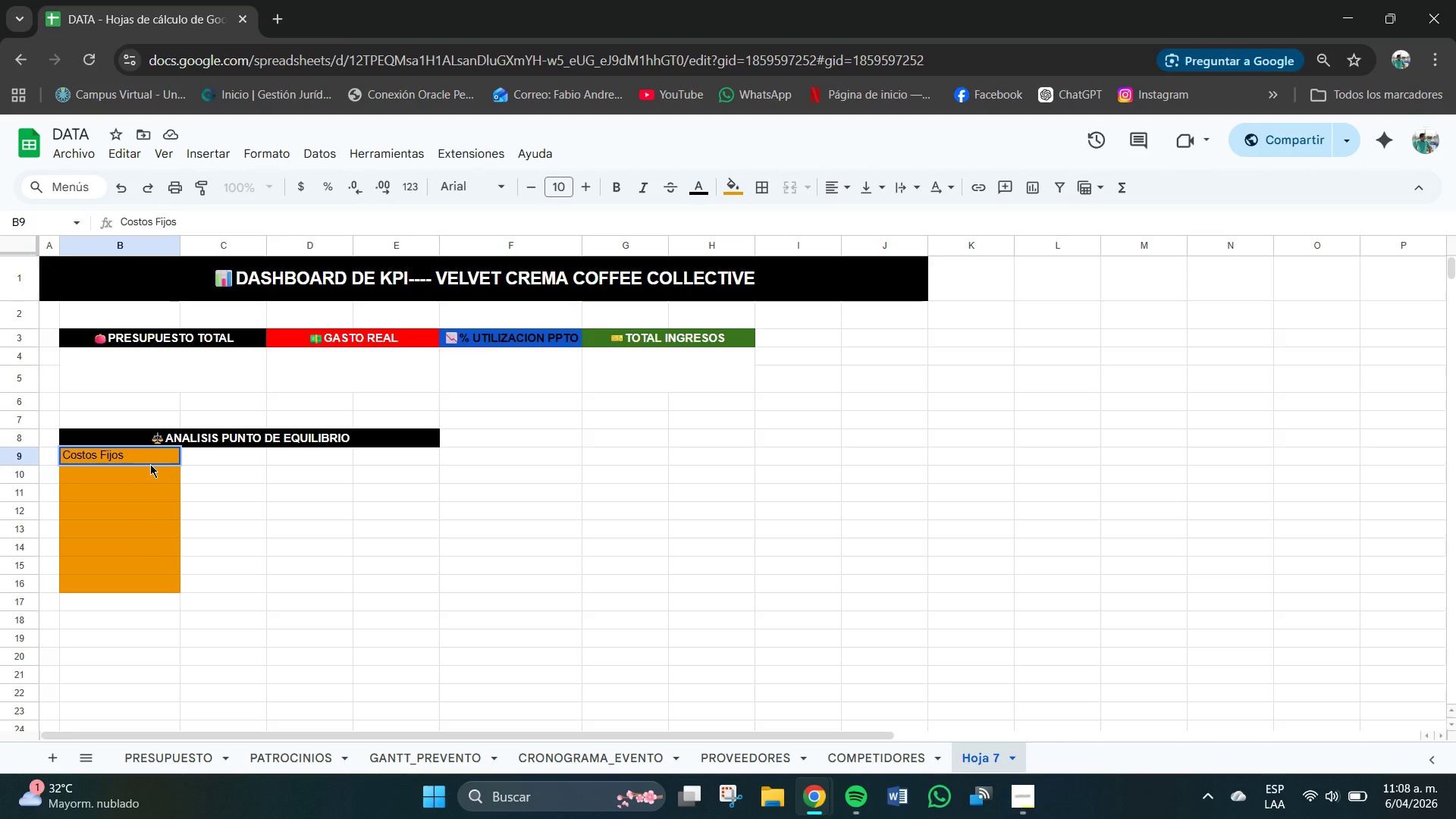 
type( Totales)
 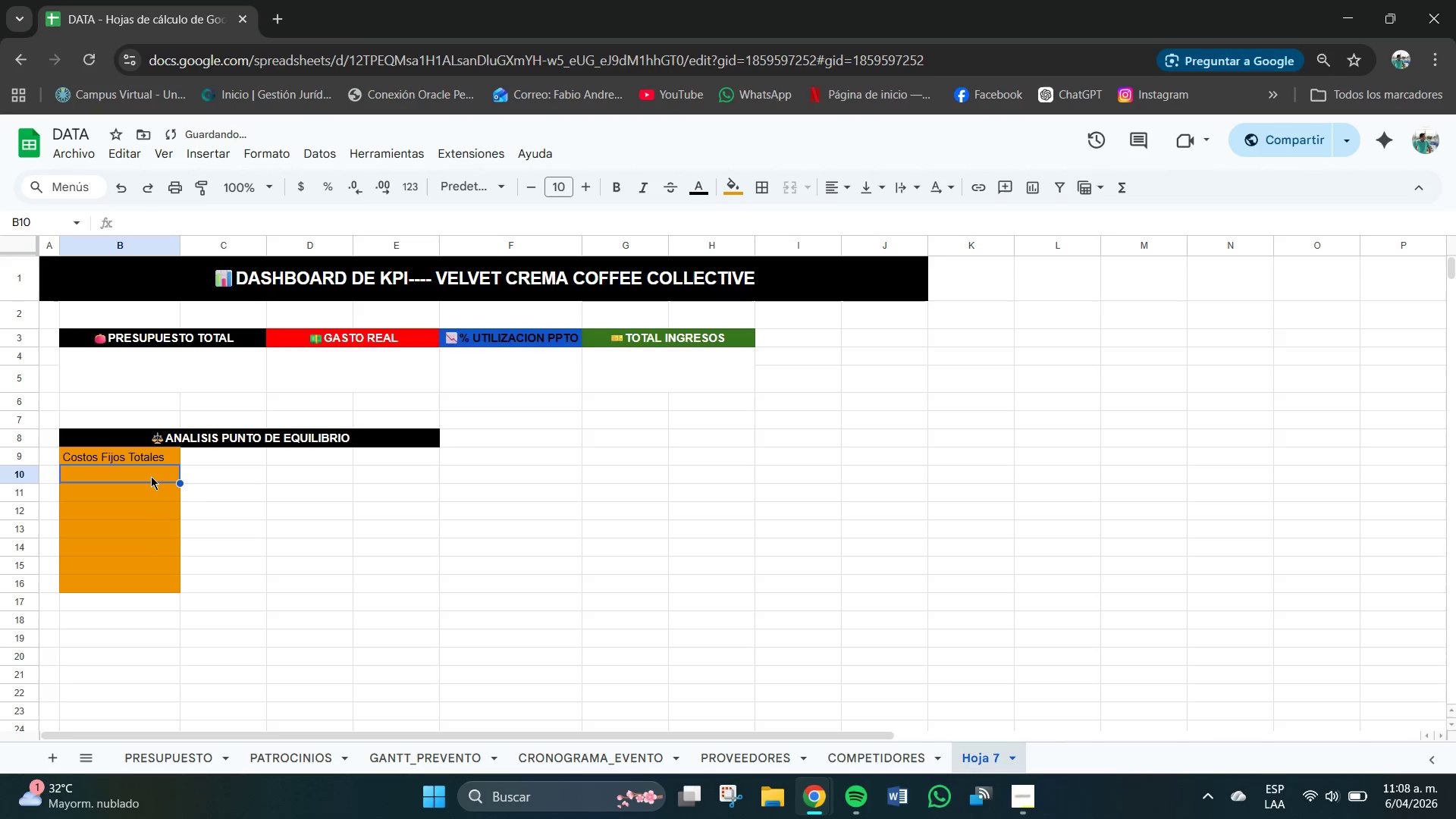 
wait(5.36)
 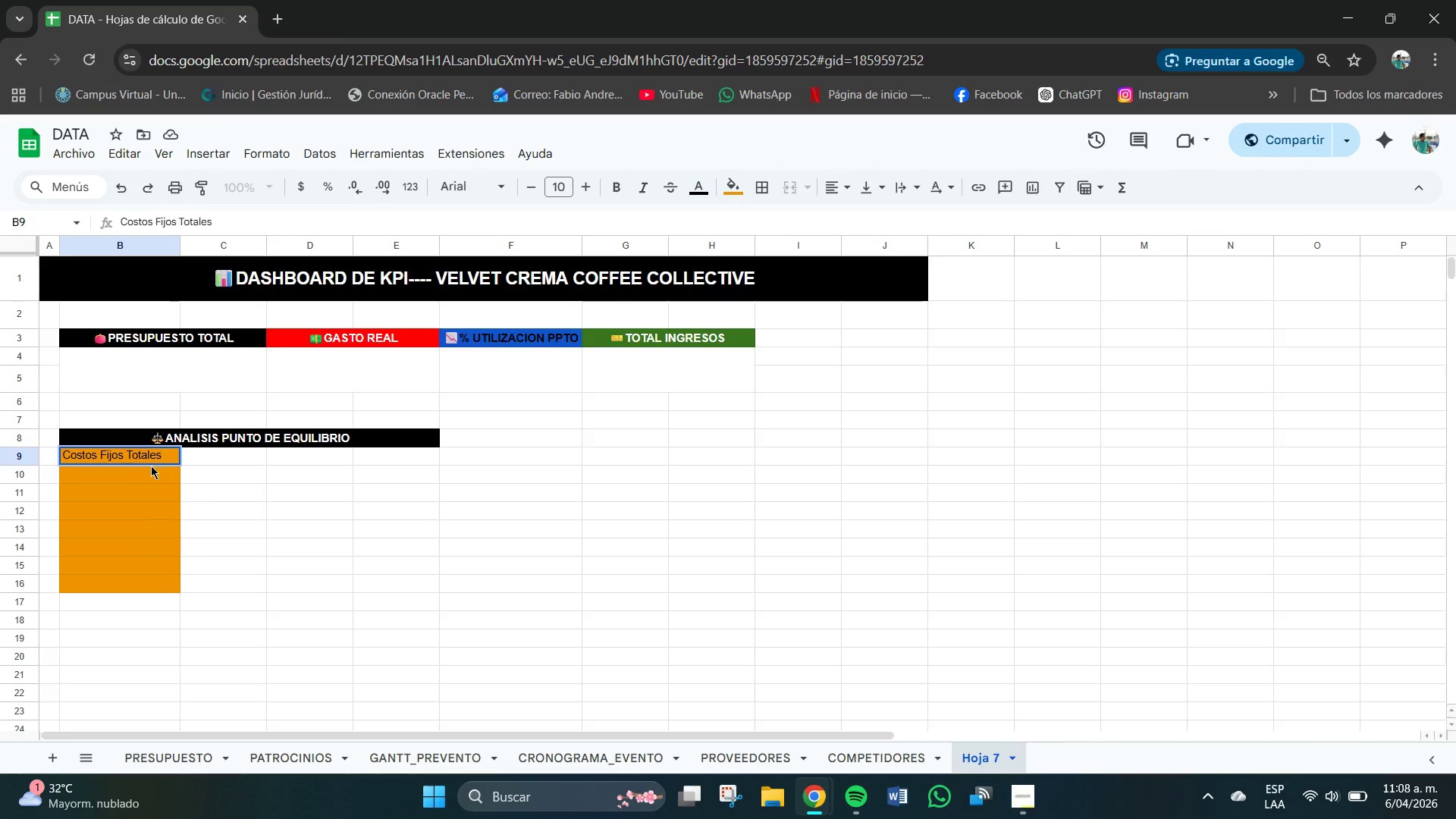 
left_click([151, 476])
 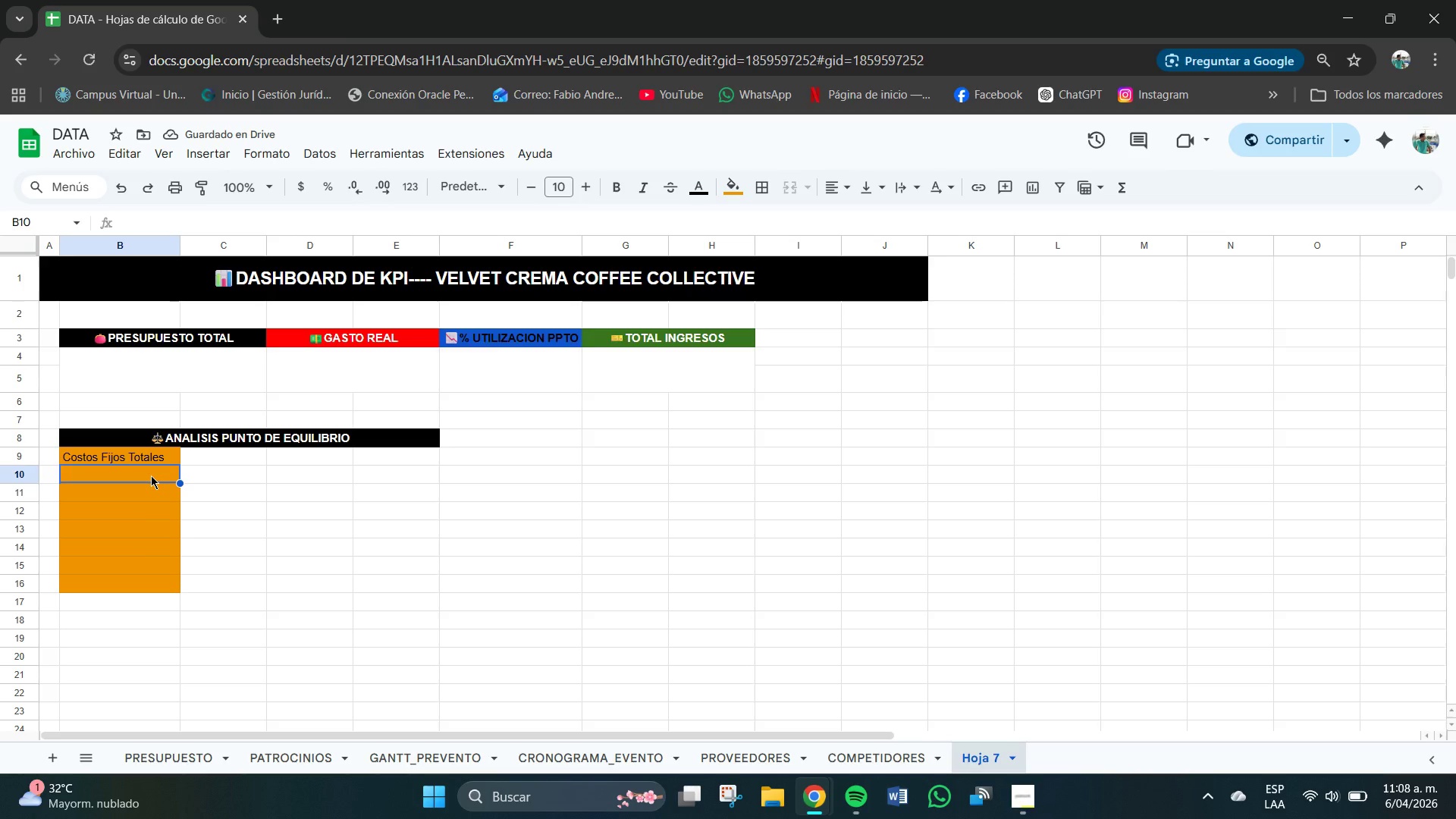 
type(Precio Entrada Promedio)
 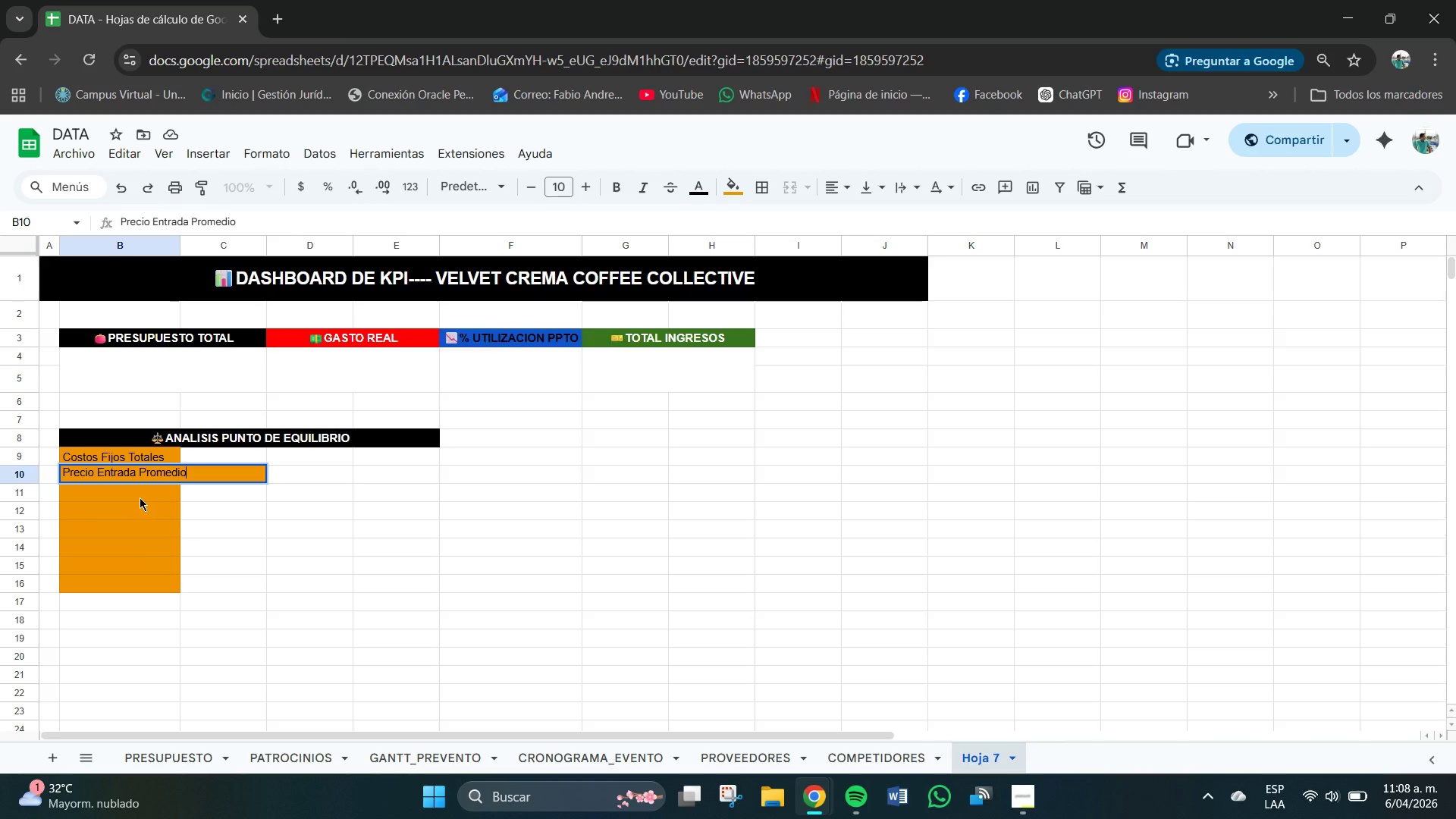 
left_click([140, 497])
 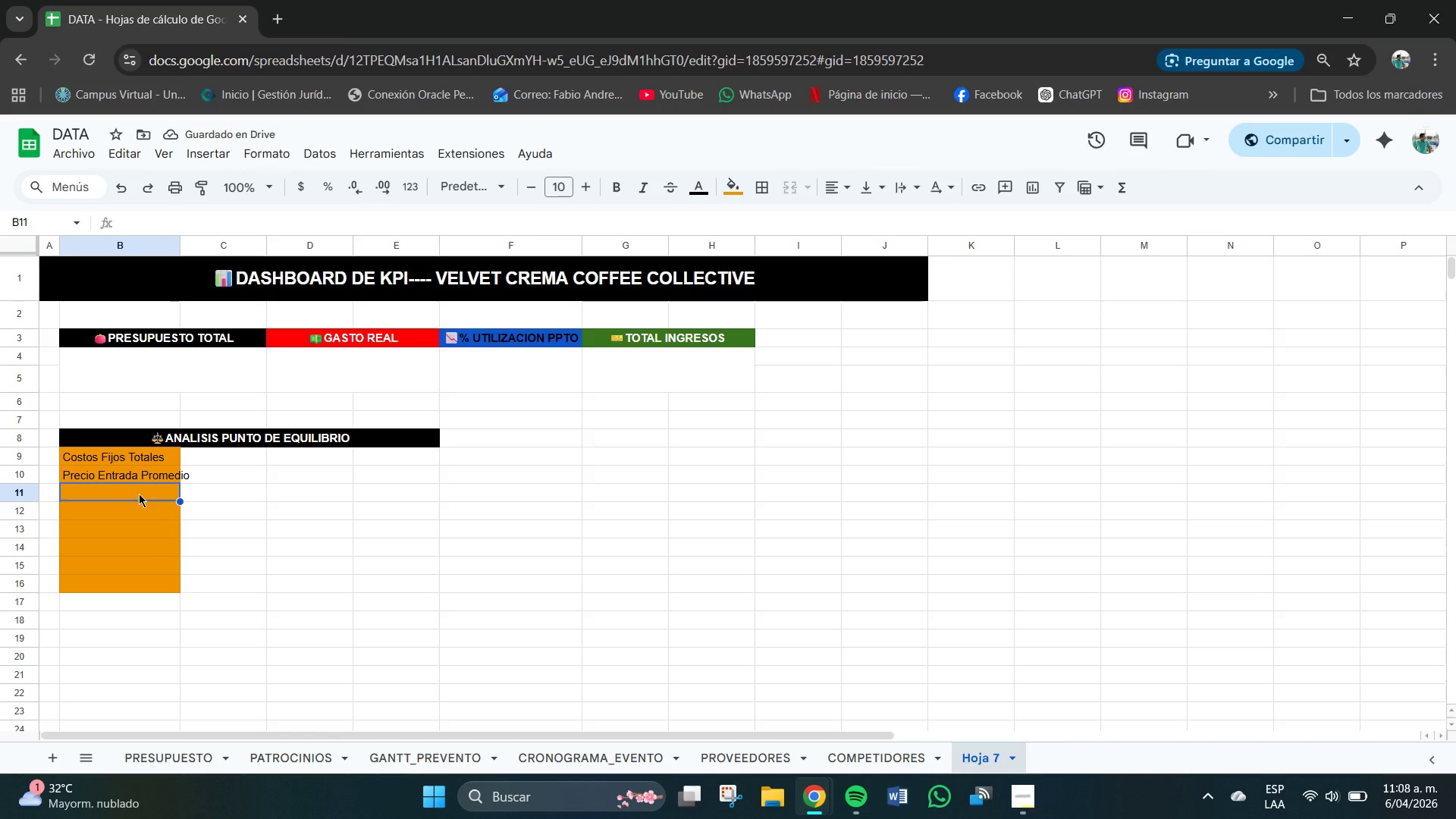 
wait(5.59)
 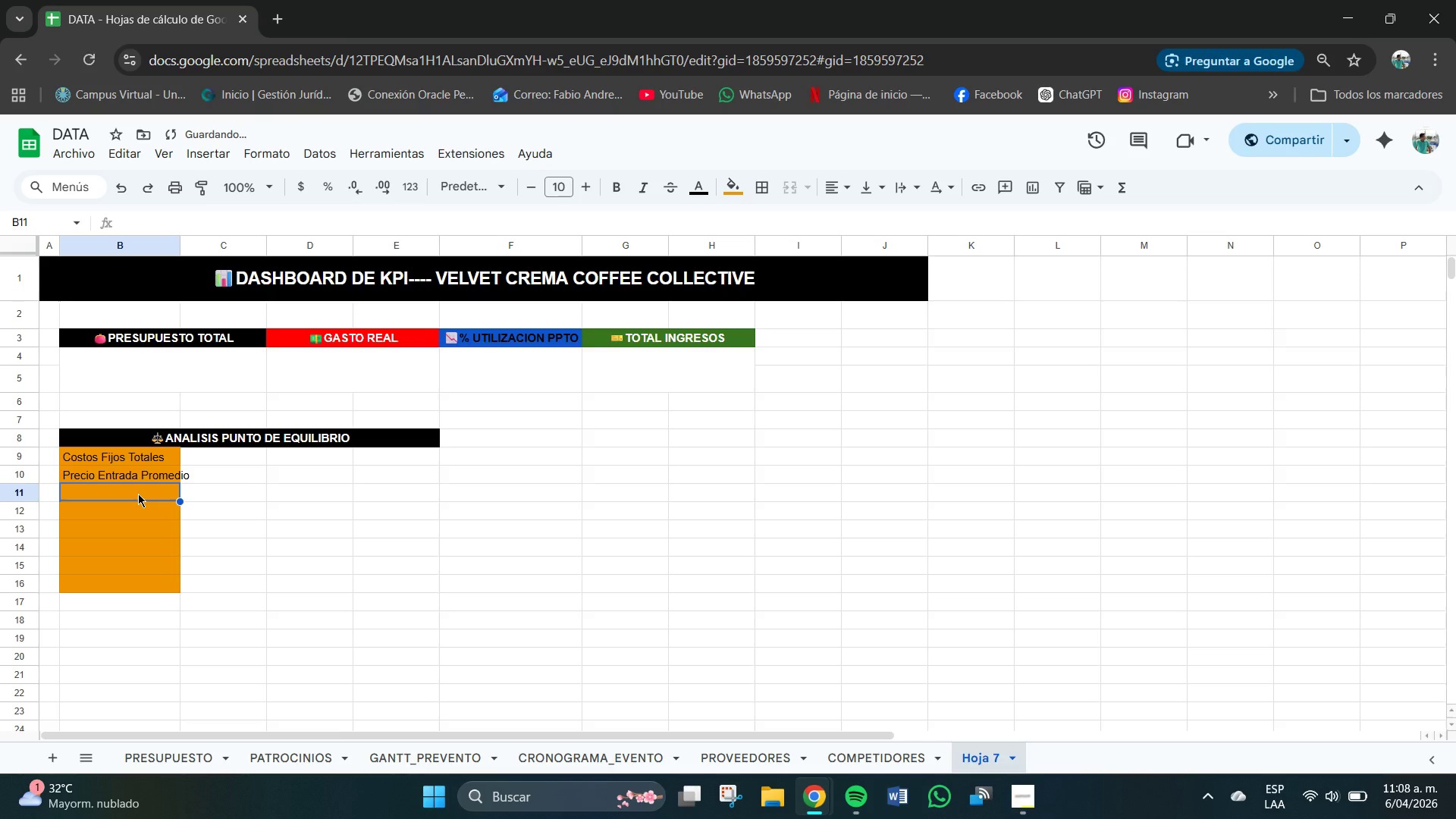 
double_click([139, 494])
 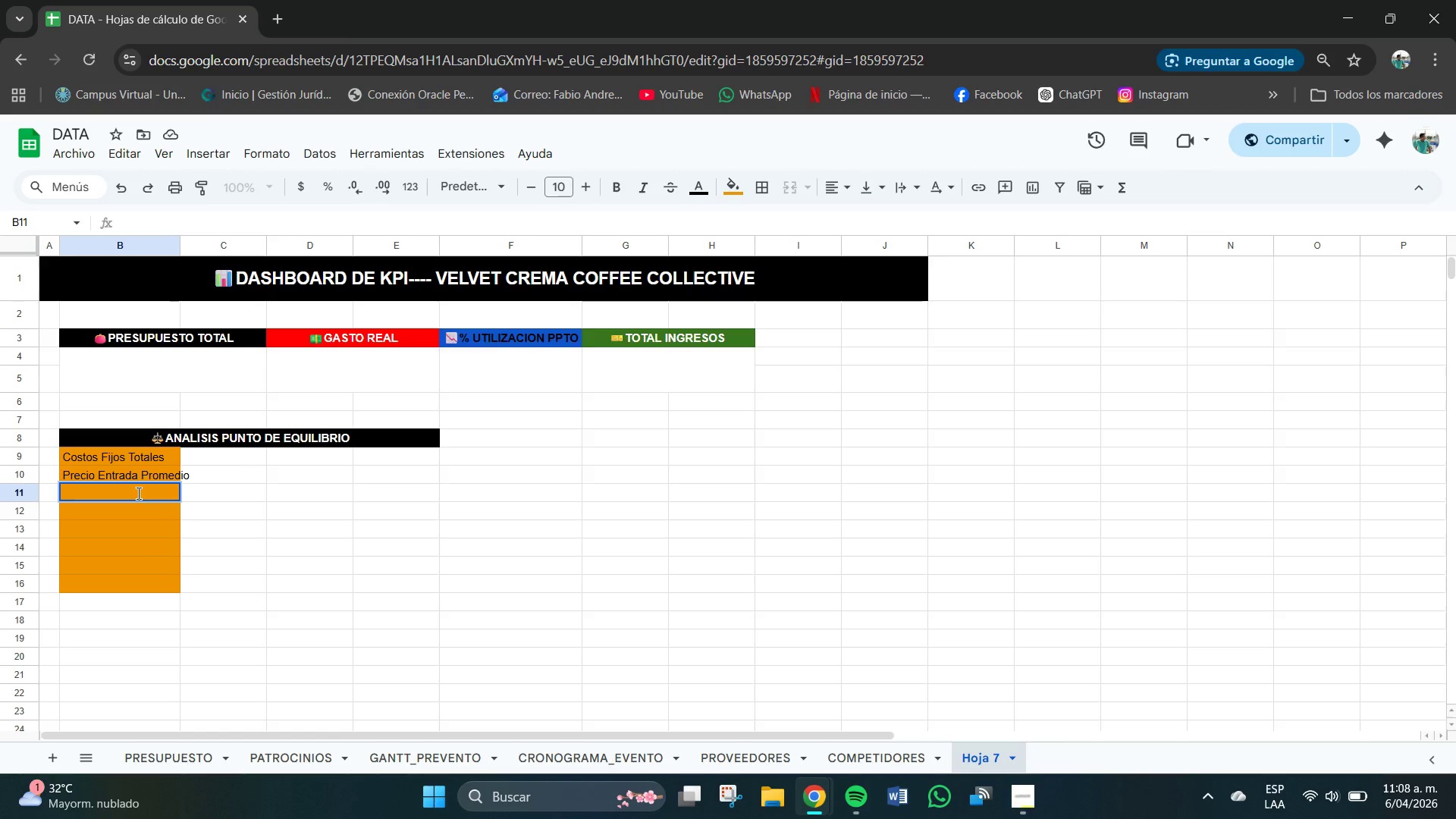 
type(Asistentes Actuales)
 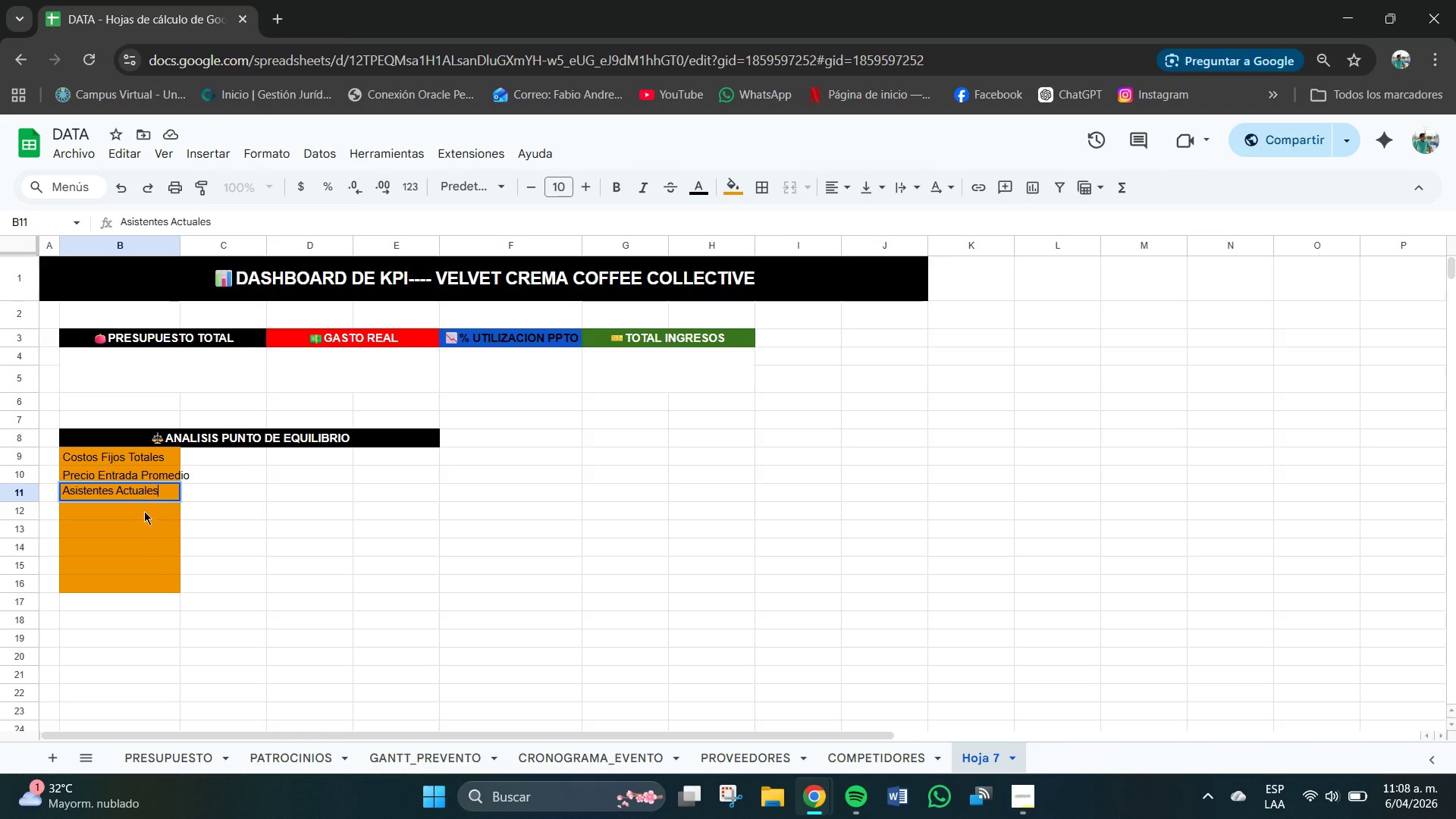 
left_click([127, 510])
 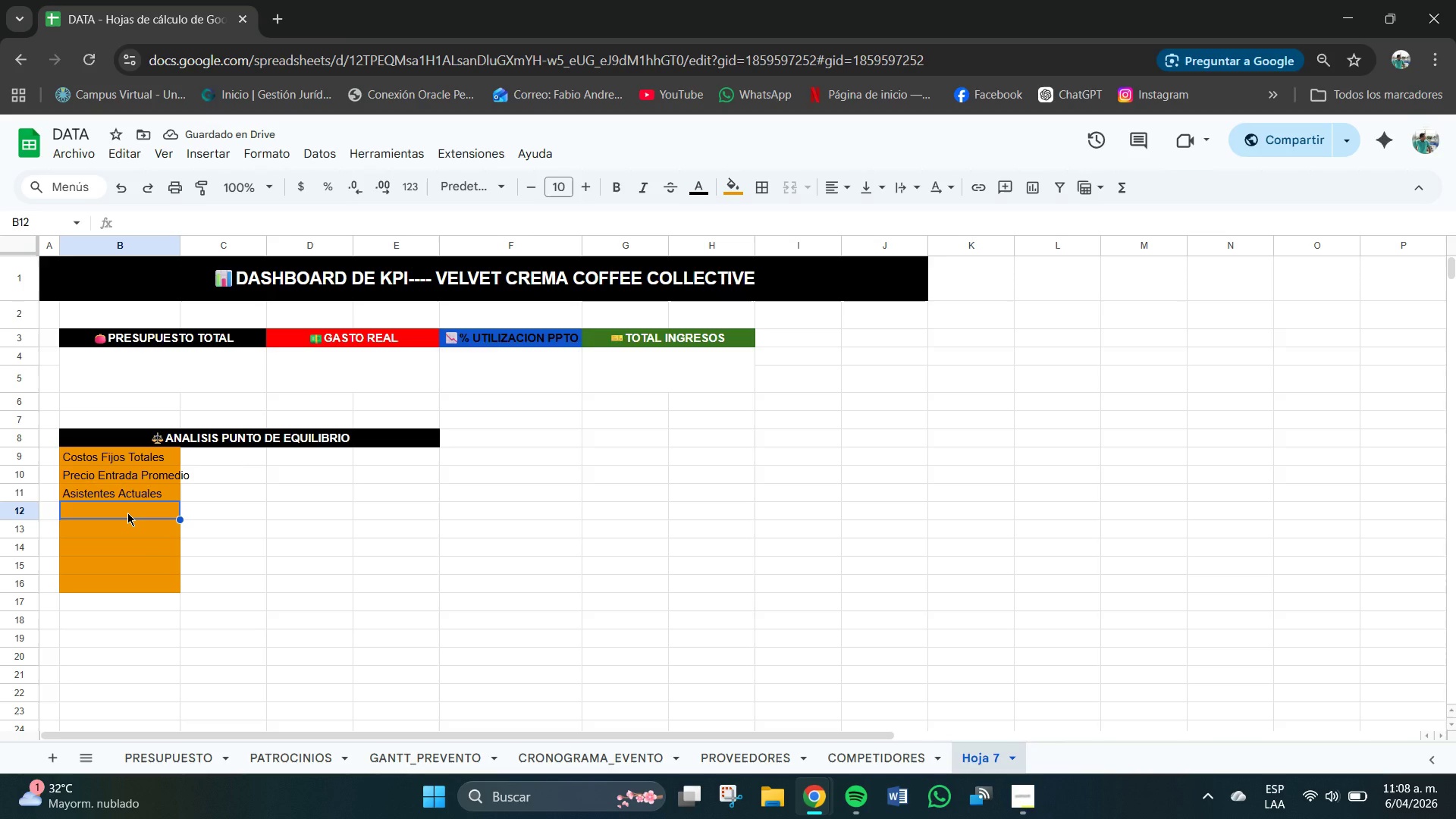 
type(Capacidad Maxima)
 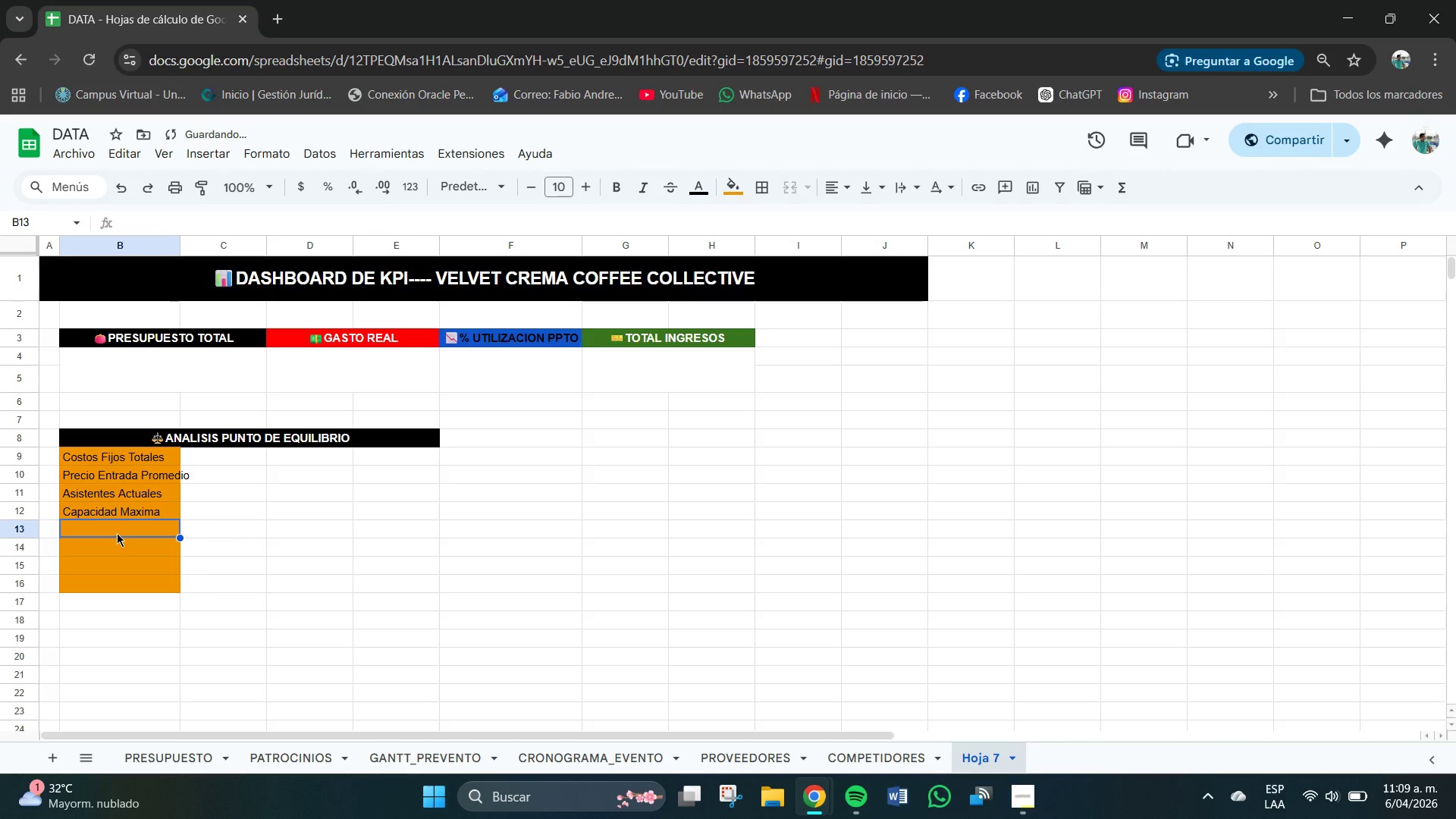 
left_click([117, 533])
 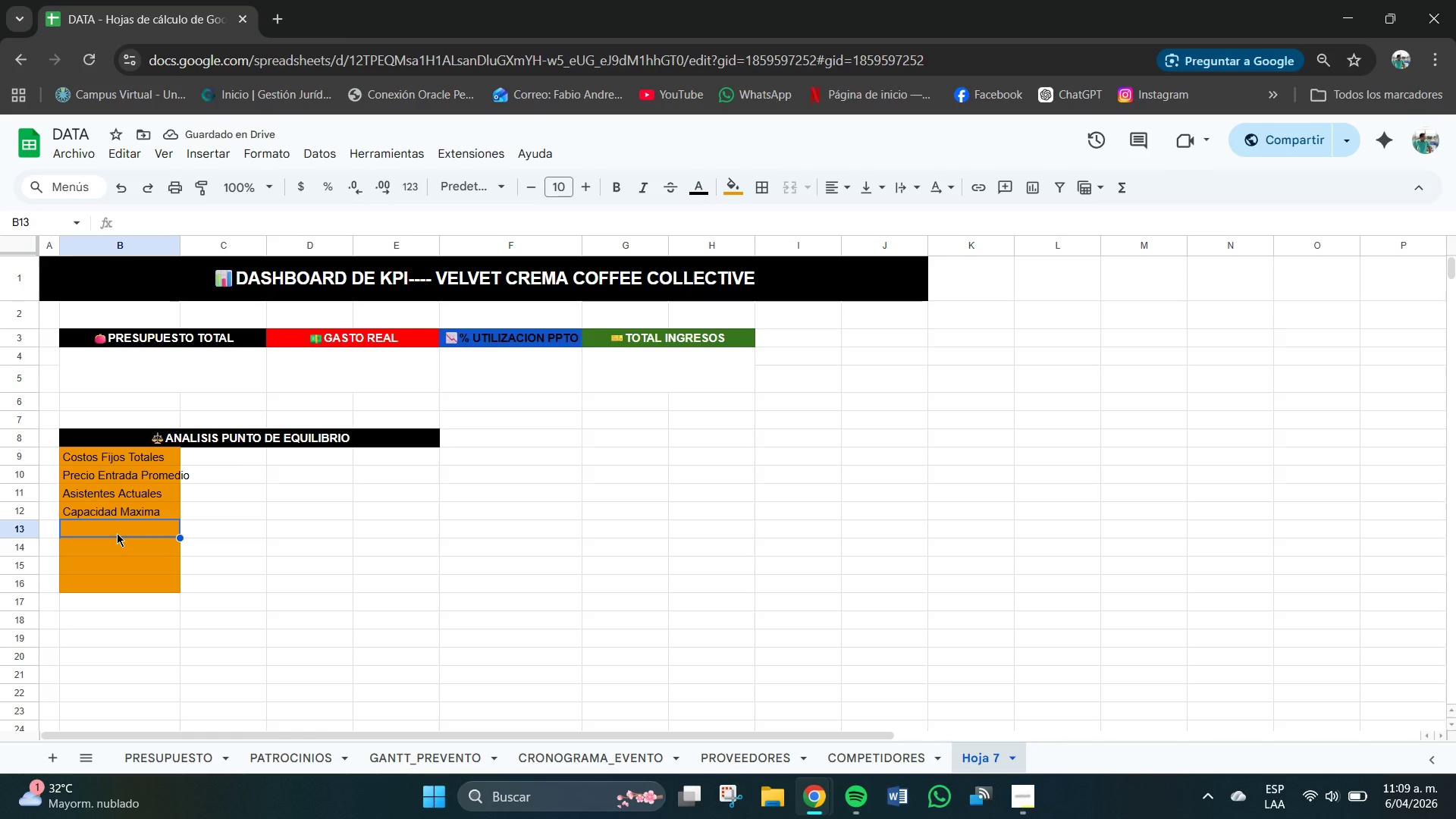 
type(% Ocupacion)
 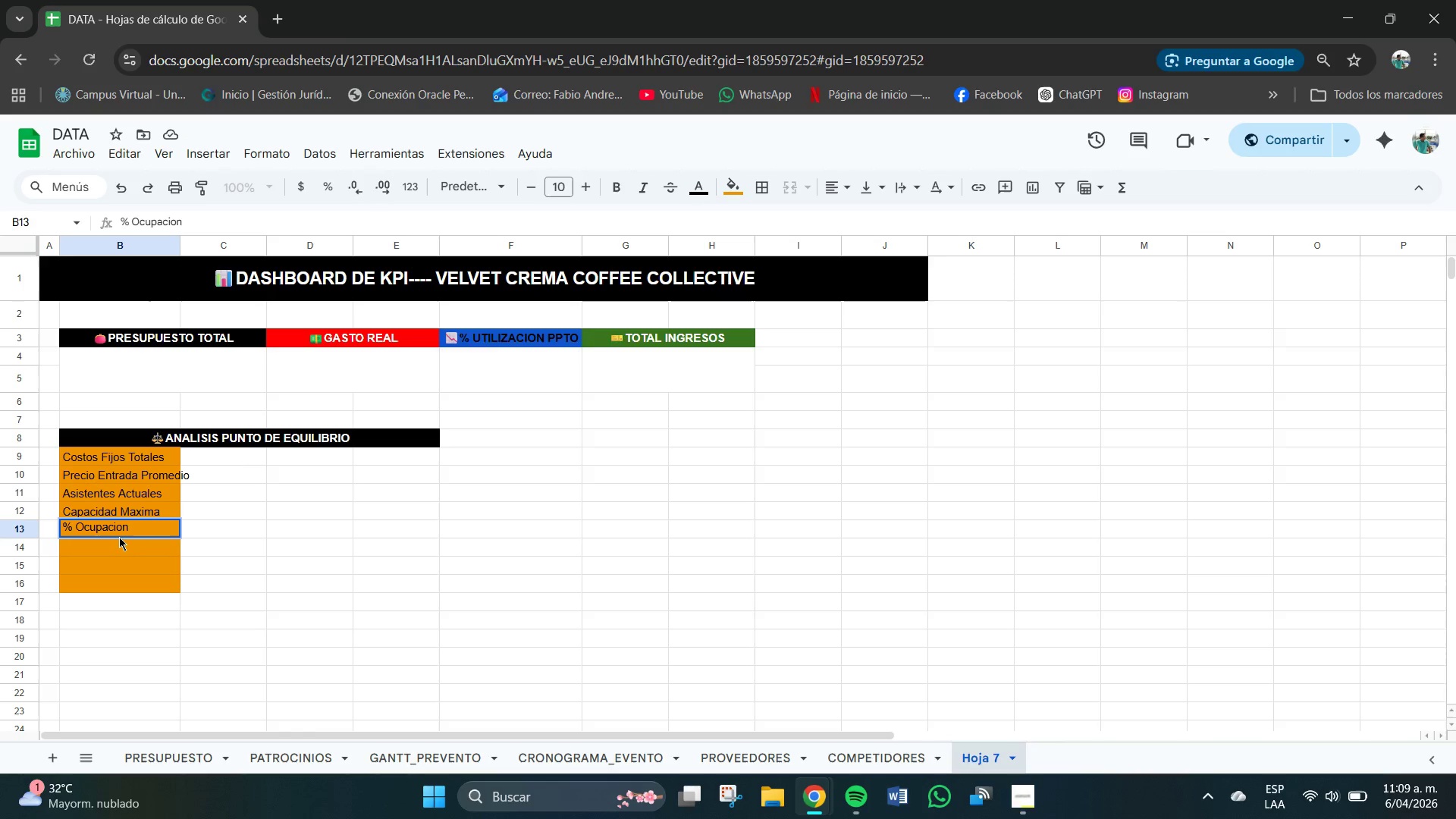 
left_click([119, 537])
 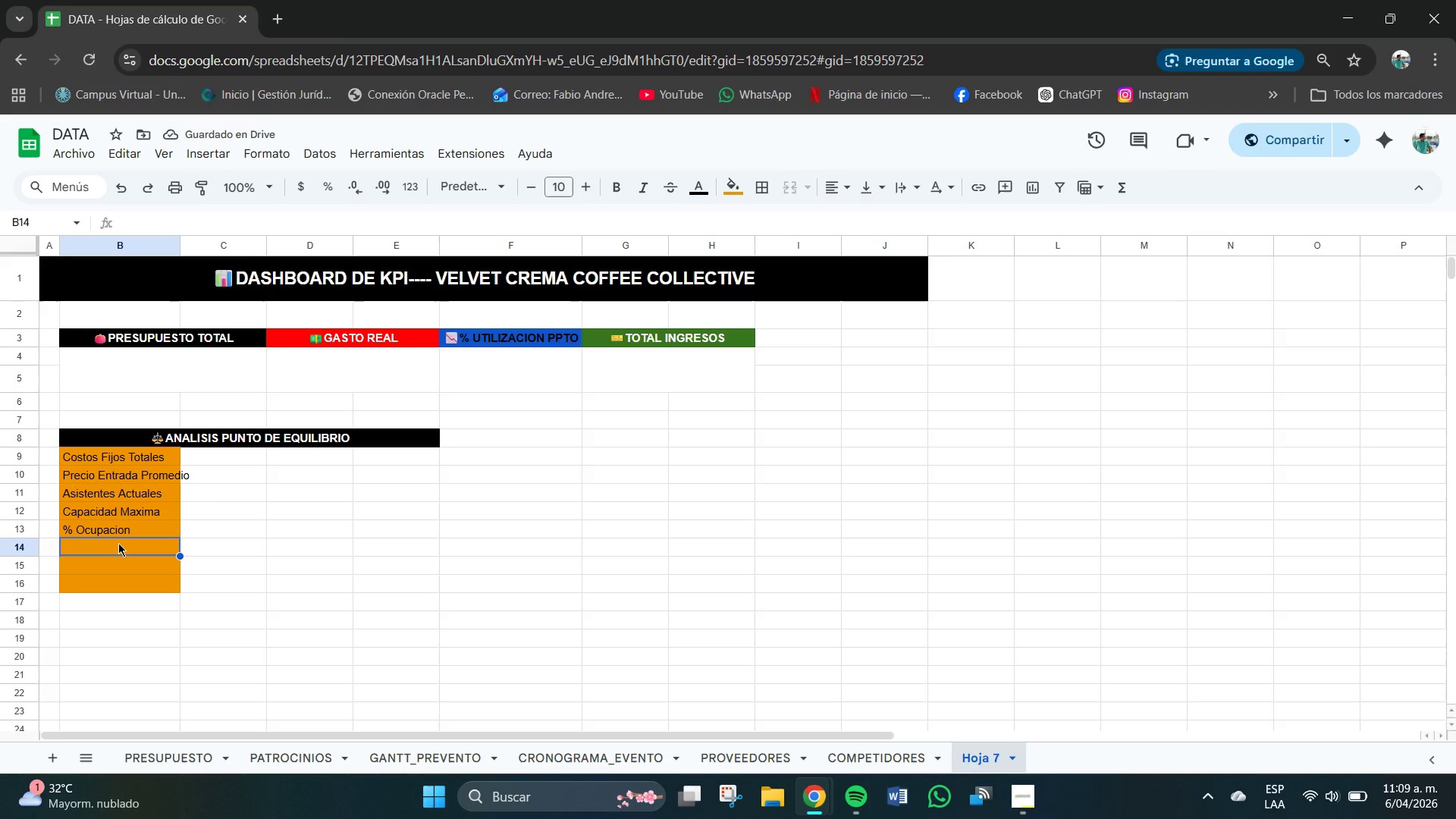 
left_click([118, 543])
 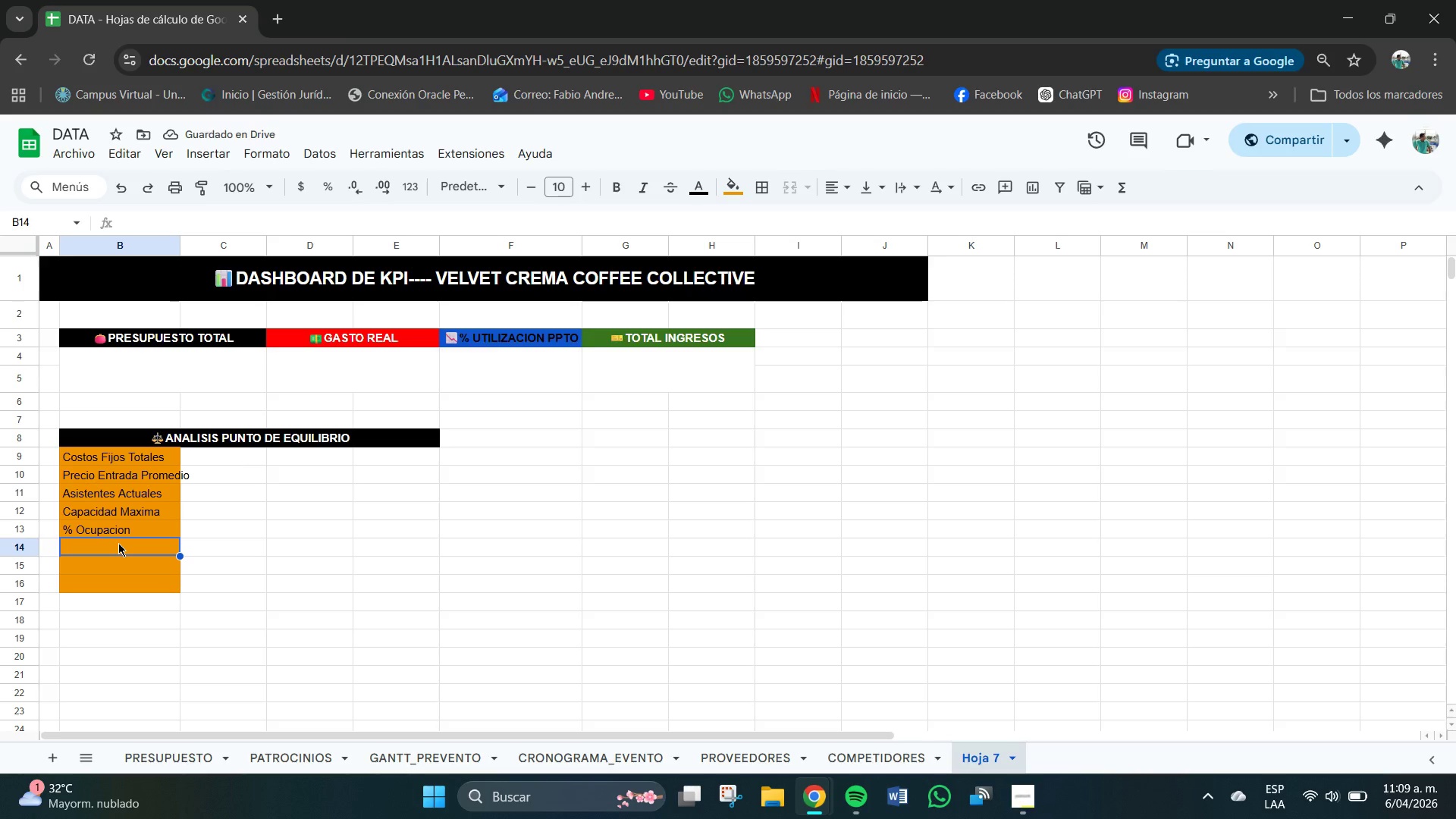 
type(Ingresos Entradas)
 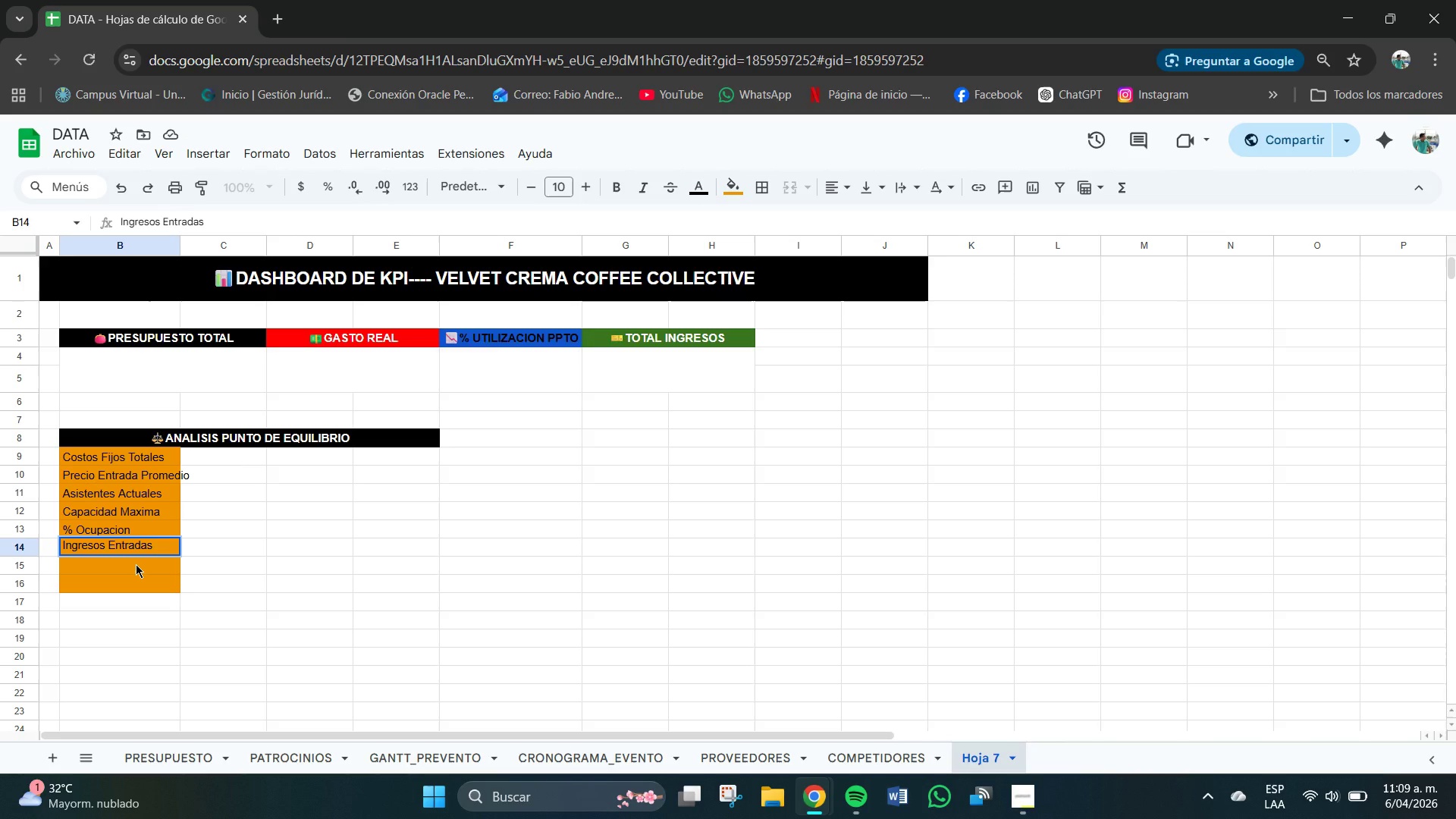 
left_click([136, 564])
 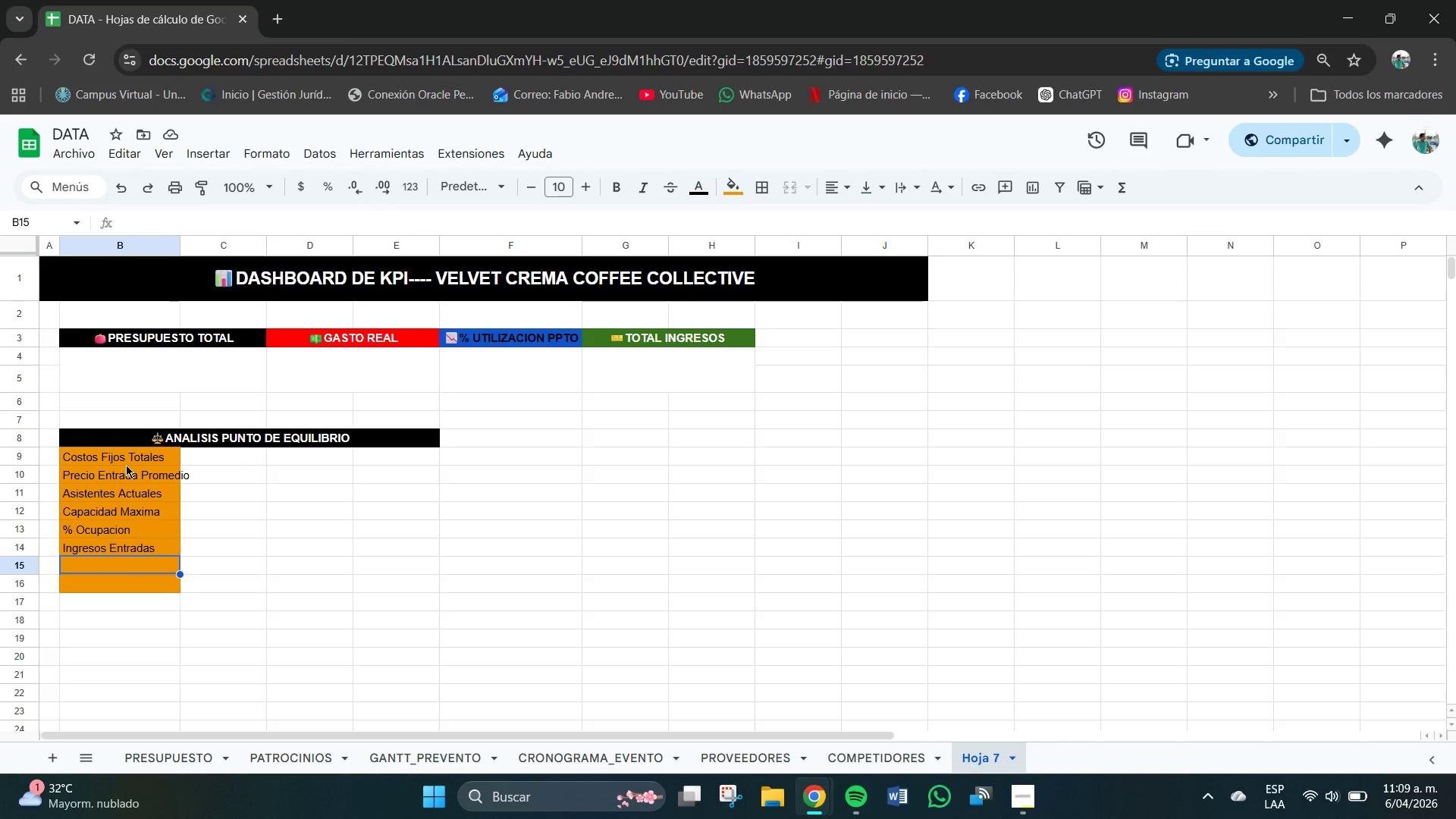 
wait(7.38)
 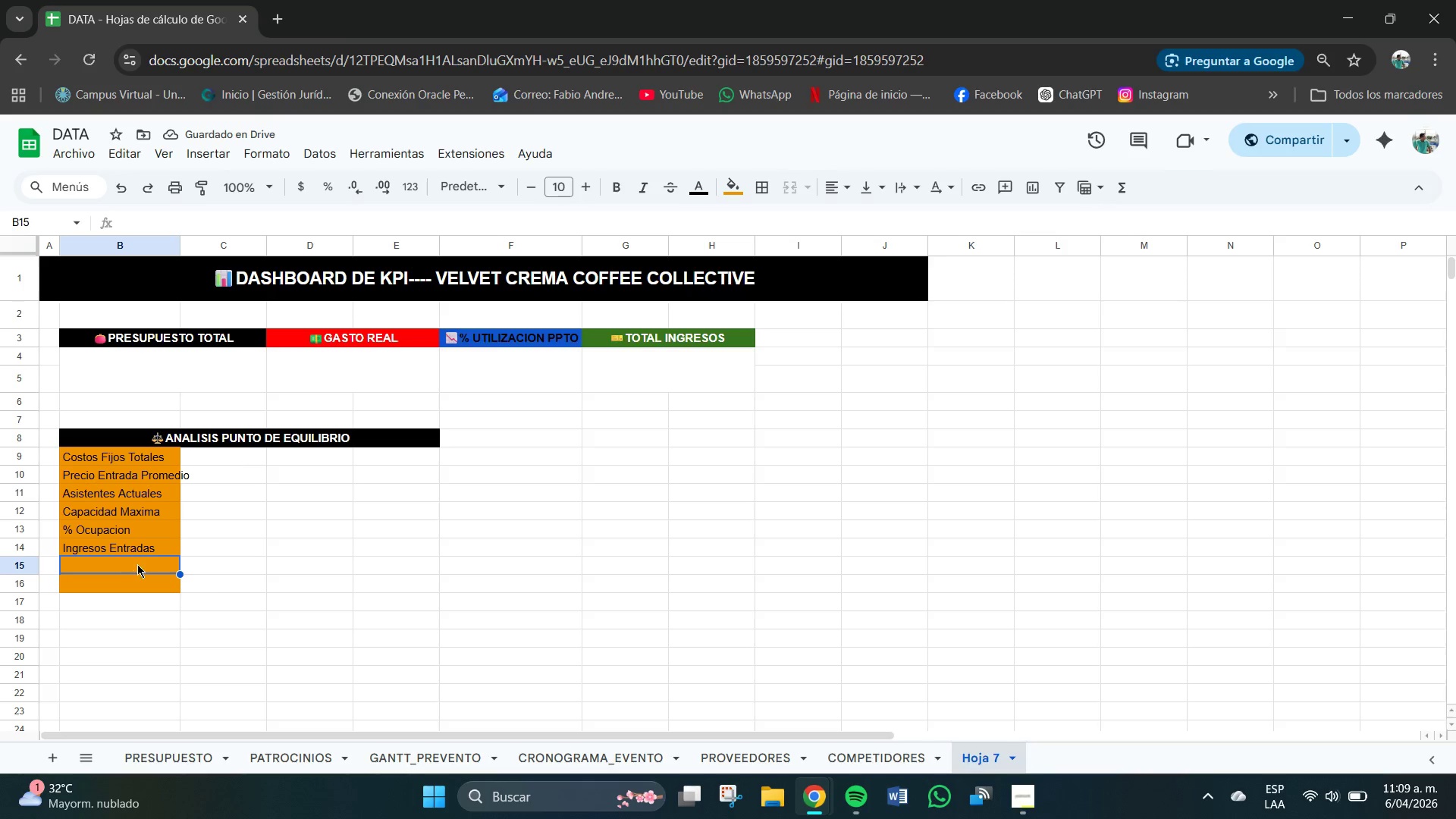 
left_click([121, 461])
 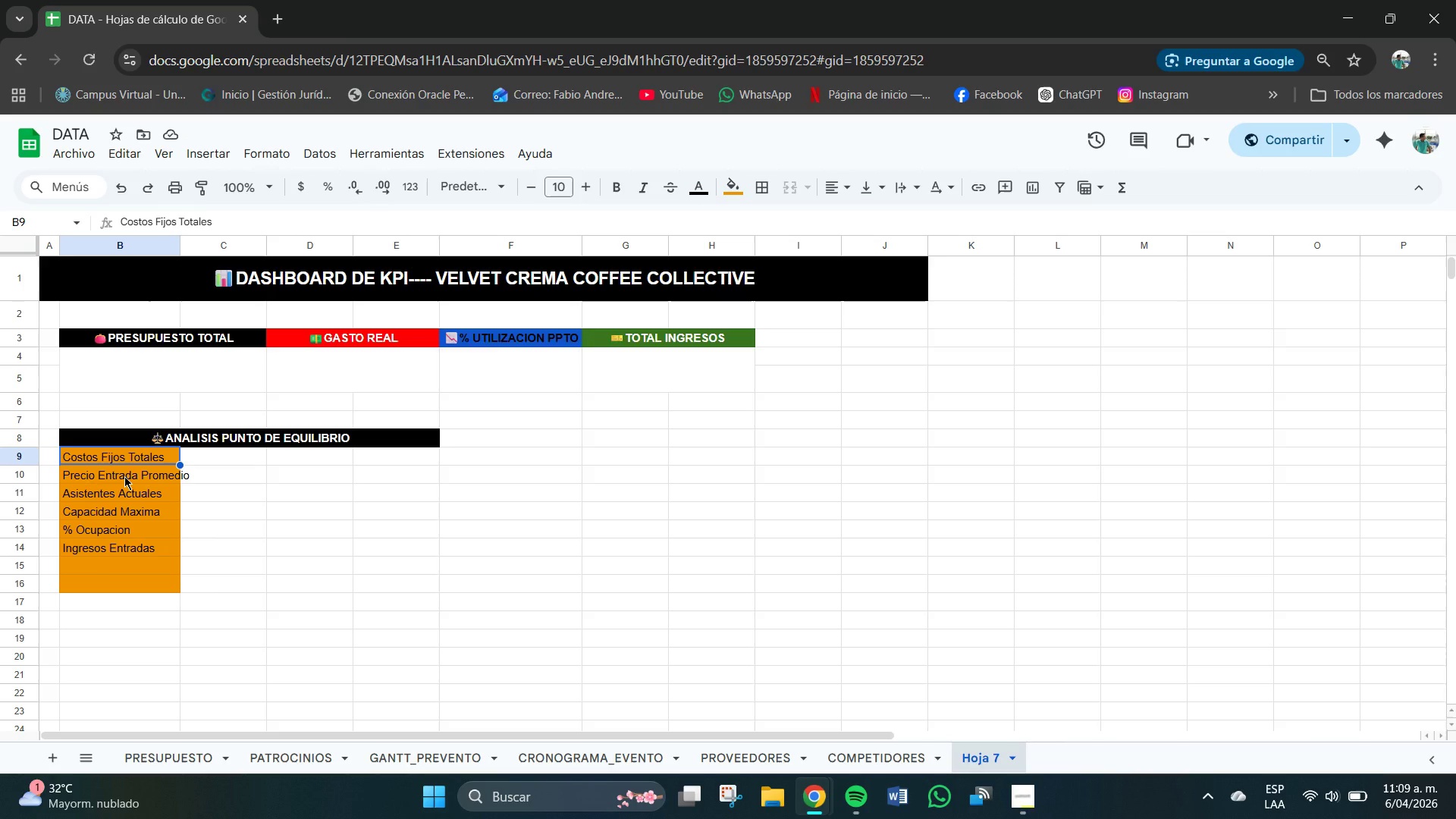 
left_click([124, 476])
 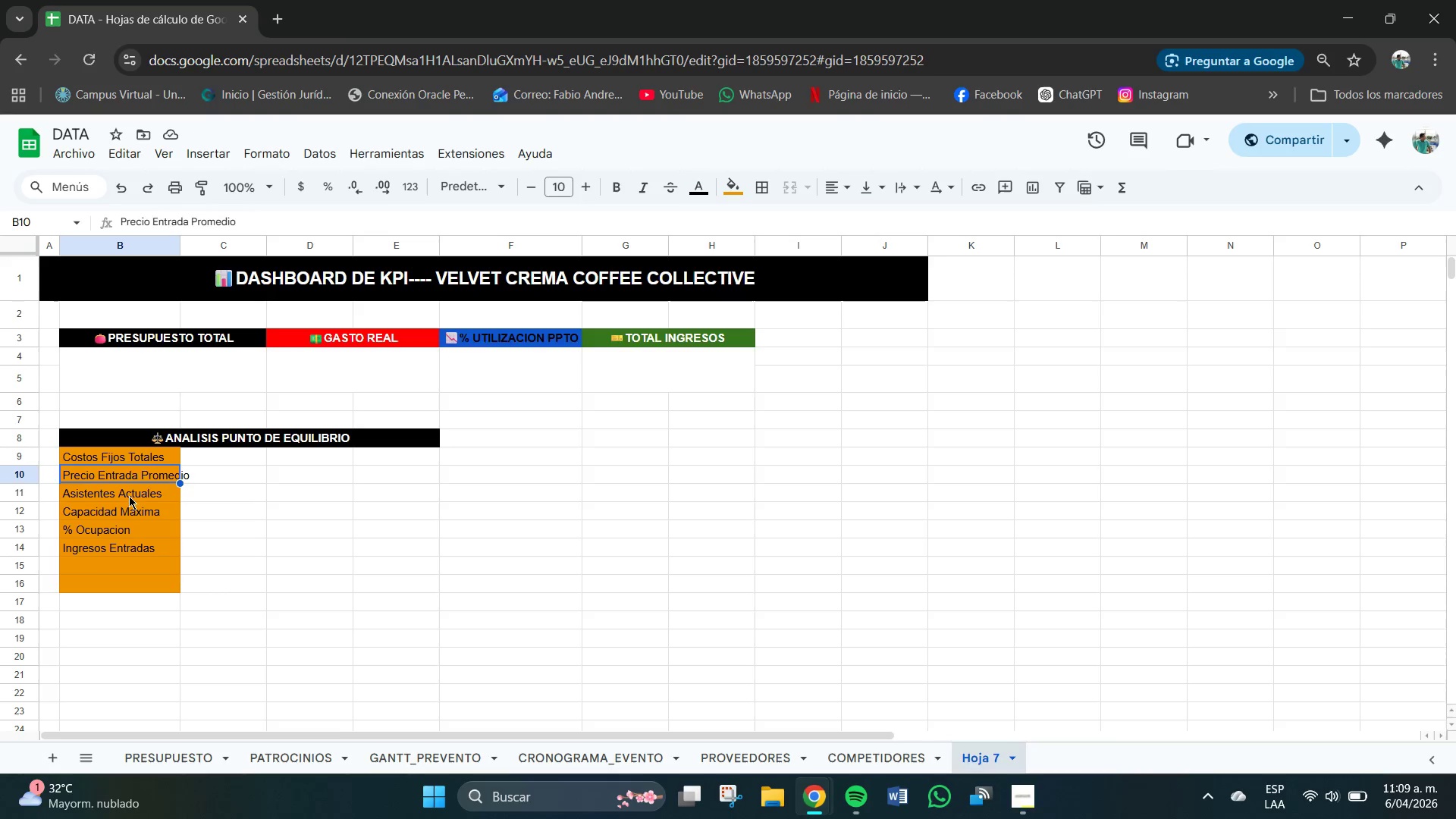 
left_click([129, 496])
 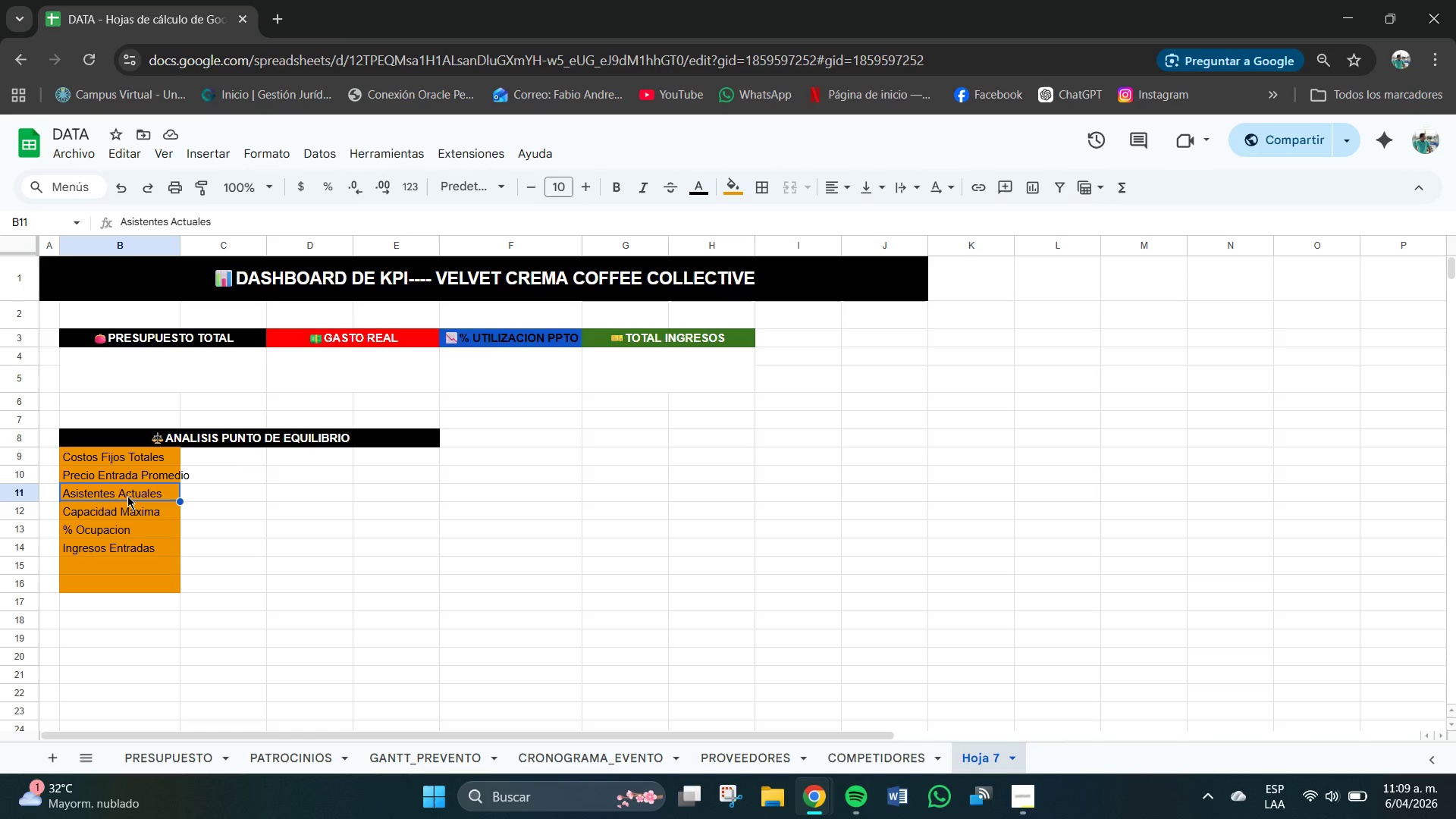 
left_click([124, 511])
 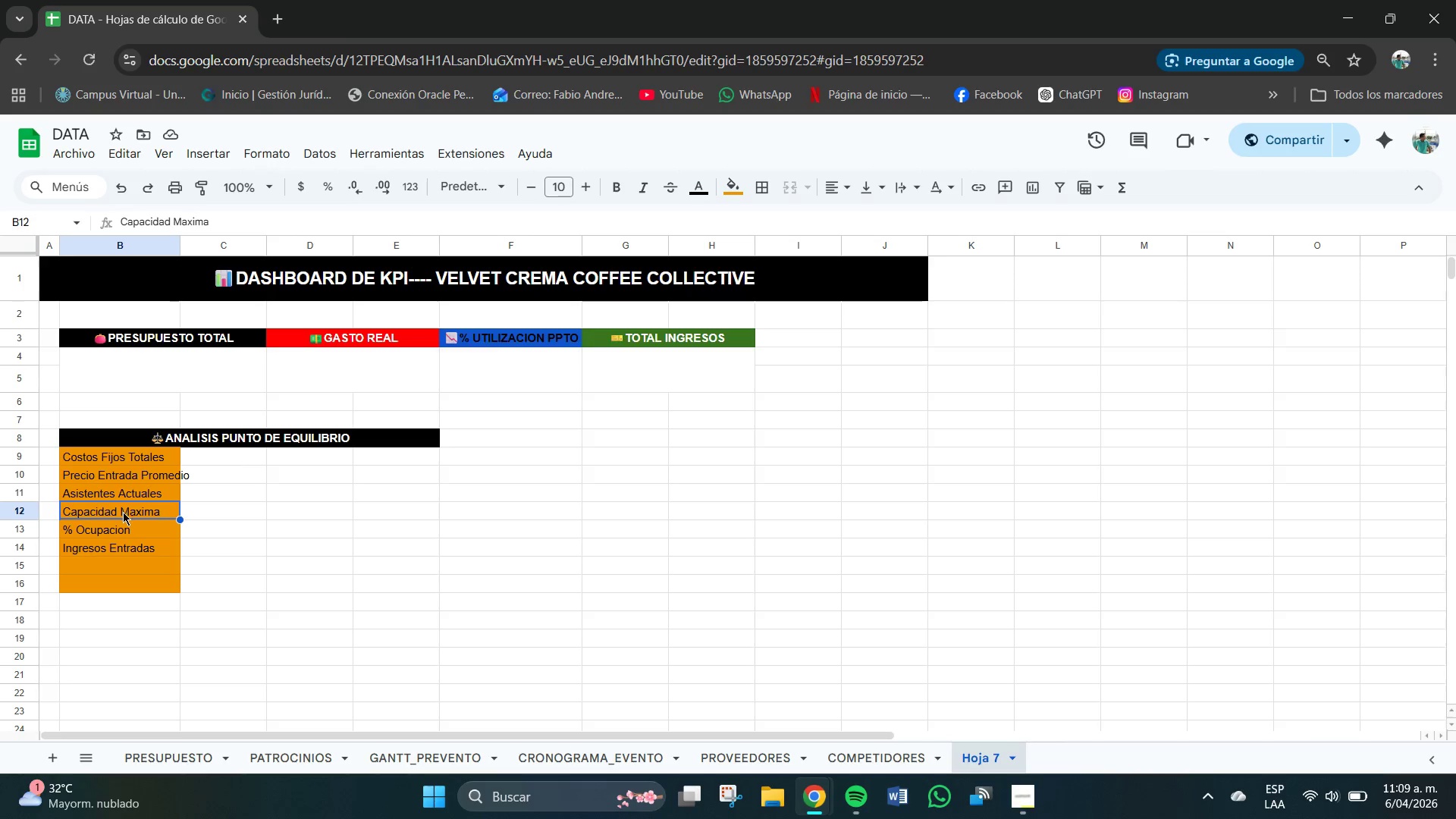 
left_click([129, 535])
 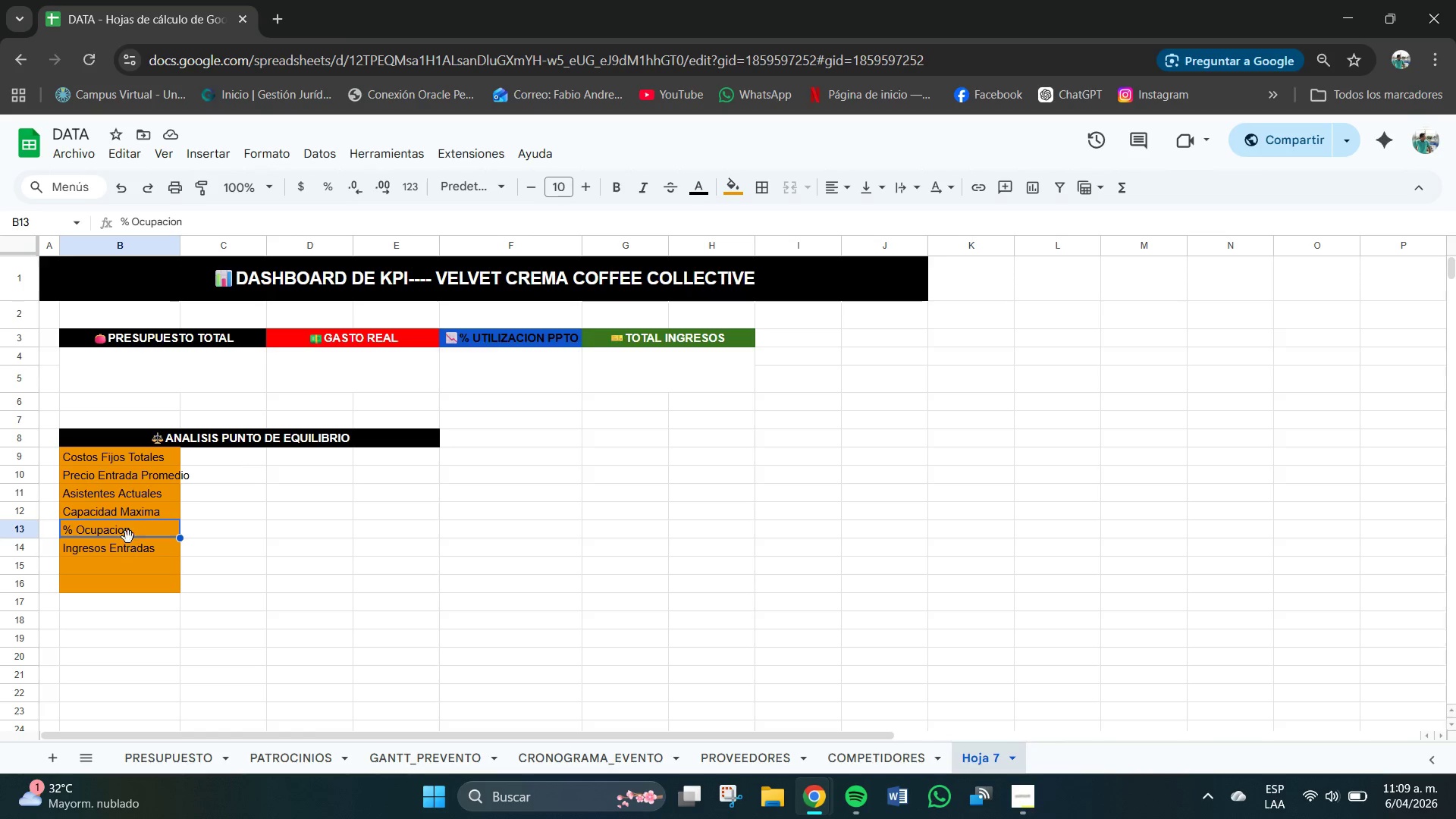 
left_click([128, 551])
 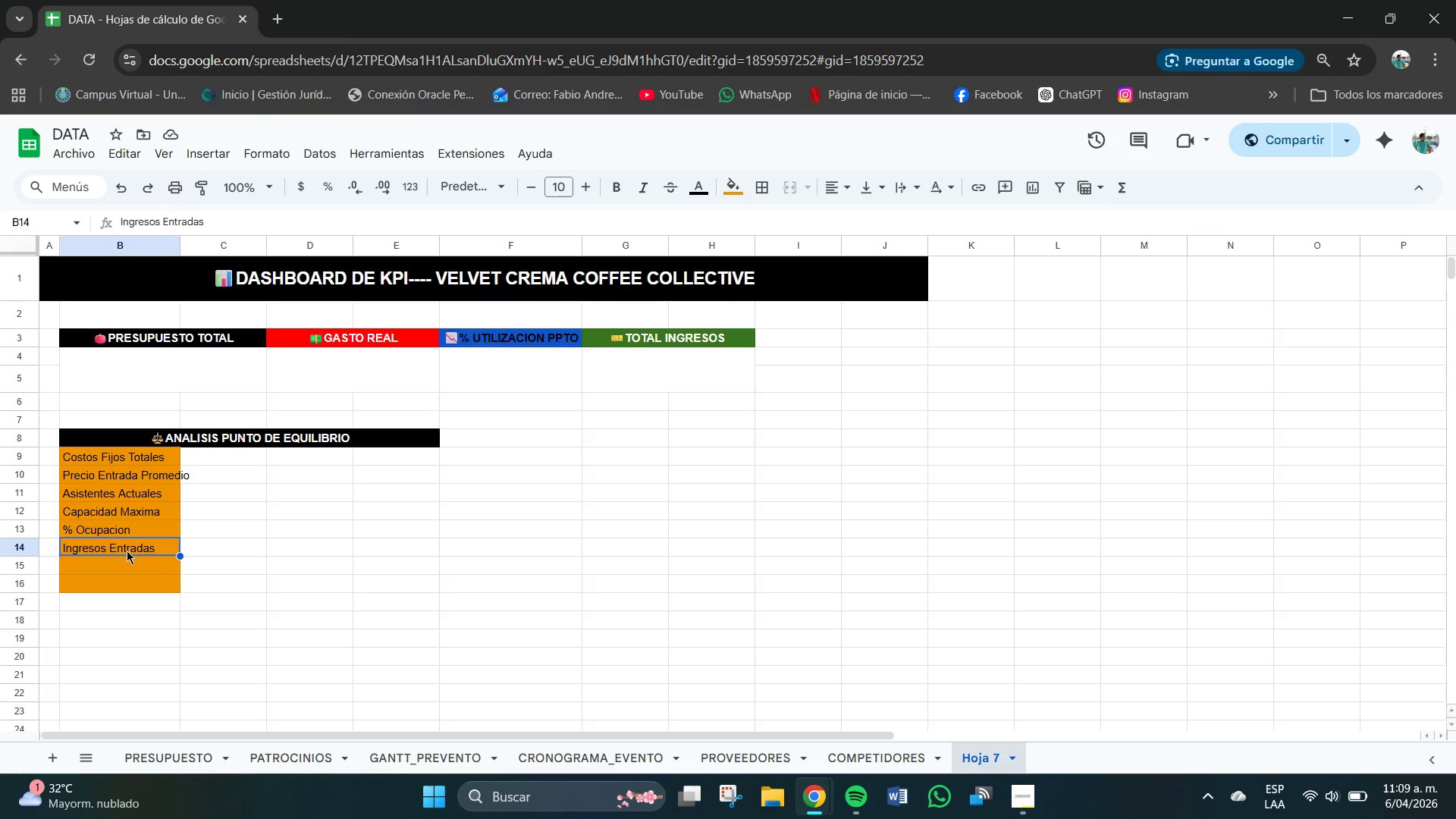 
left_click([121, 563])
 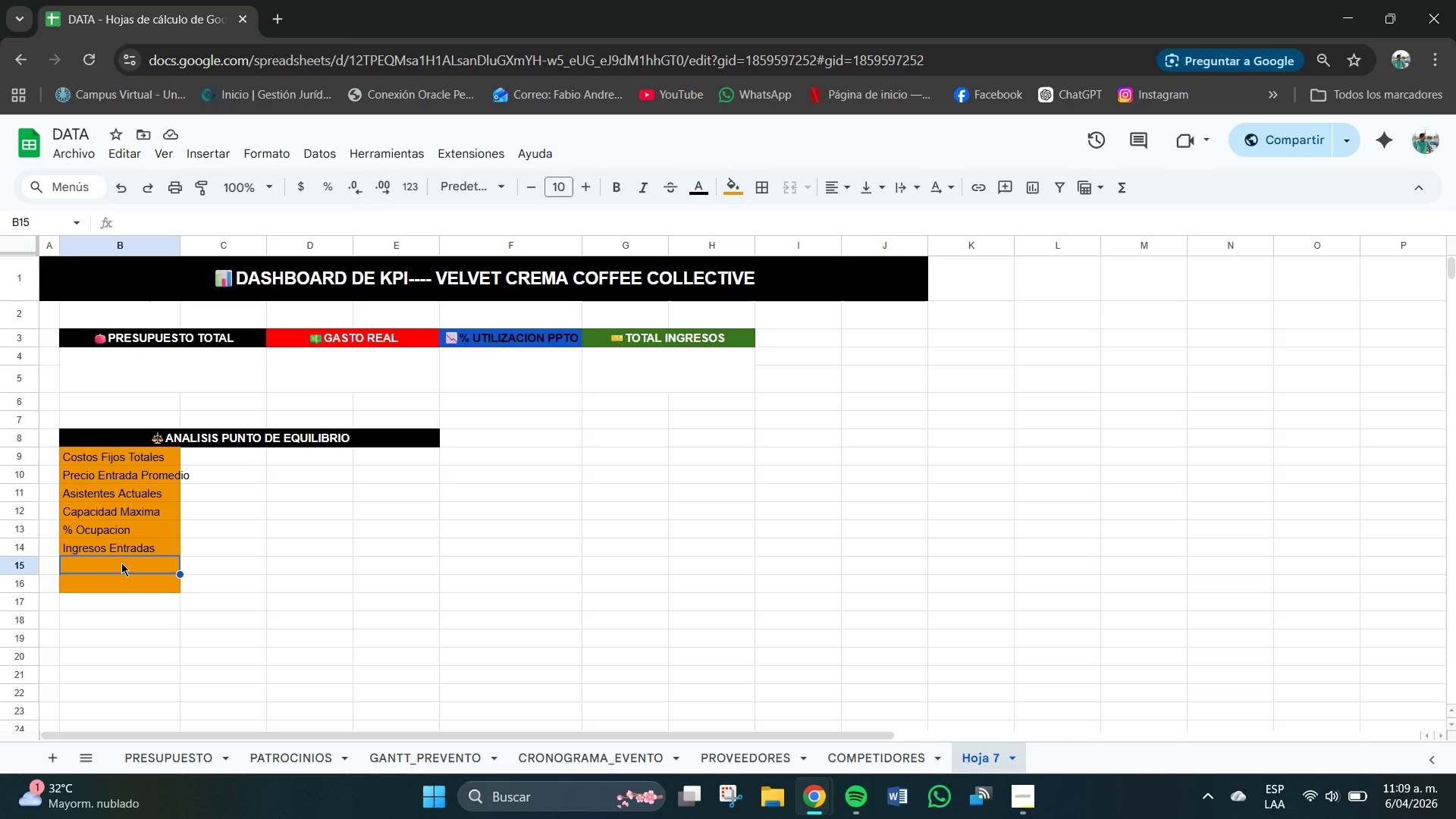 
left_click([122, 566])
 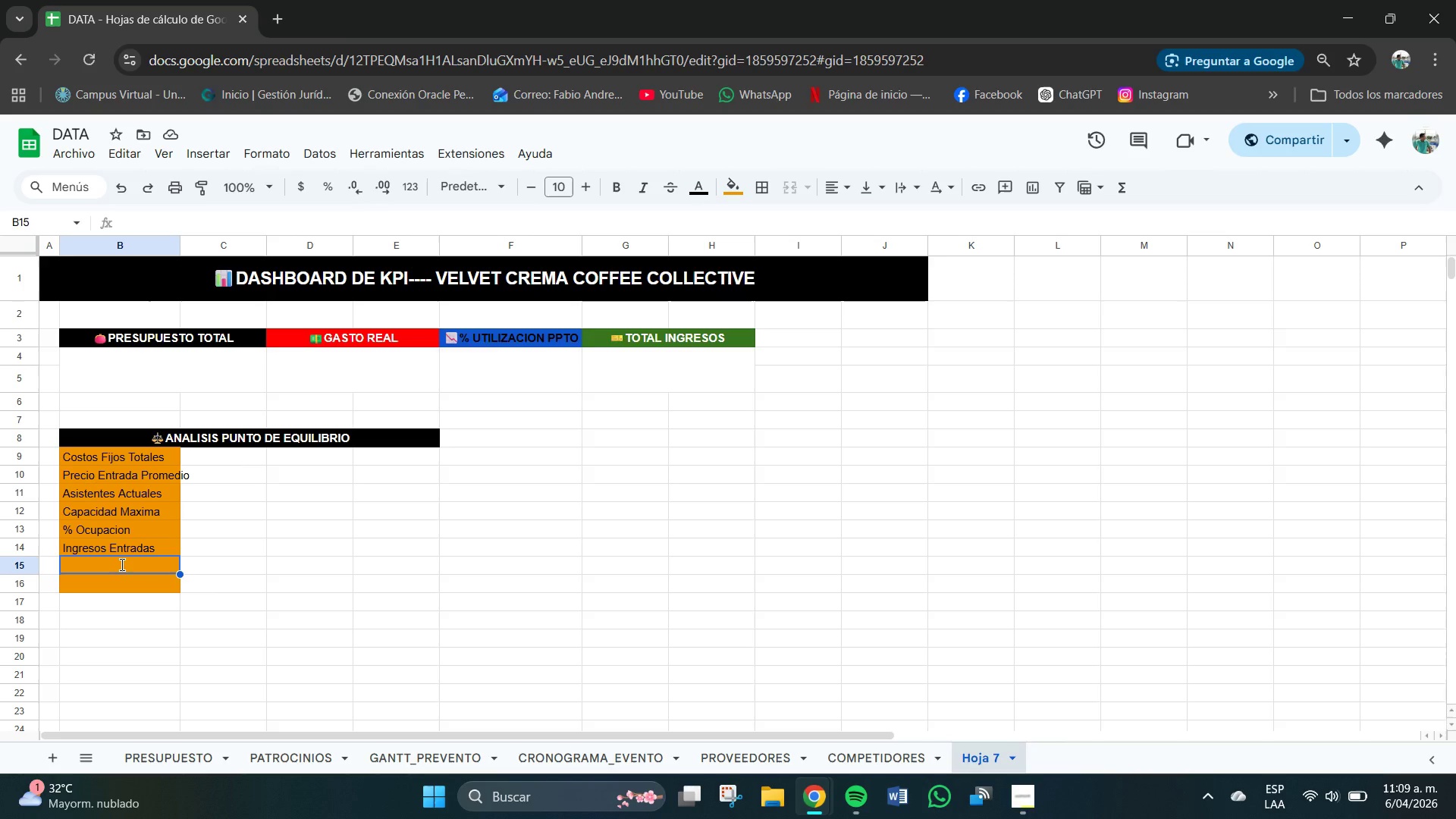 
type(Suoe)
key(Backspace)
key(Backspace)
key(Backspace)
type(UPE)
key(Backspace)
type(ERAVIT)
 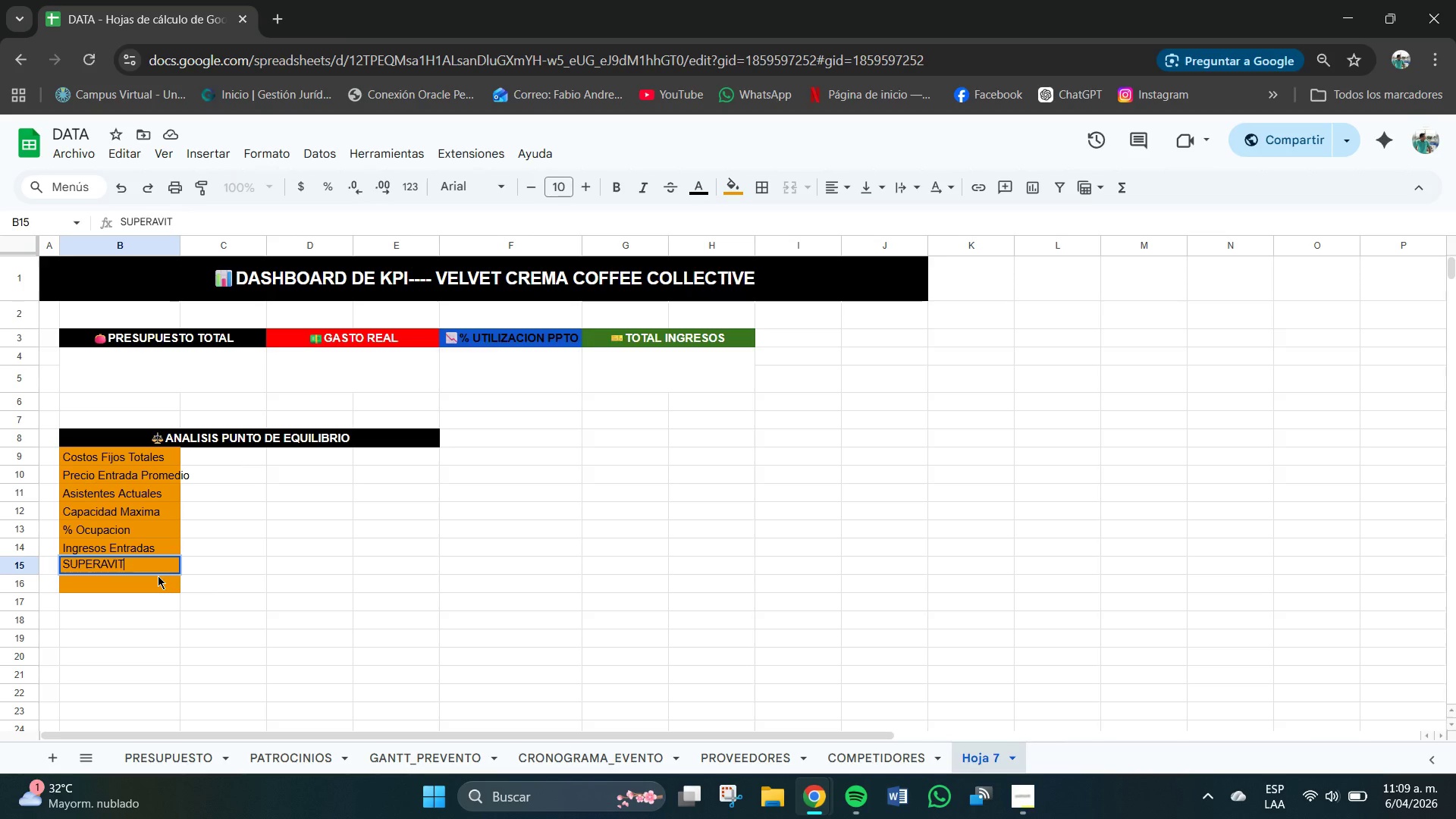 
type( & DEFICIT[Delete])
key(Backspace)
 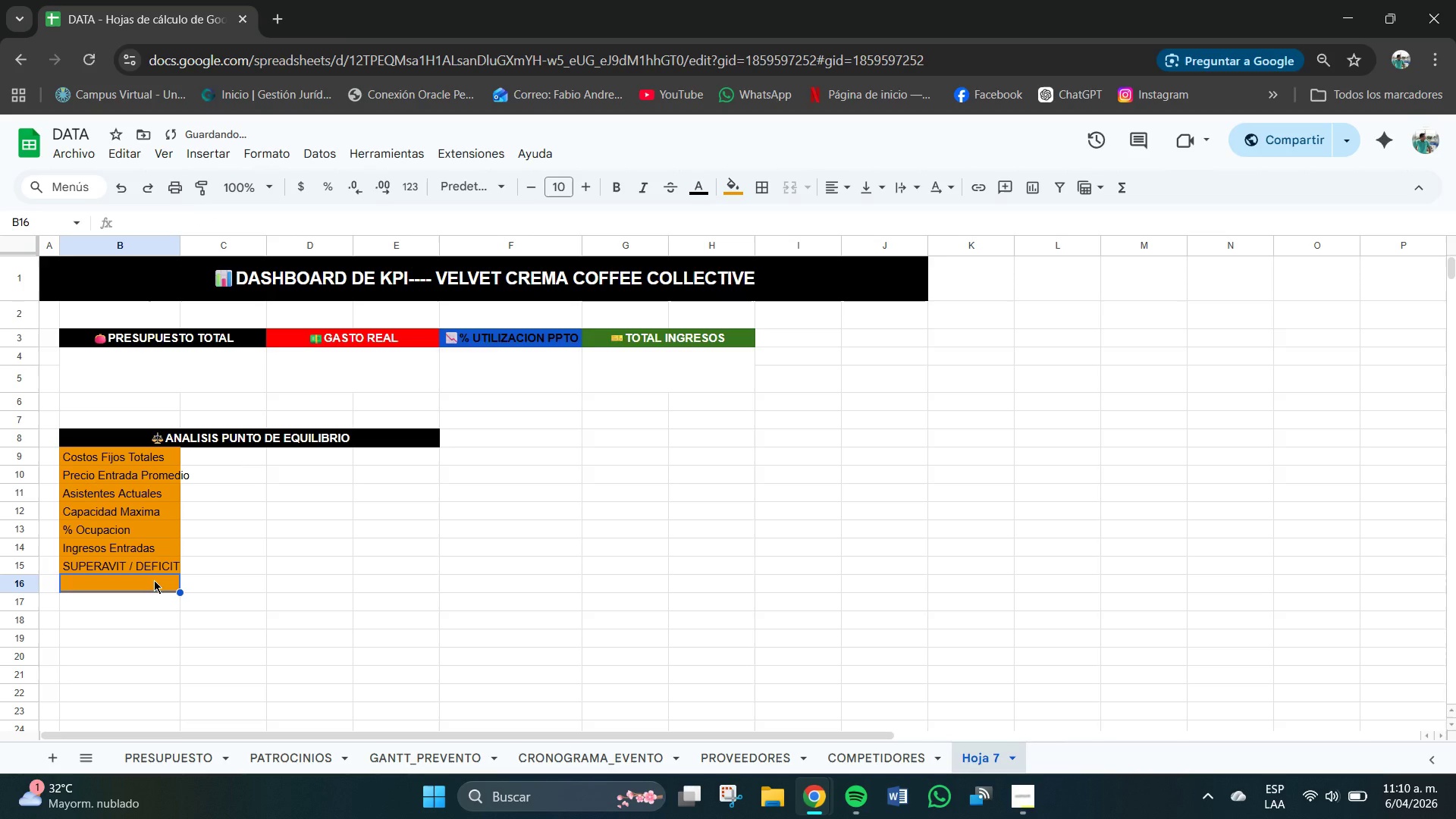 
left_click([154, 580])
 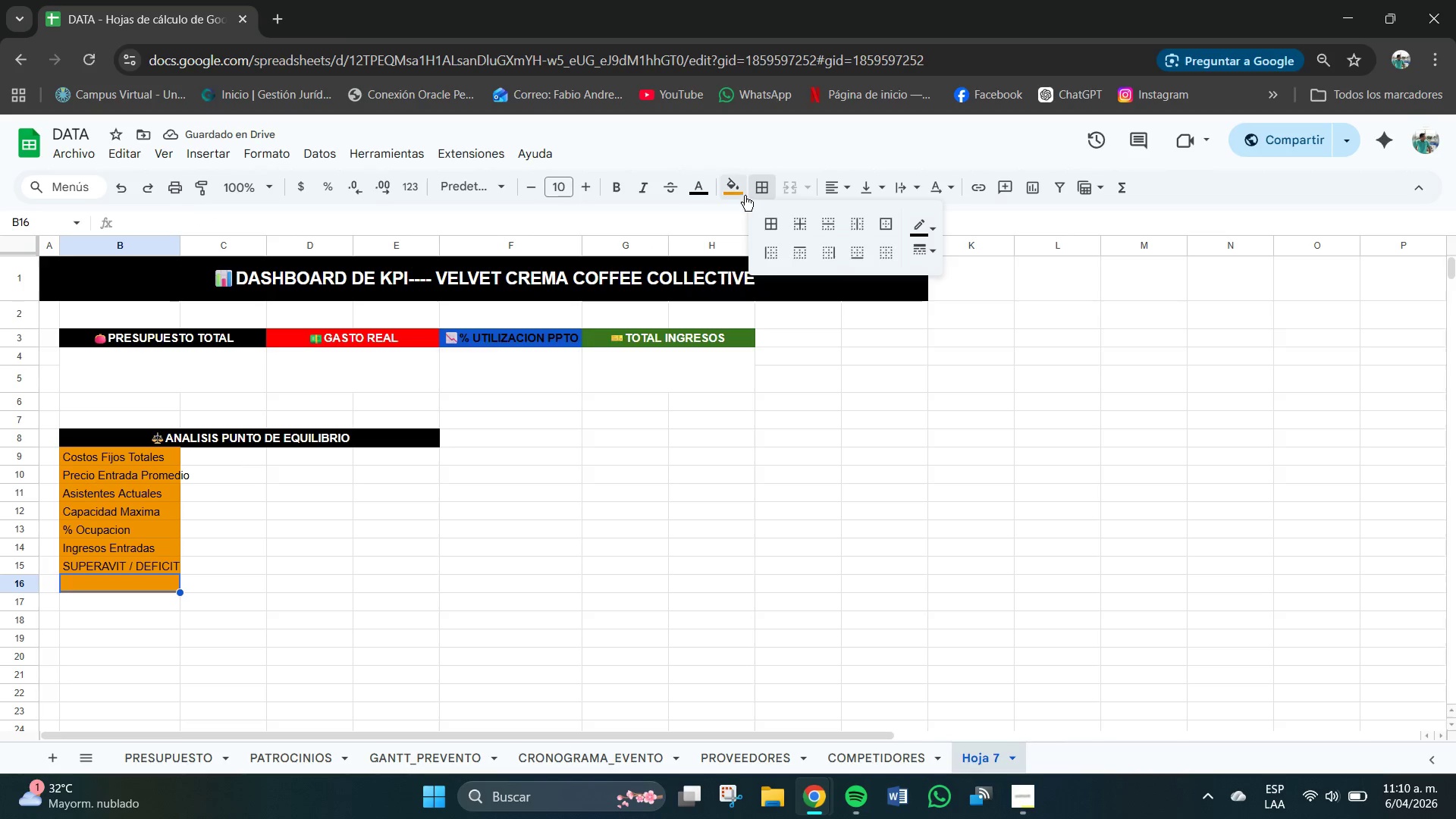 
double_click([731, 192])
 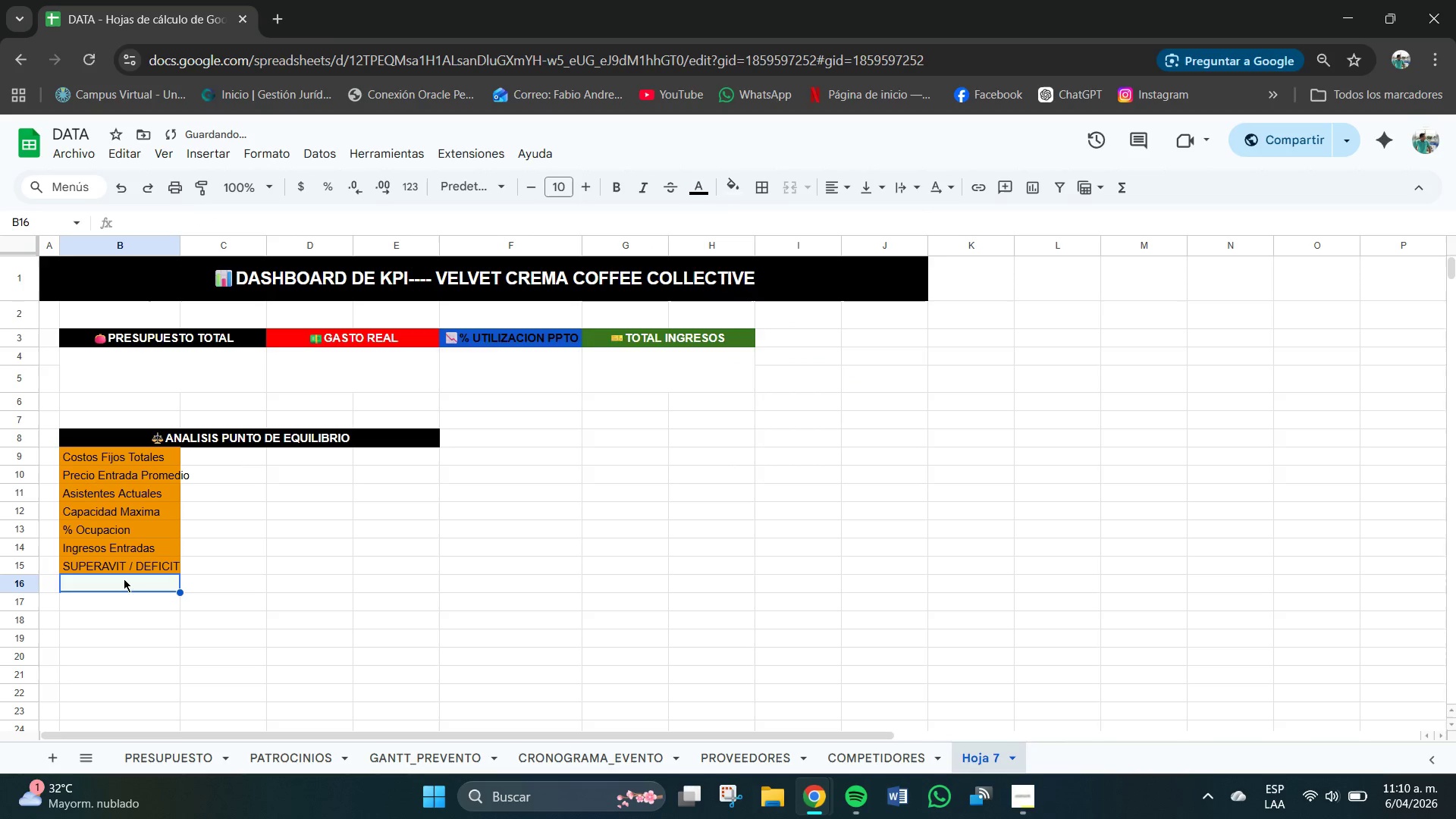 
double_click([117, 580])
 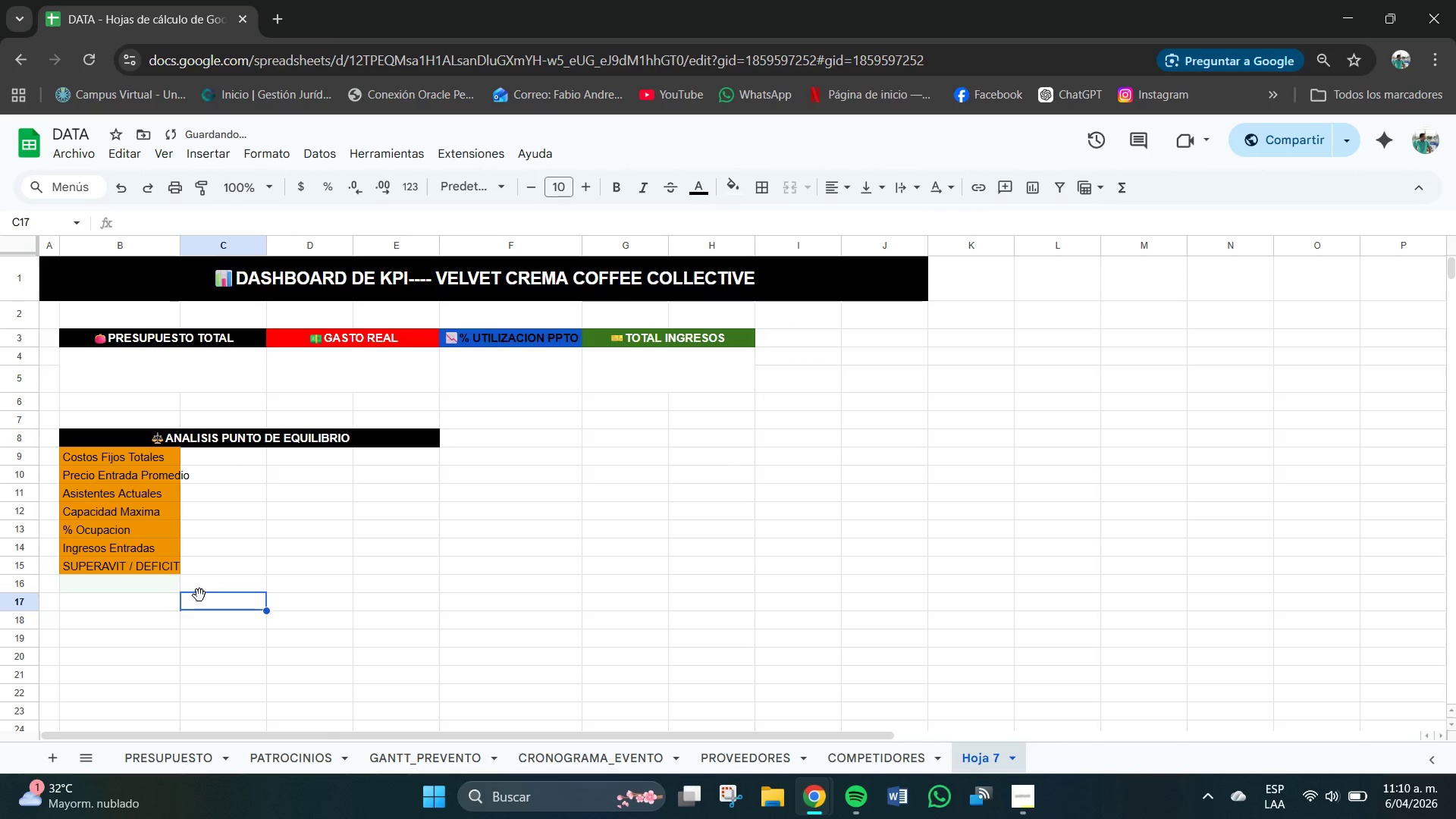 
triple_click([199, 595])
 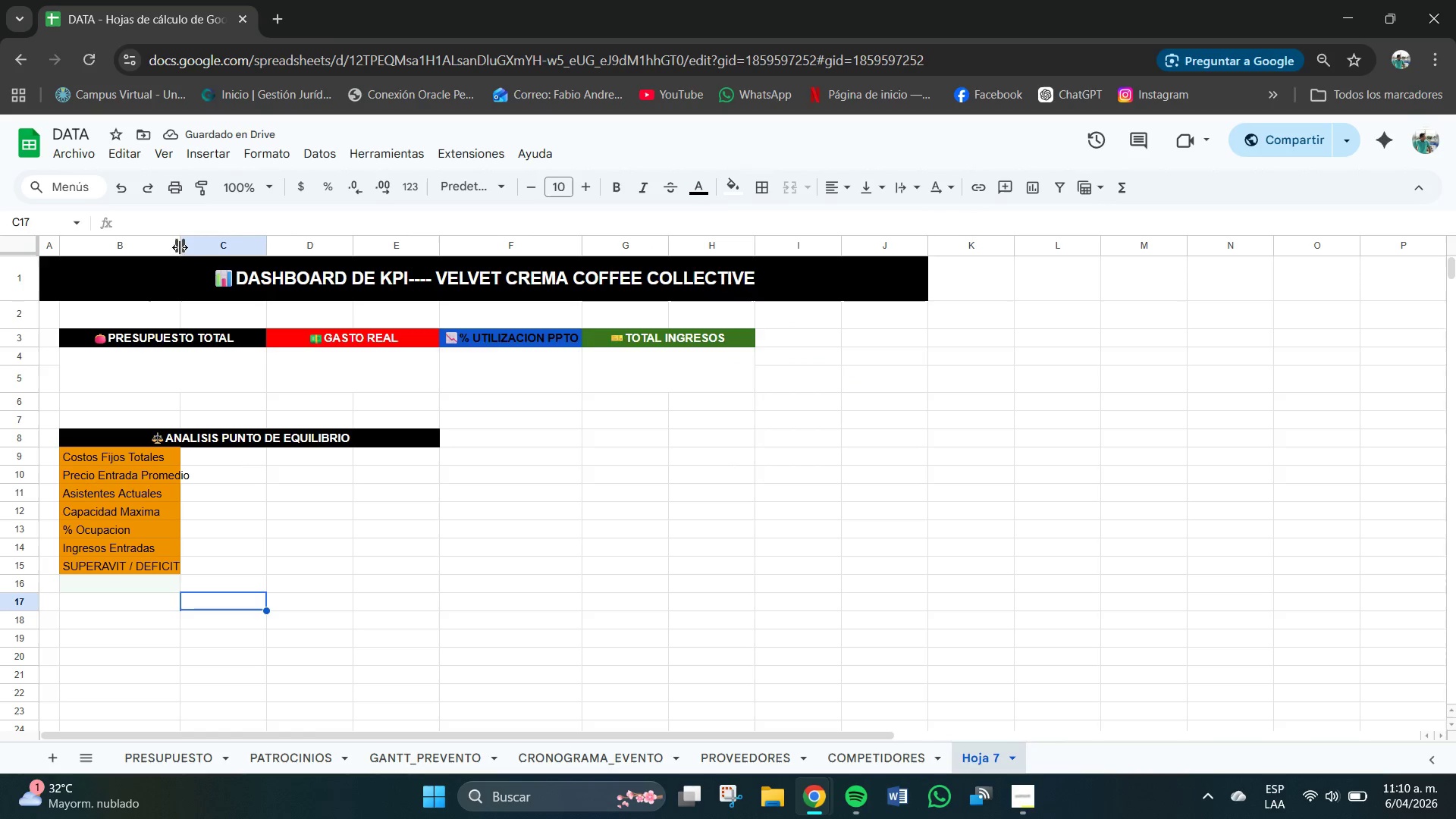 
left_click_drag(start_coordinate=[183, 248], to_coordinate=[198, 248])
 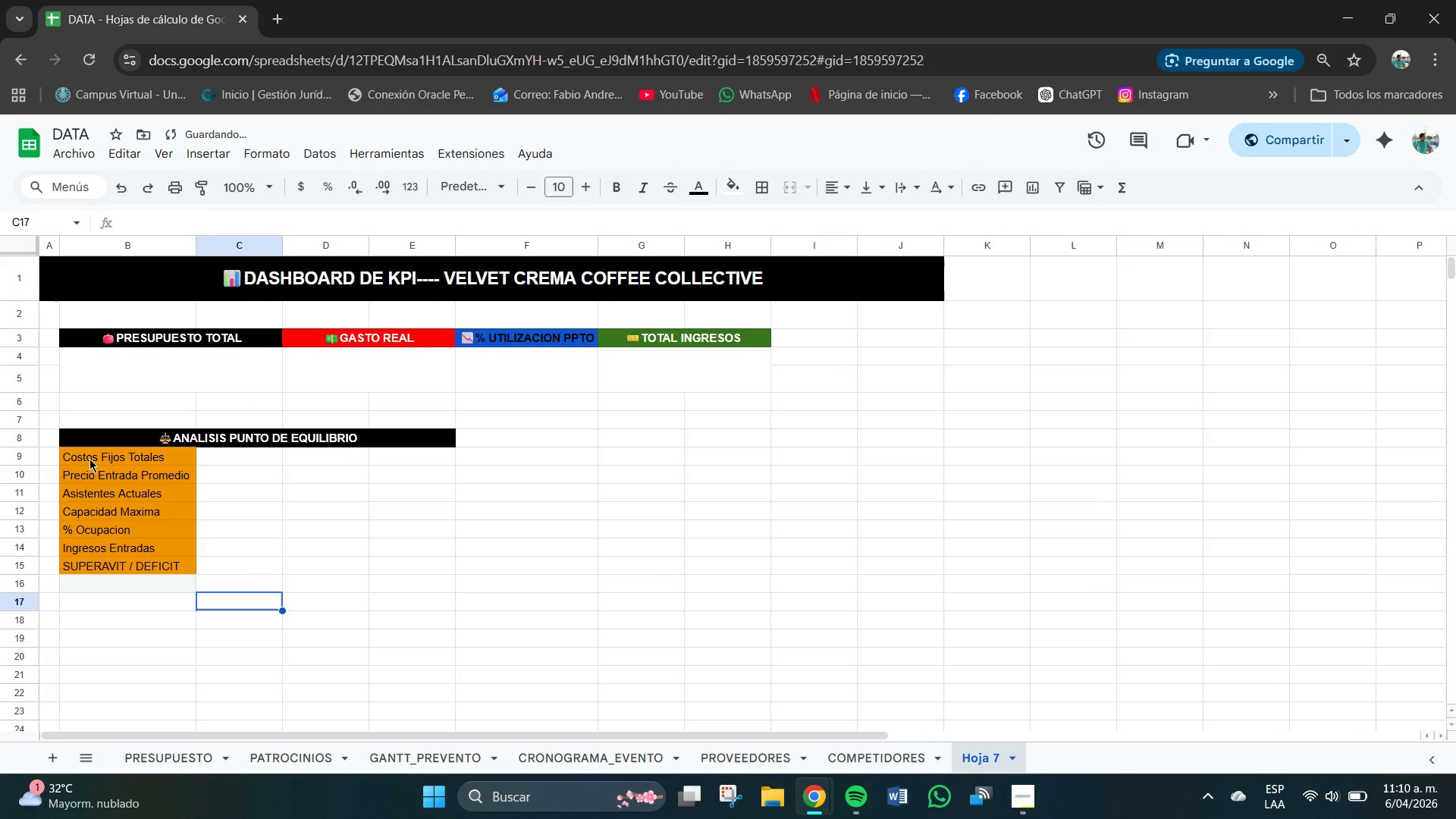 
left_click_drag(start_coordinate=[88, 458], to_coordinate=[123, 562])
 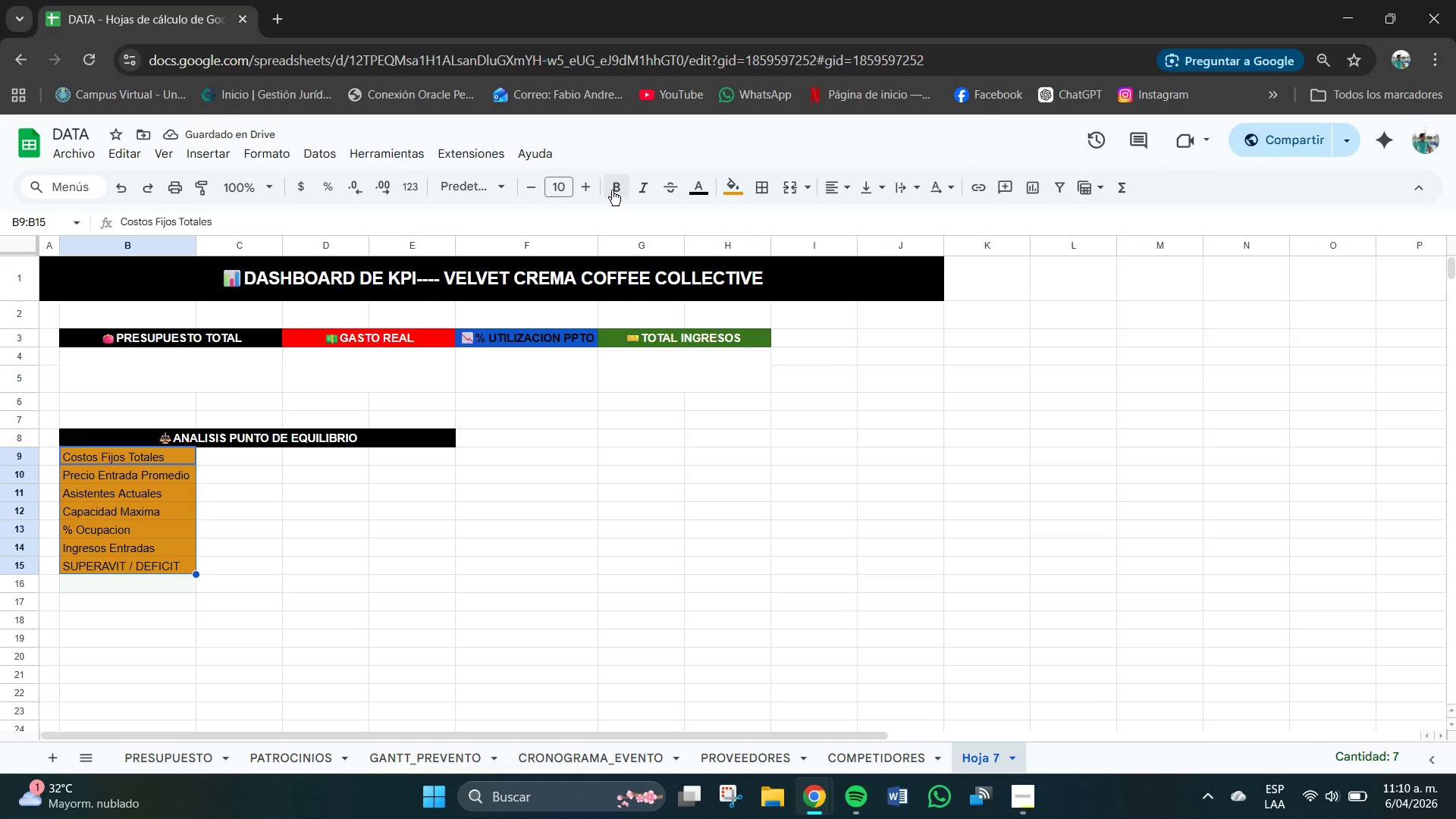 
left_click([612, 190])
 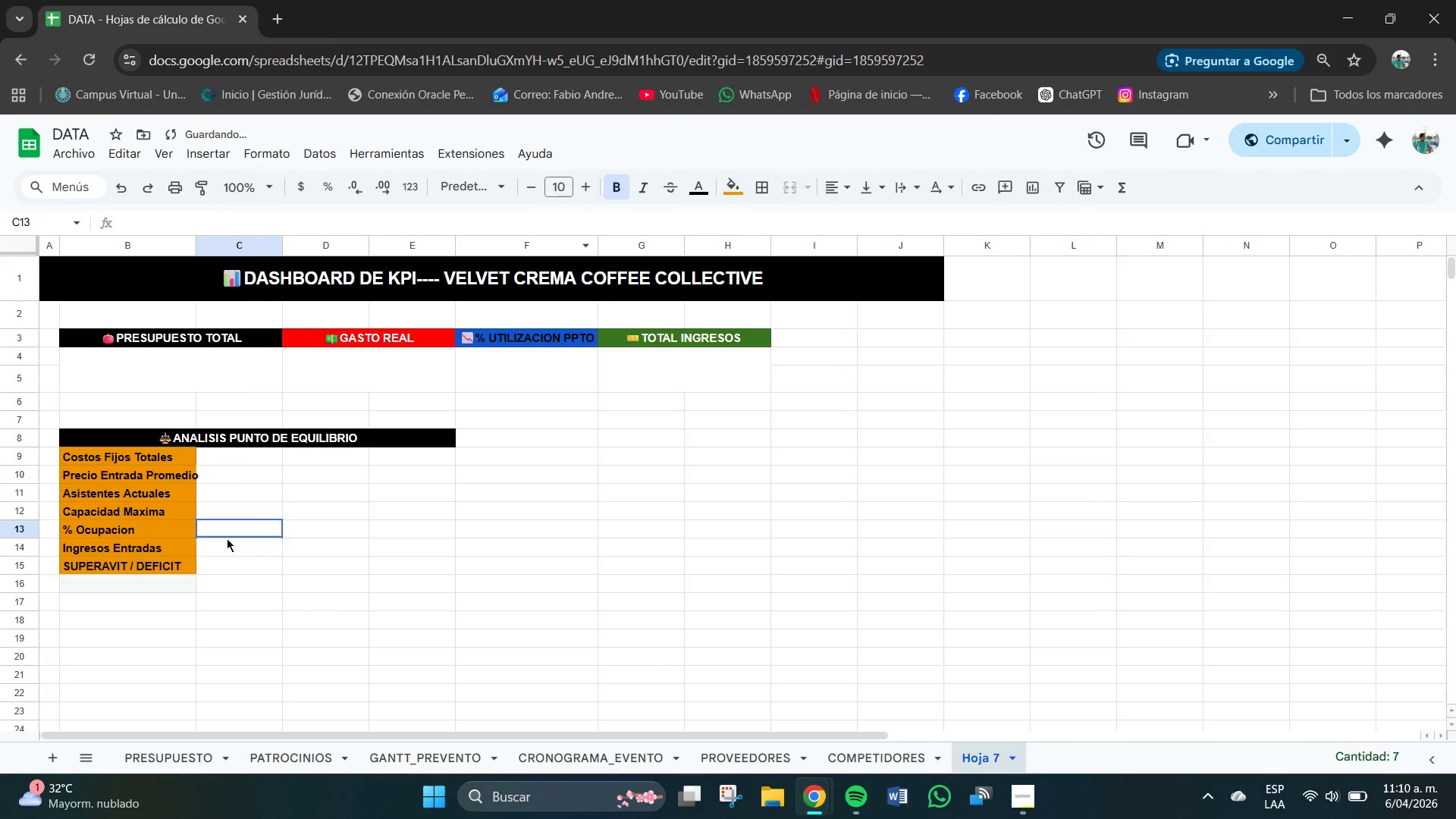 
left_click([227, 538])
 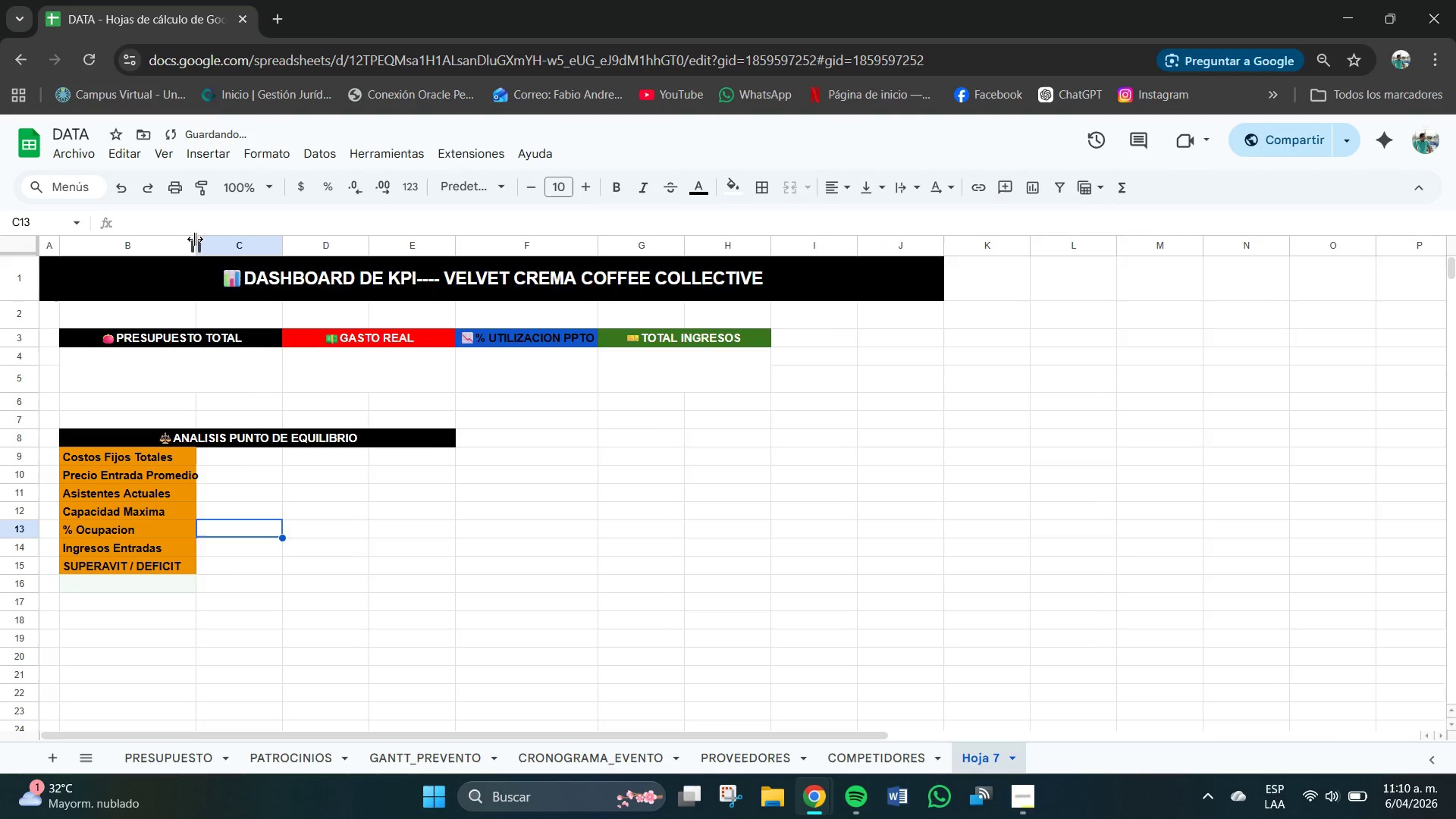 
left_click_drag(start_coordinate=[195, 239], to_coordinate=[206, 242])
 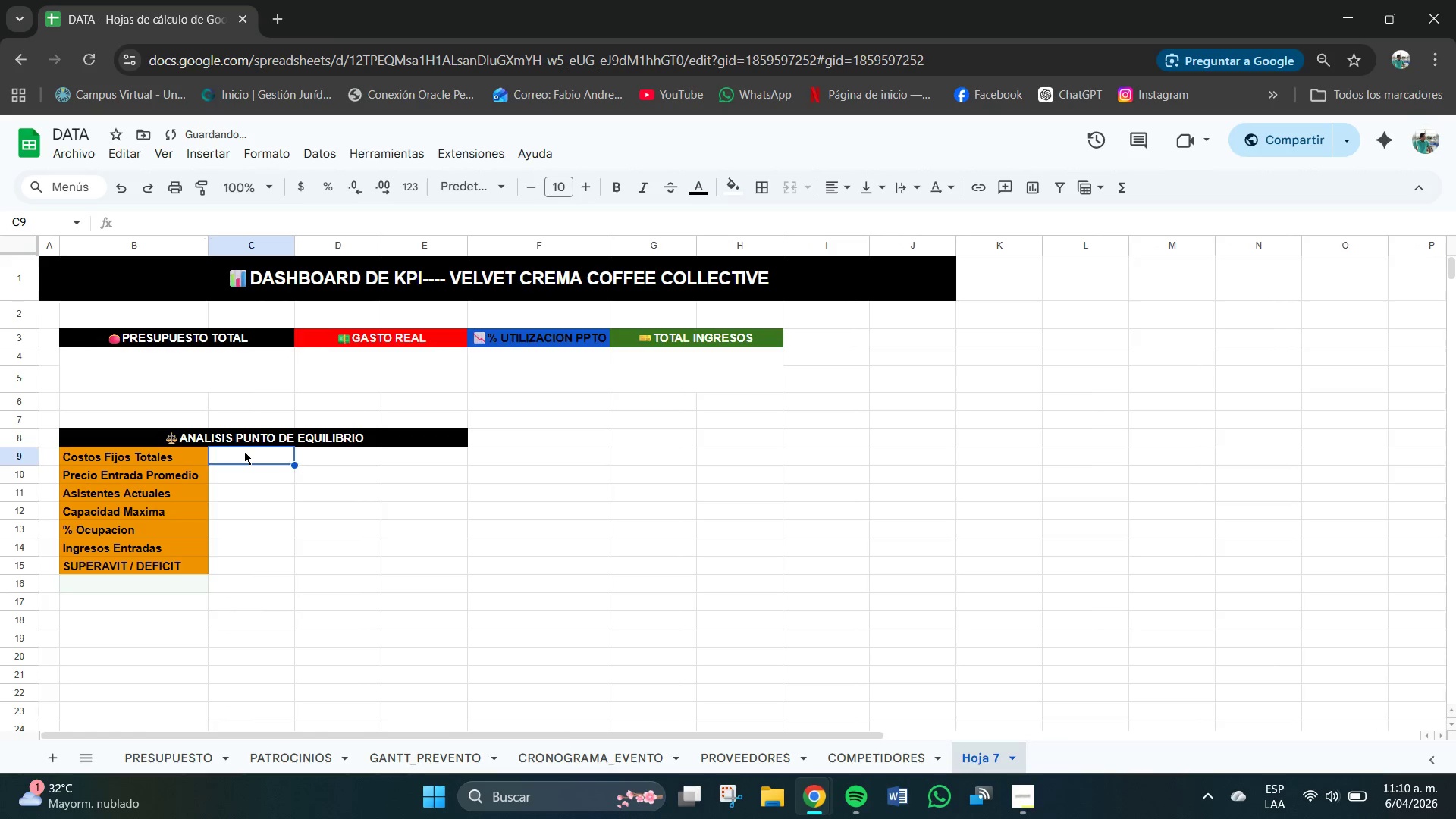 
left_click([244, 451])
 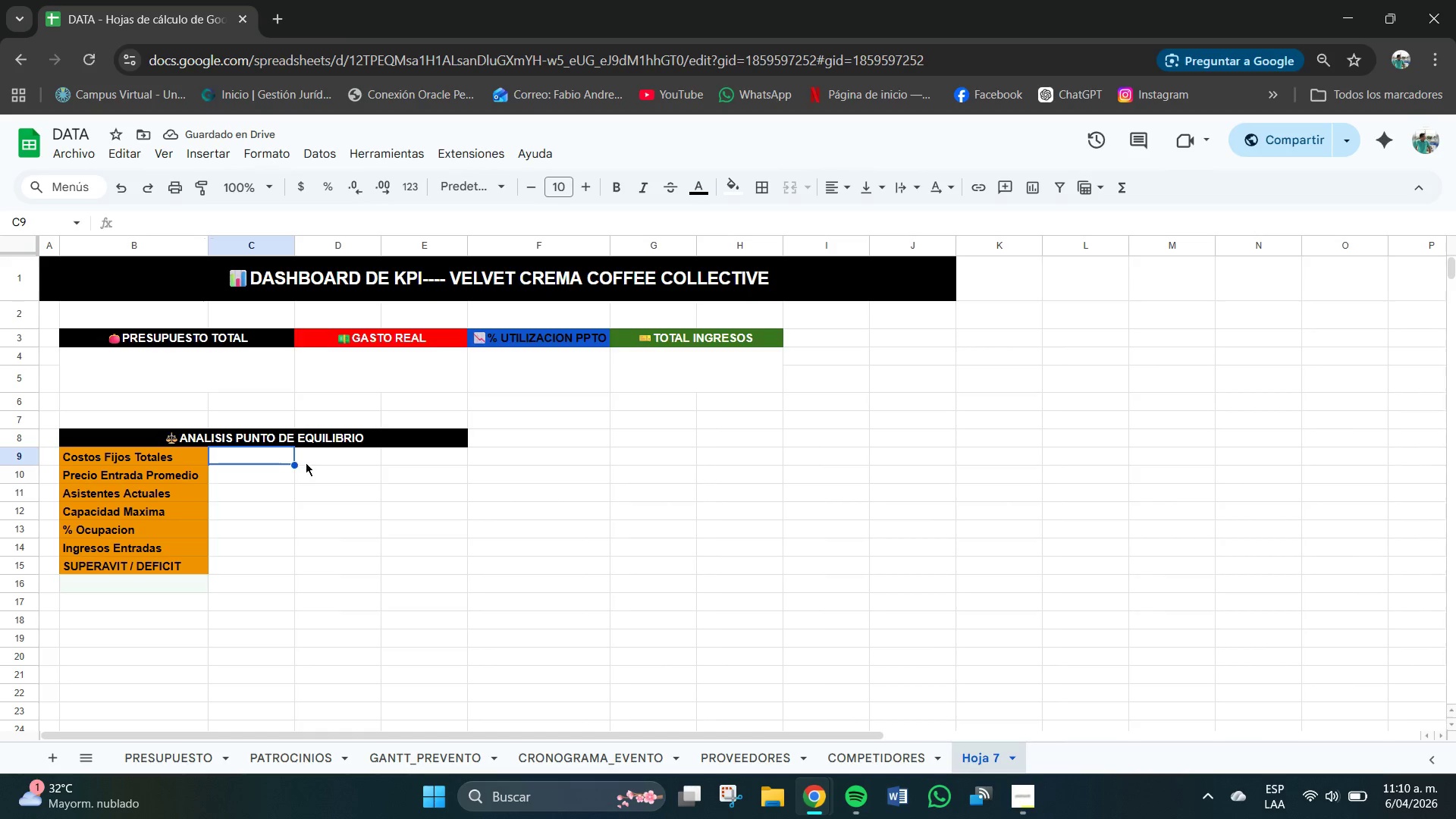 
left_click_drag(start_coordinate=[284, 457], to_coordinate=[283, 453])
 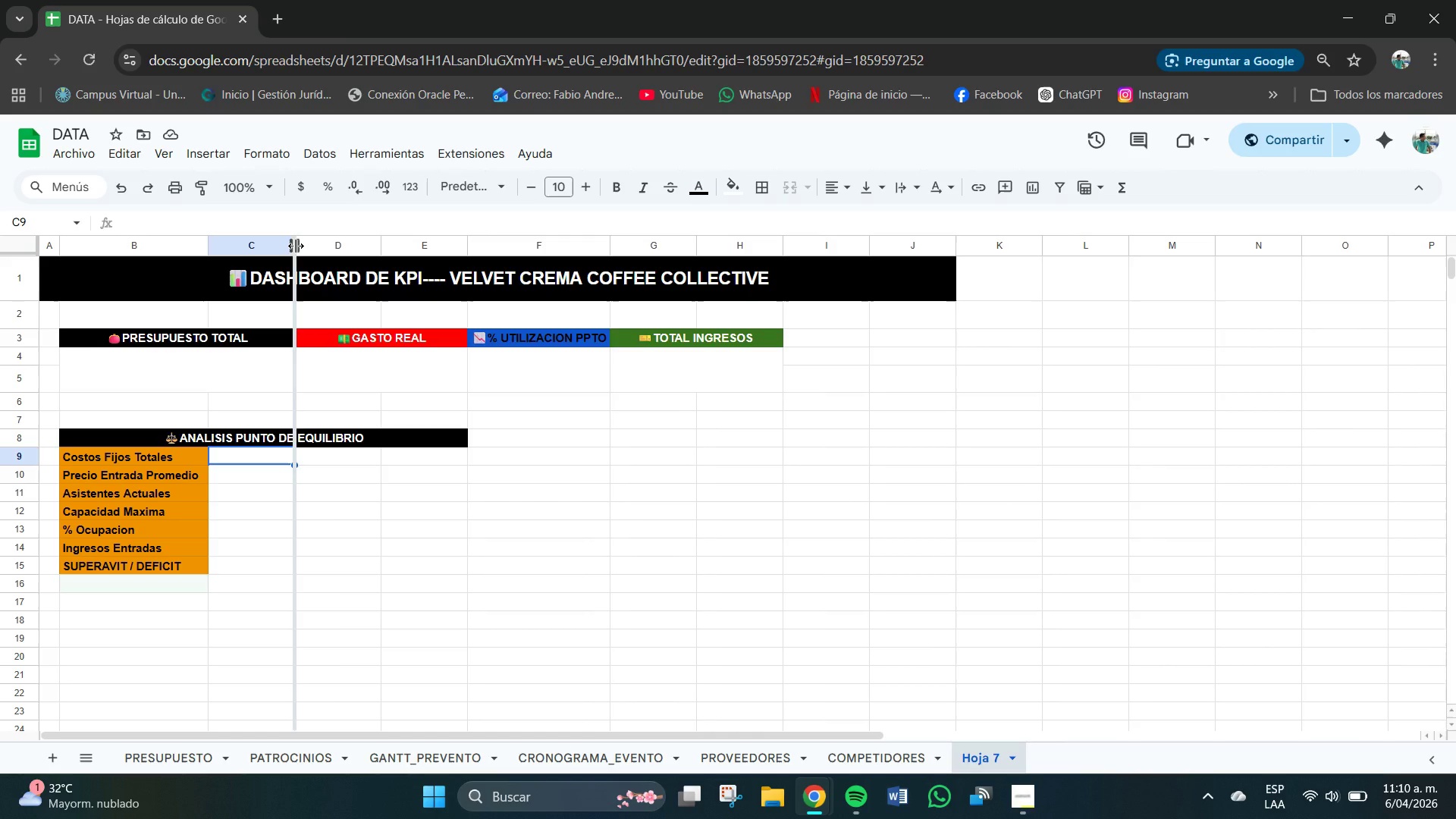 
wait(5.64)
 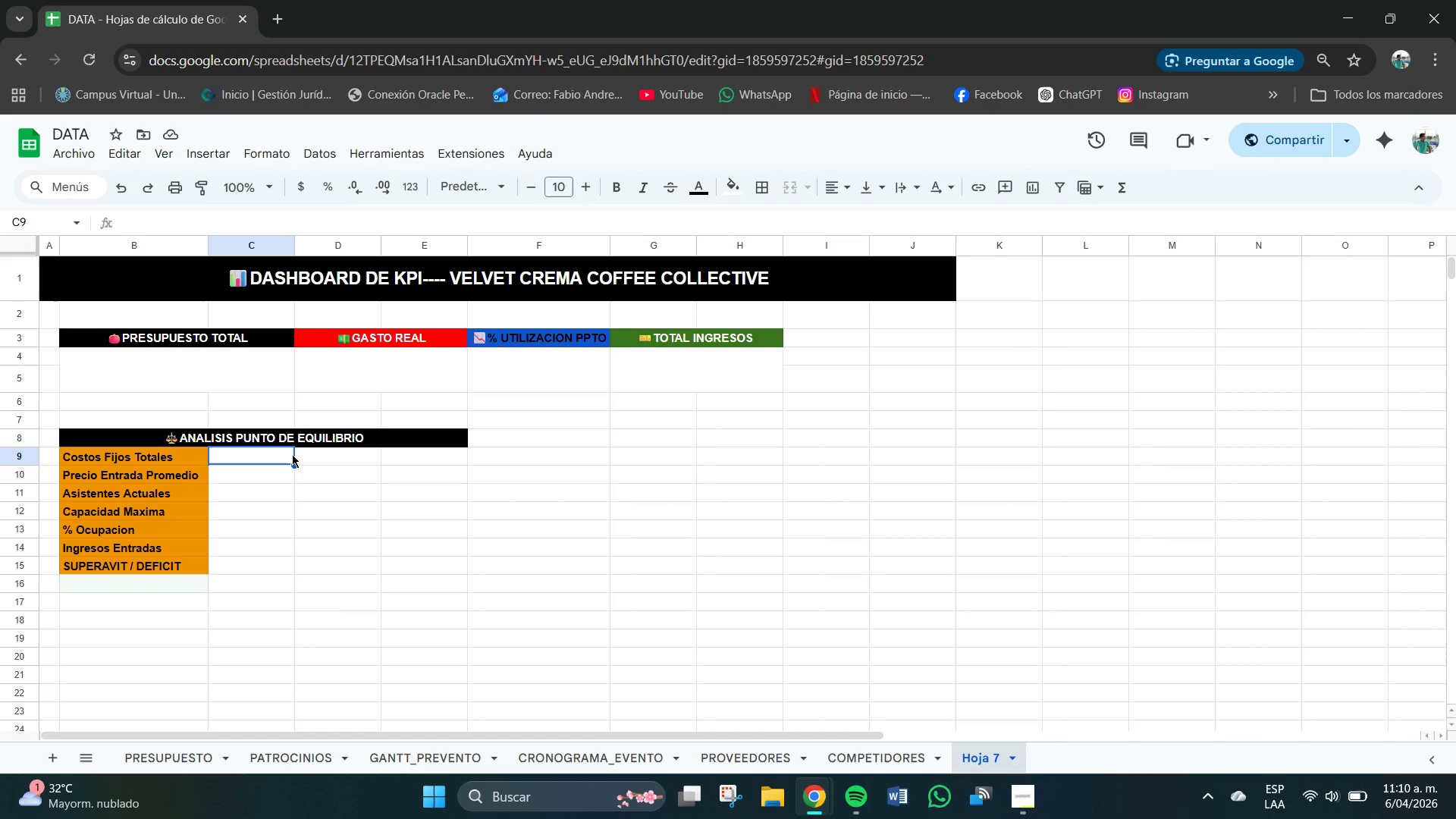 
left_click([296, 246])
 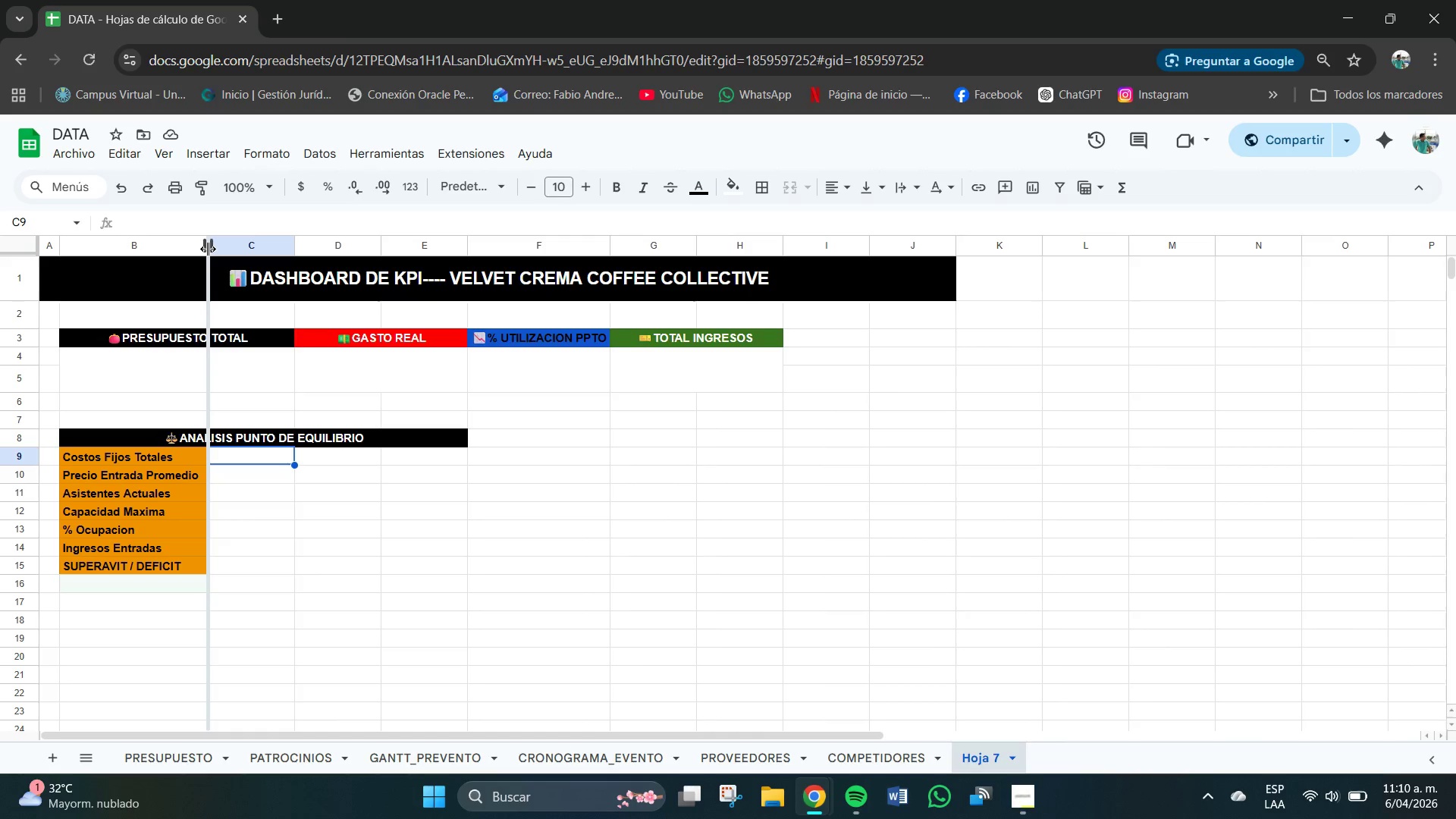 
left_click_drag(start_coordinate=[208, 249], to_coordinate=[187, 245])
 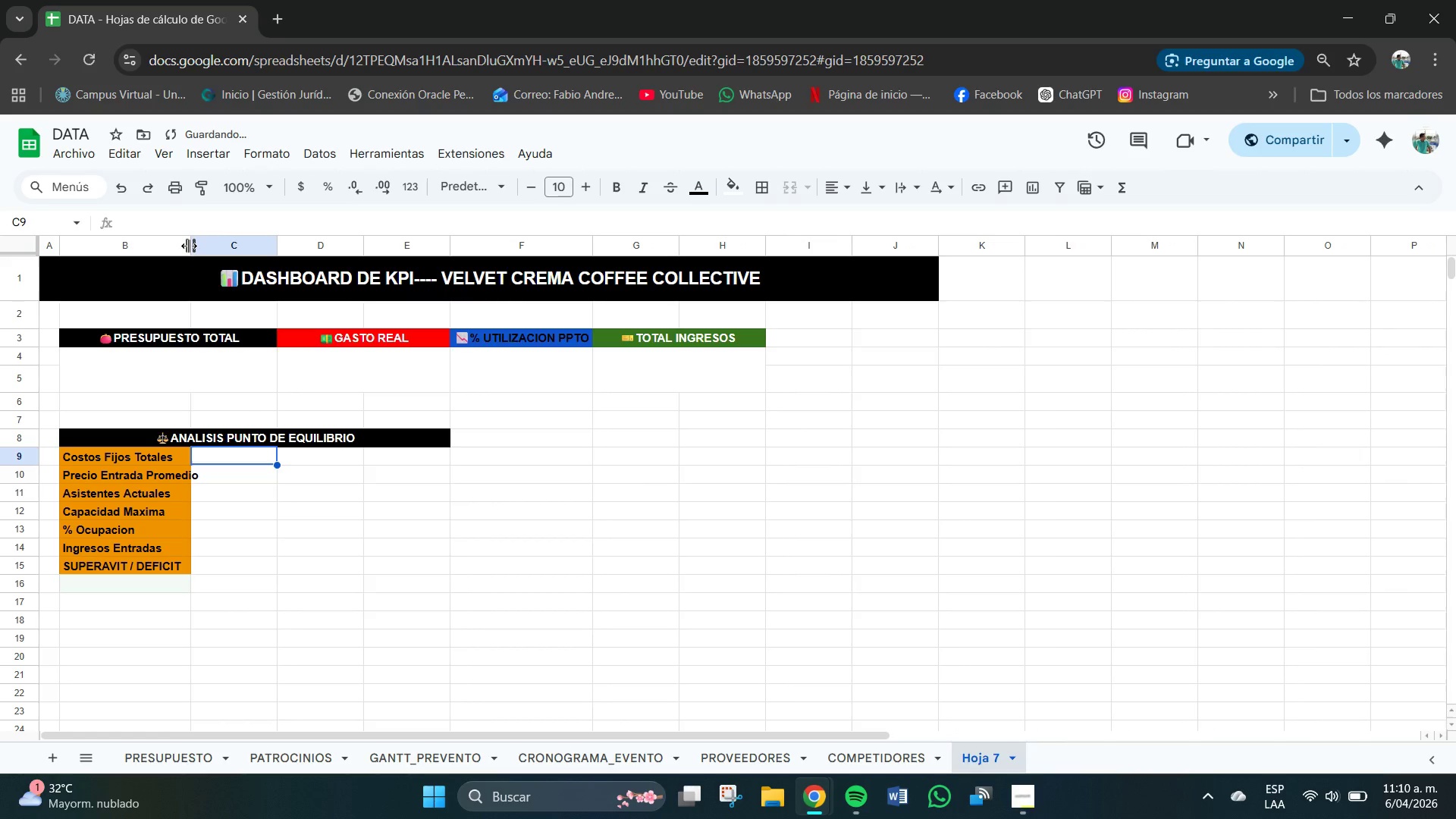 
left_click_drag(start_coordinate=[189, 246], to_coordinate=[170, 249])
 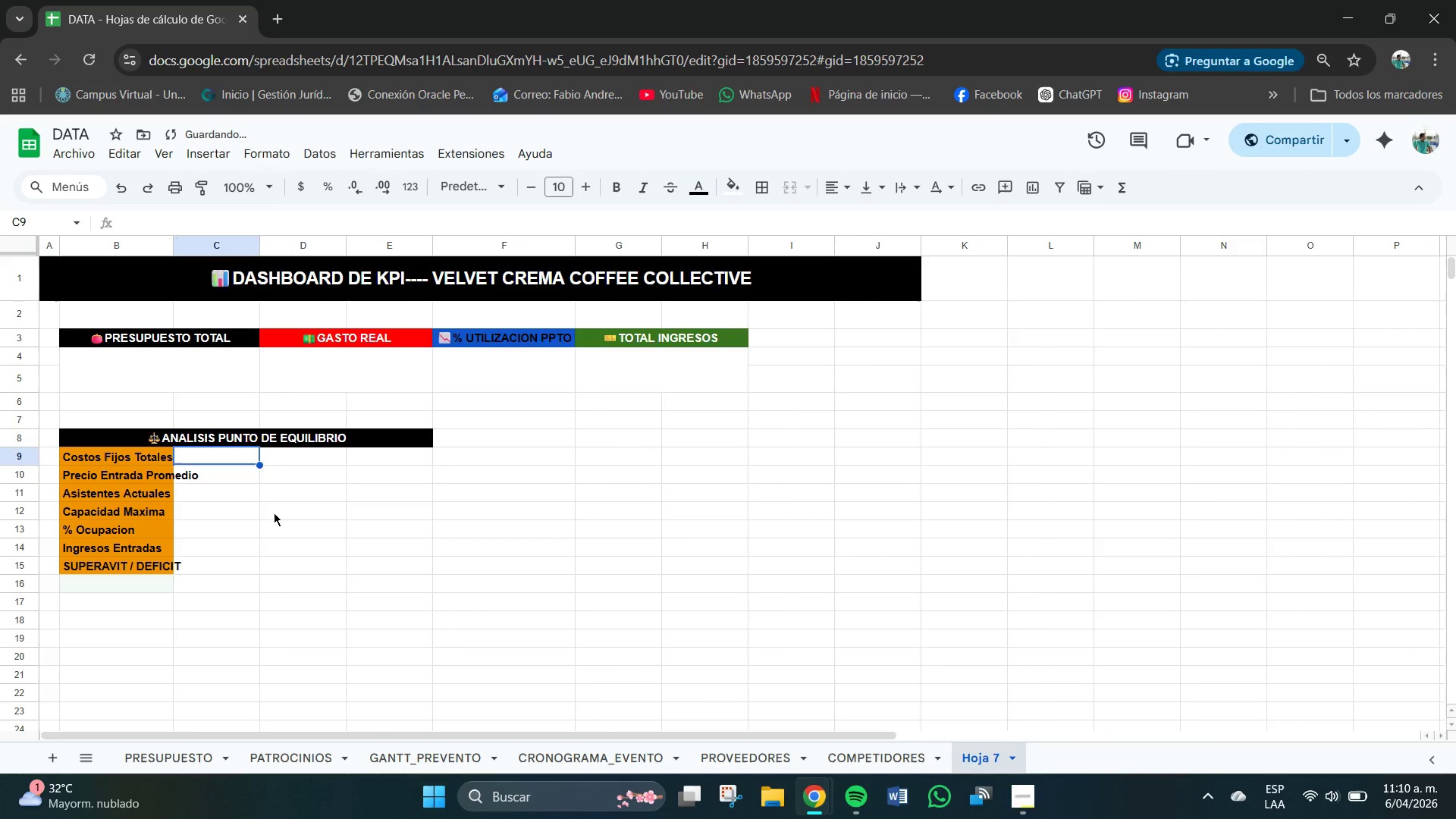 
left_click([241, 488])
 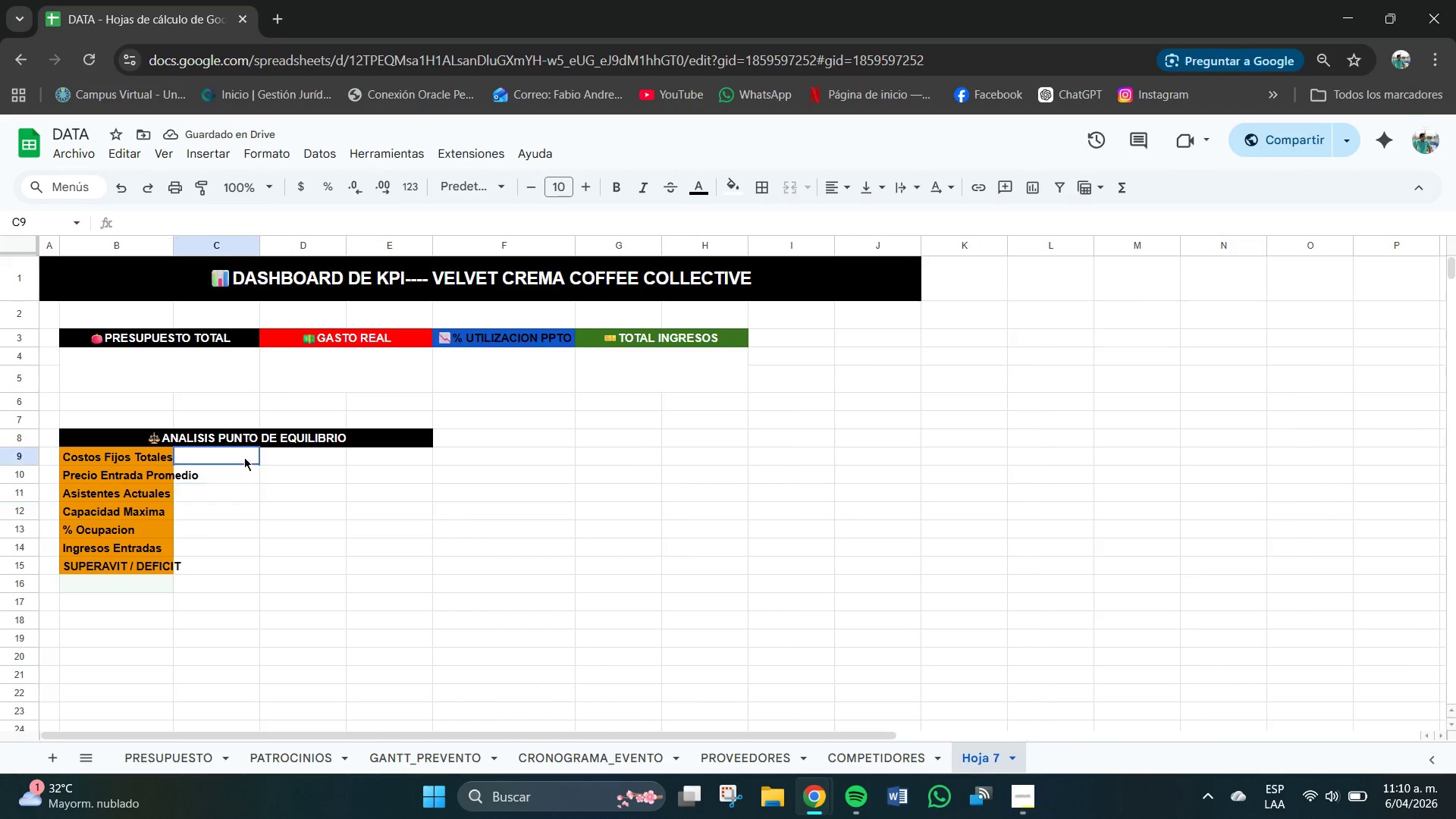 
left_click([244, 457])
 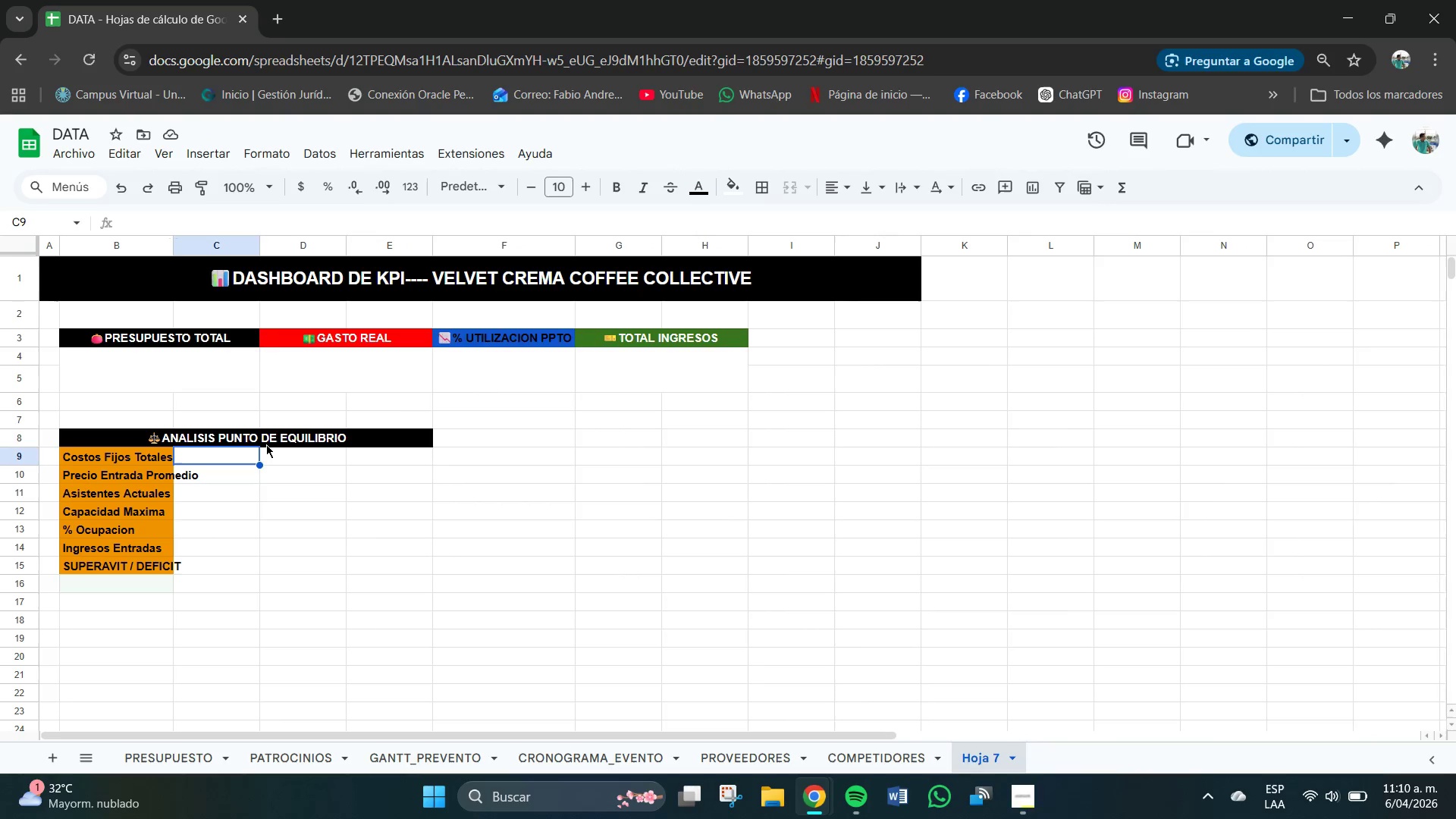 
wait(6.45)
 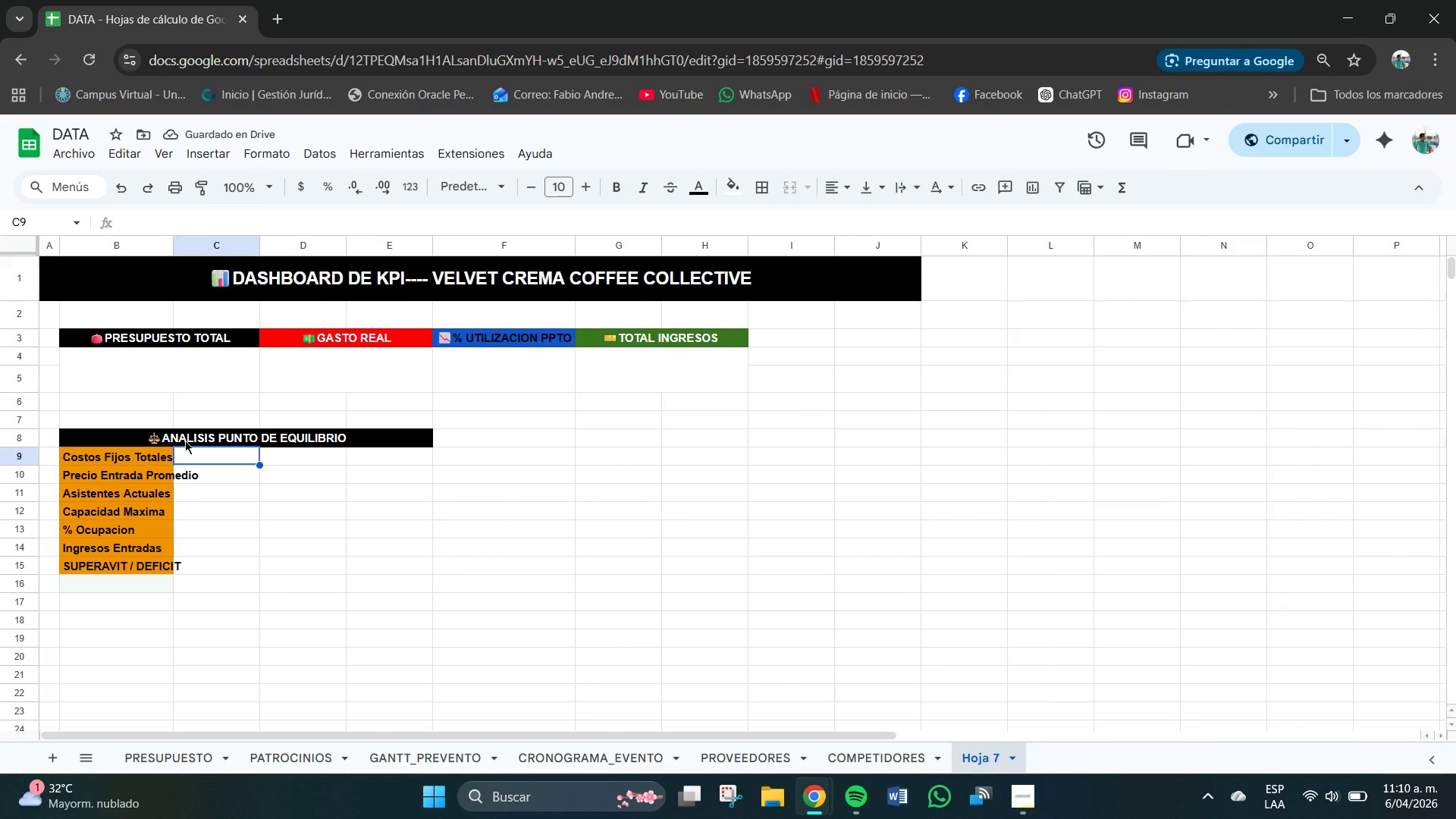 
left_click([418, 438])
 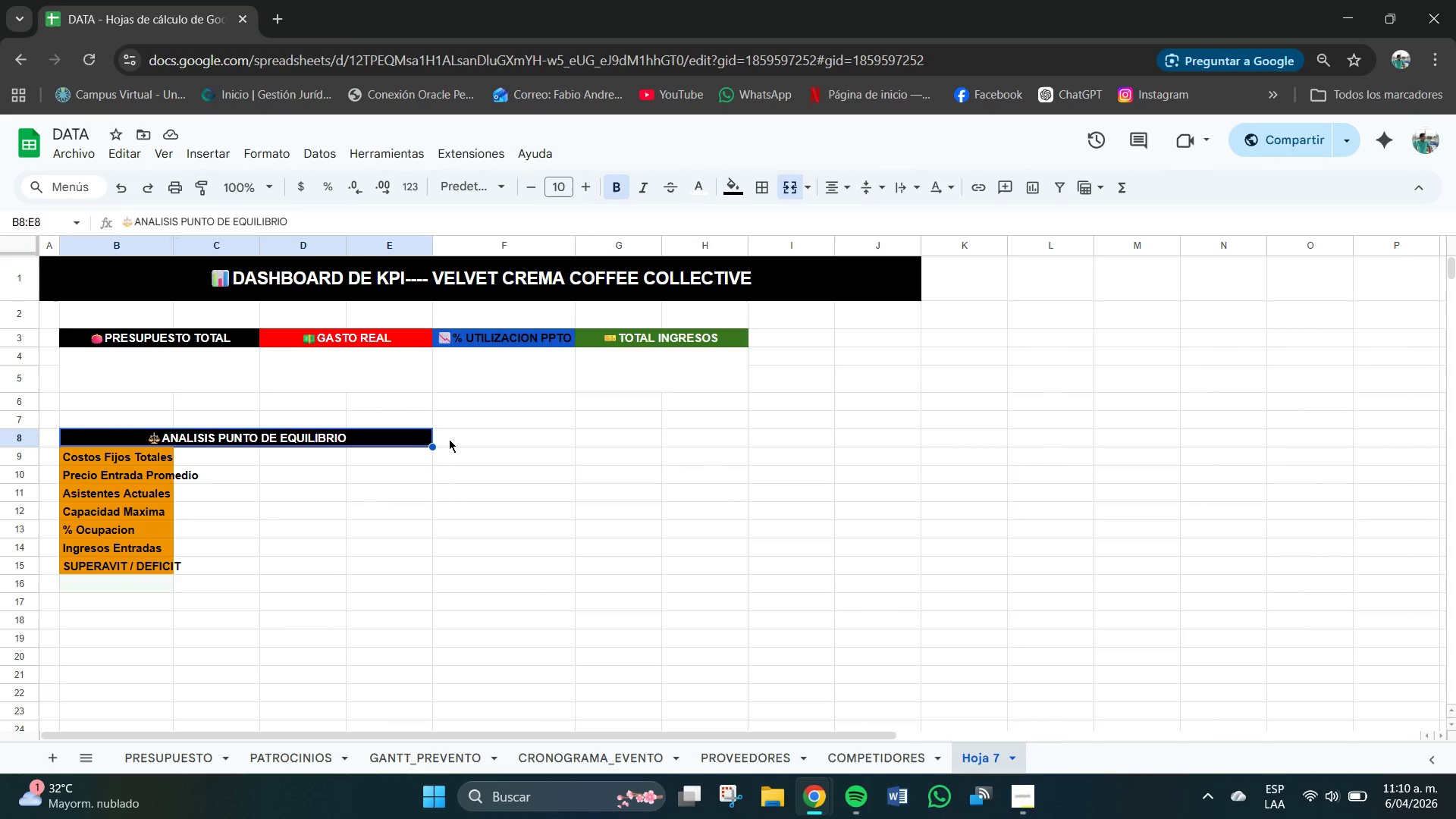 
left_click([458, 439])
 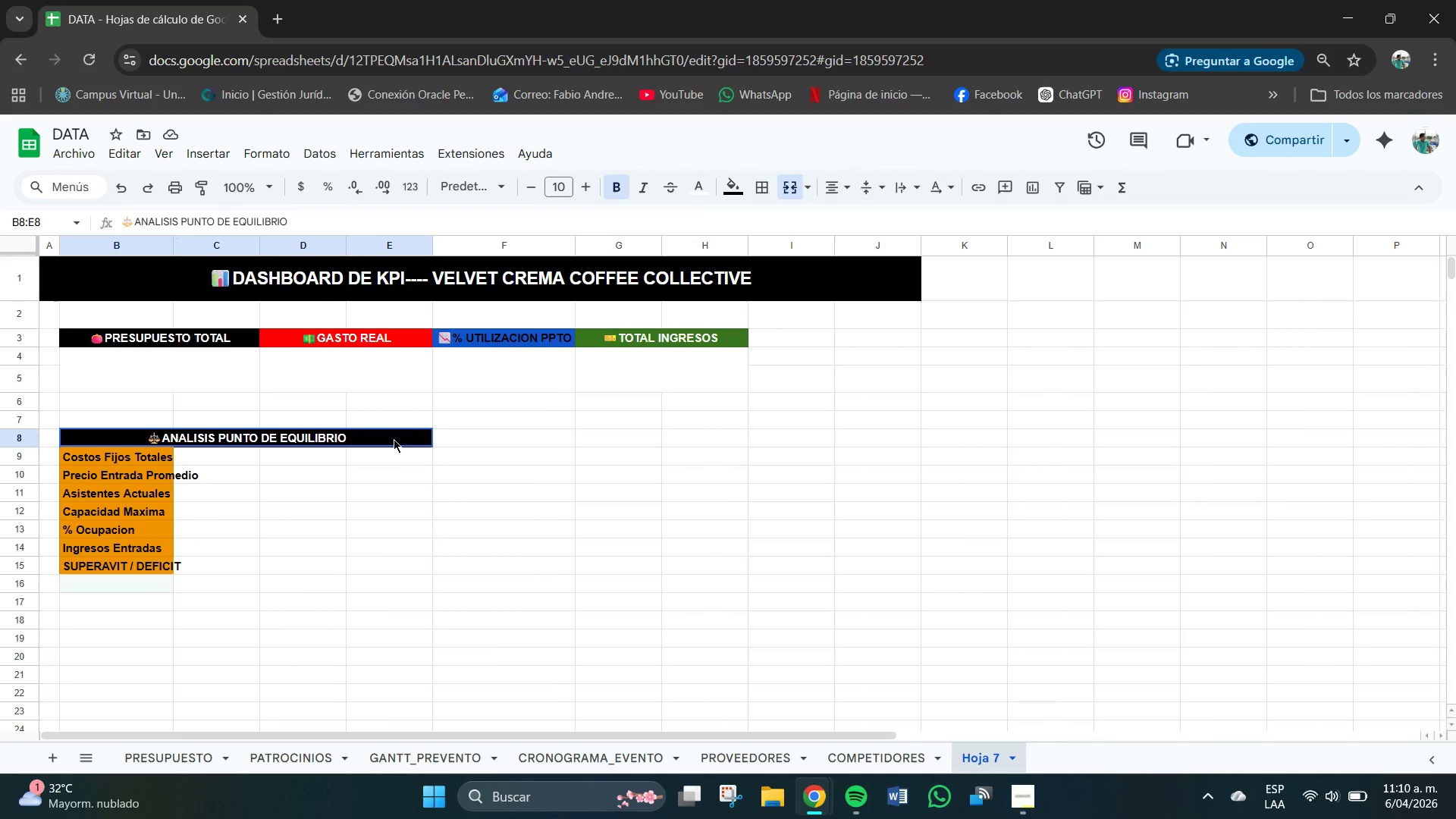 
left_click_drag(start_coordinate=[383, 436], to_coordinate=[461, 445])
 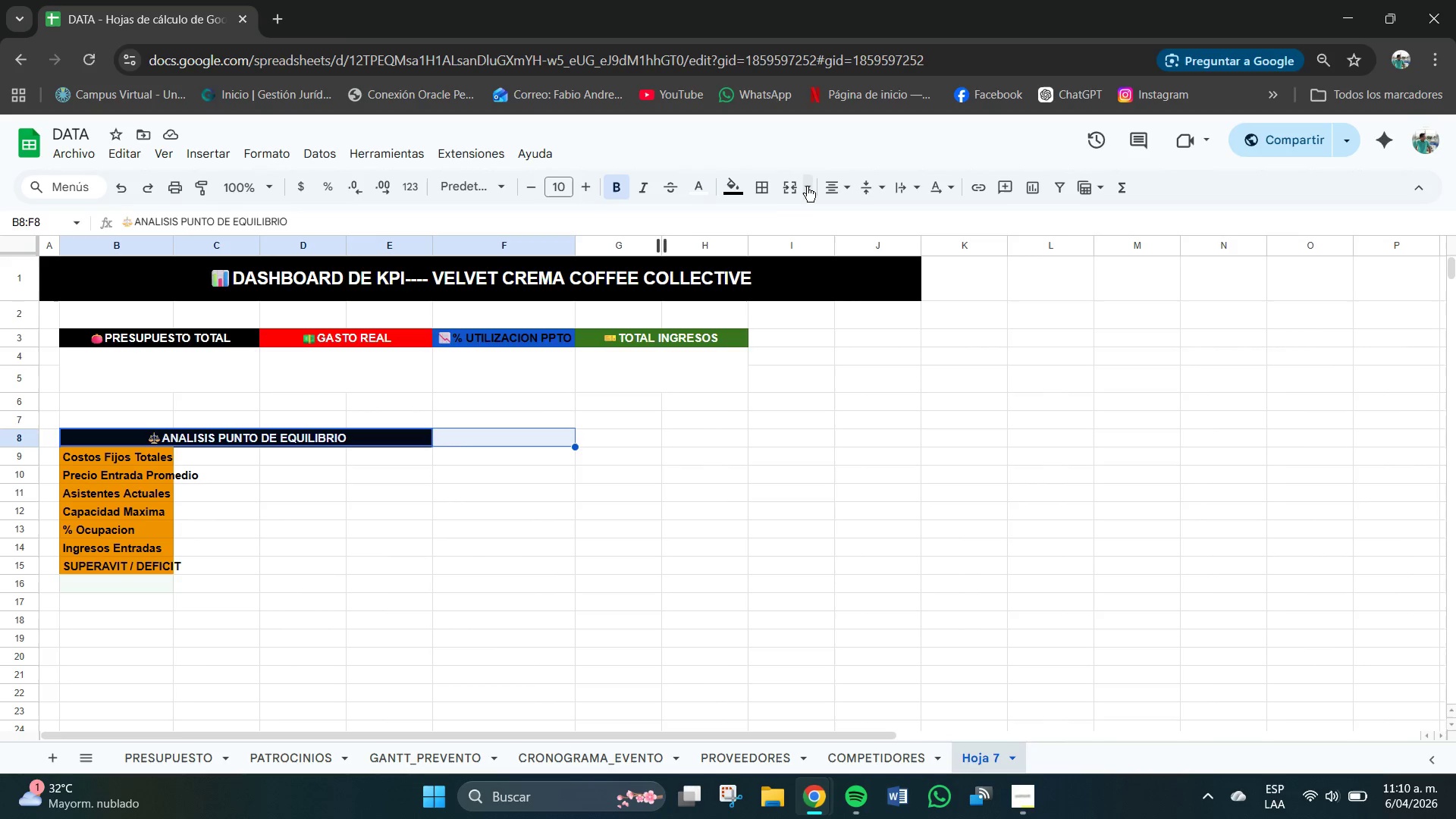 
left_click([808, 187])
 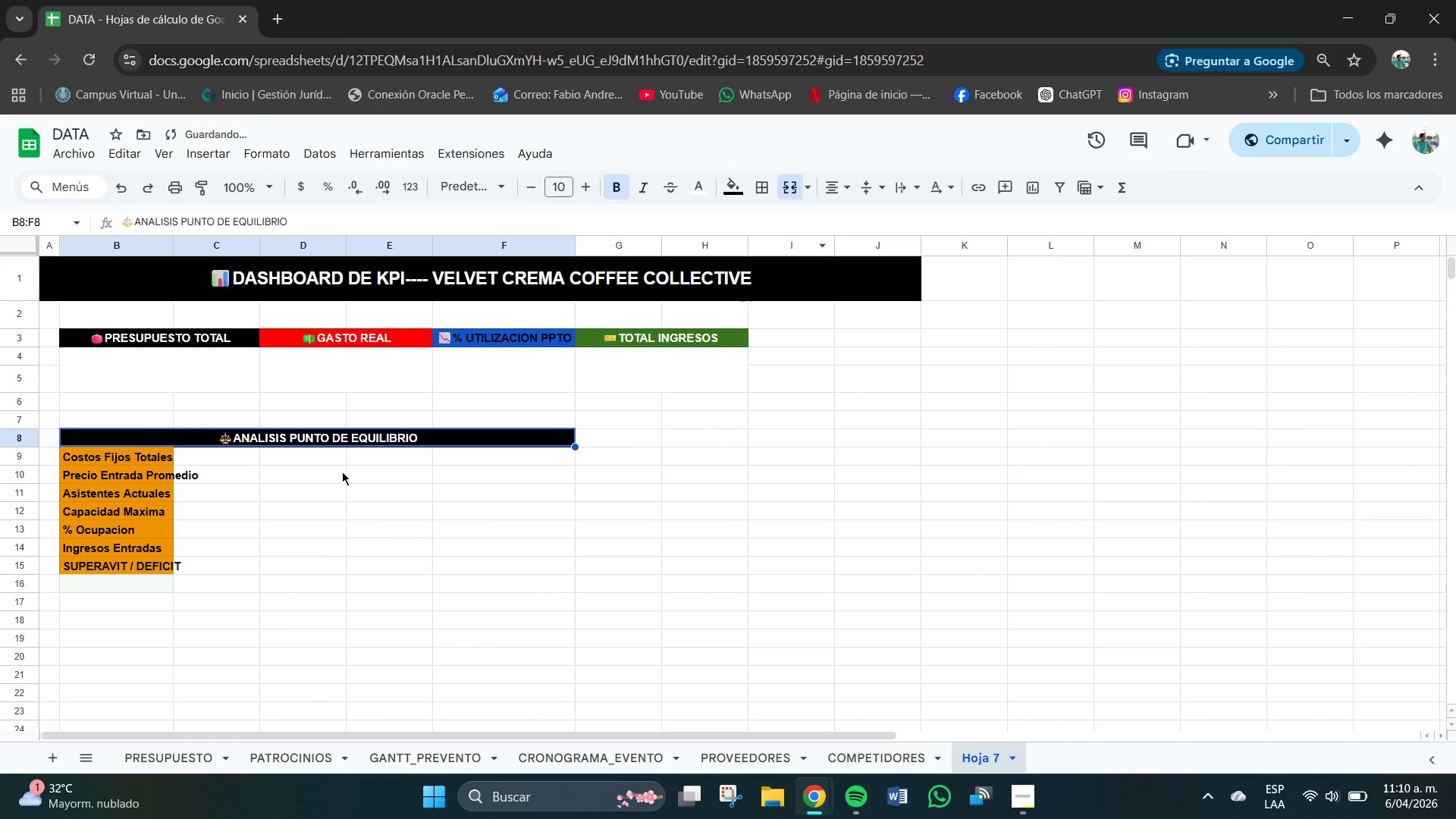 
left_click([283, 470])
 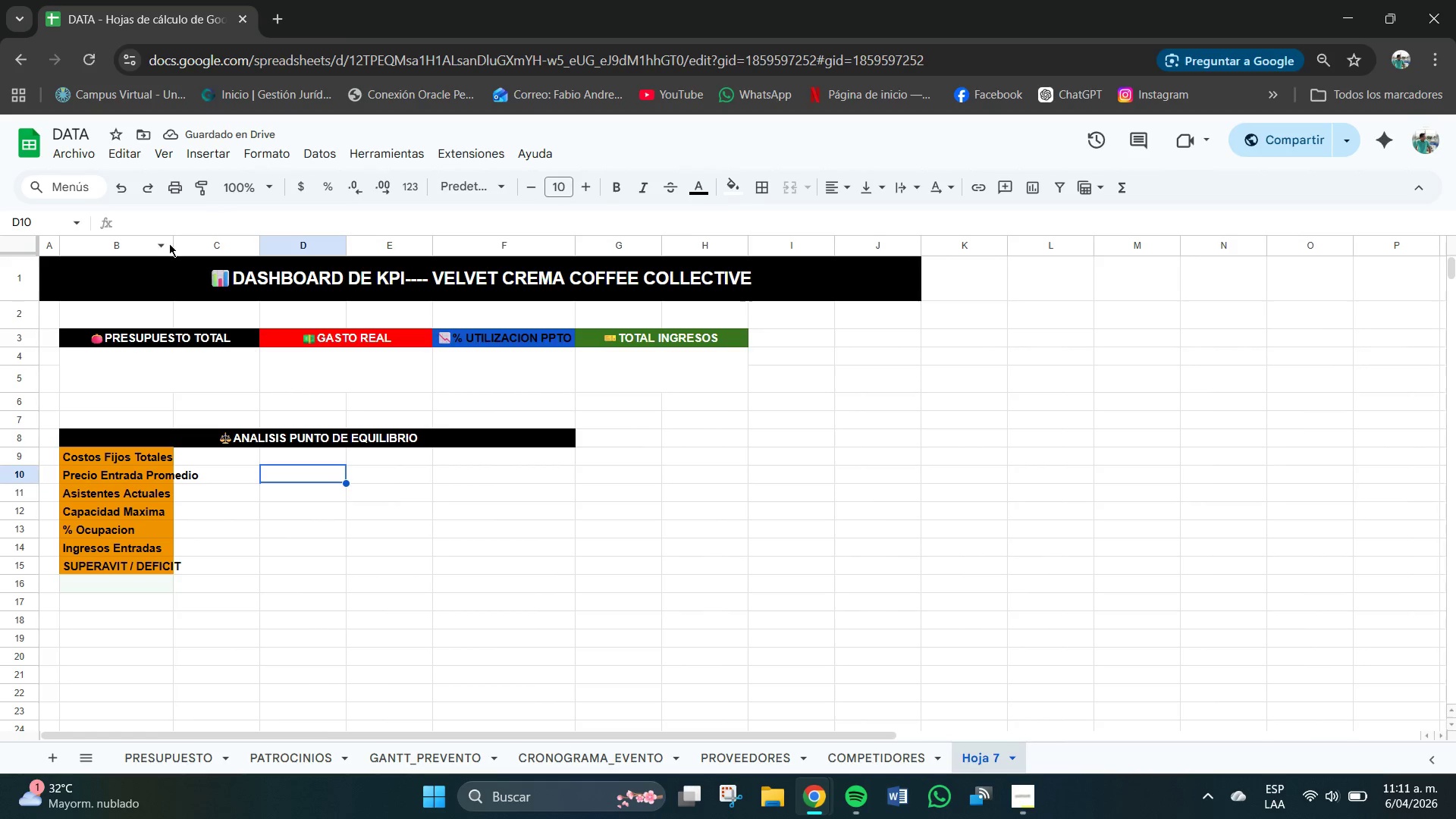 
left_click_drag(start_coordinate=[173, 243], to_coordinate=[213, 254])
 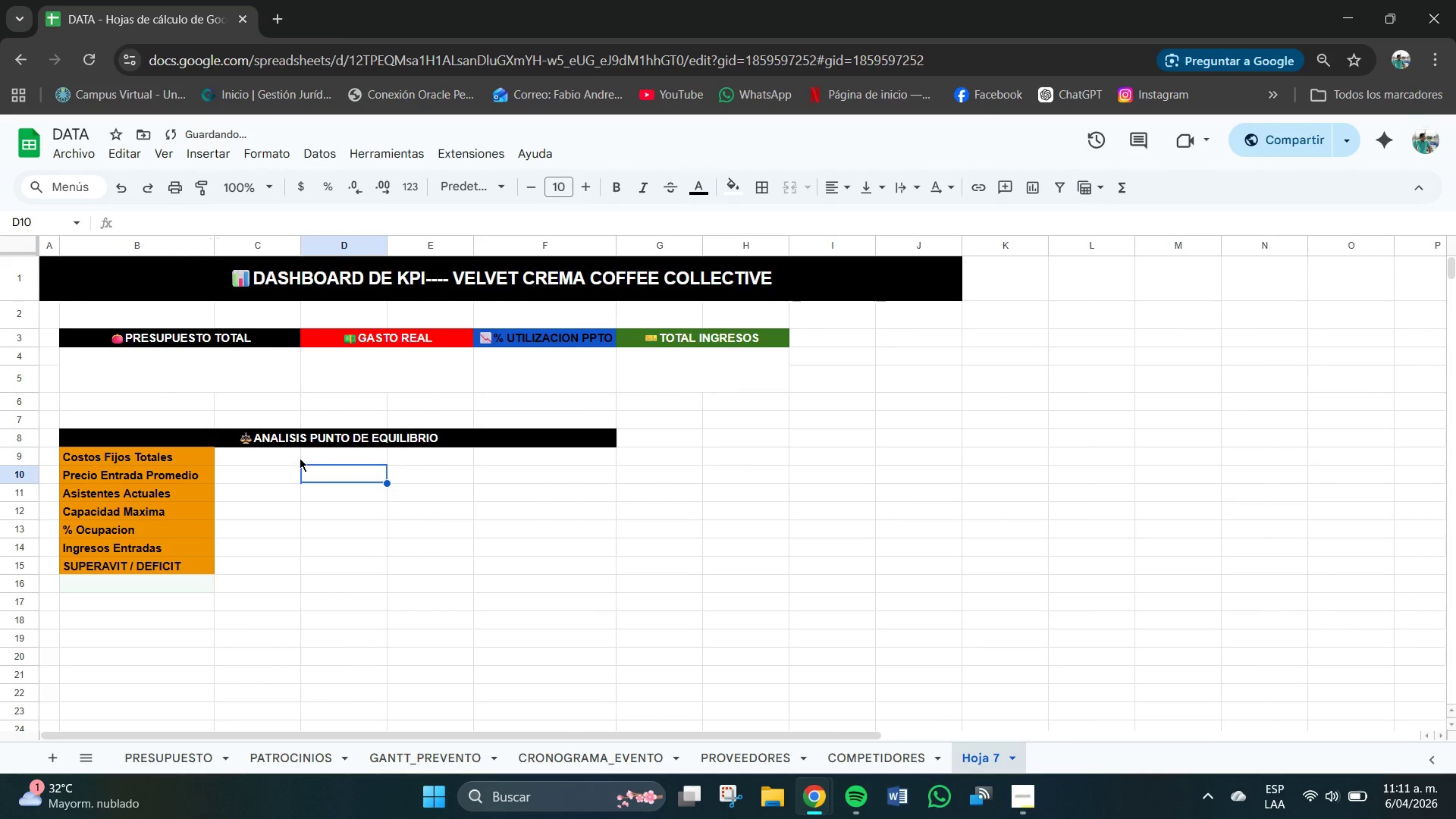 
left_click([300, 458])
 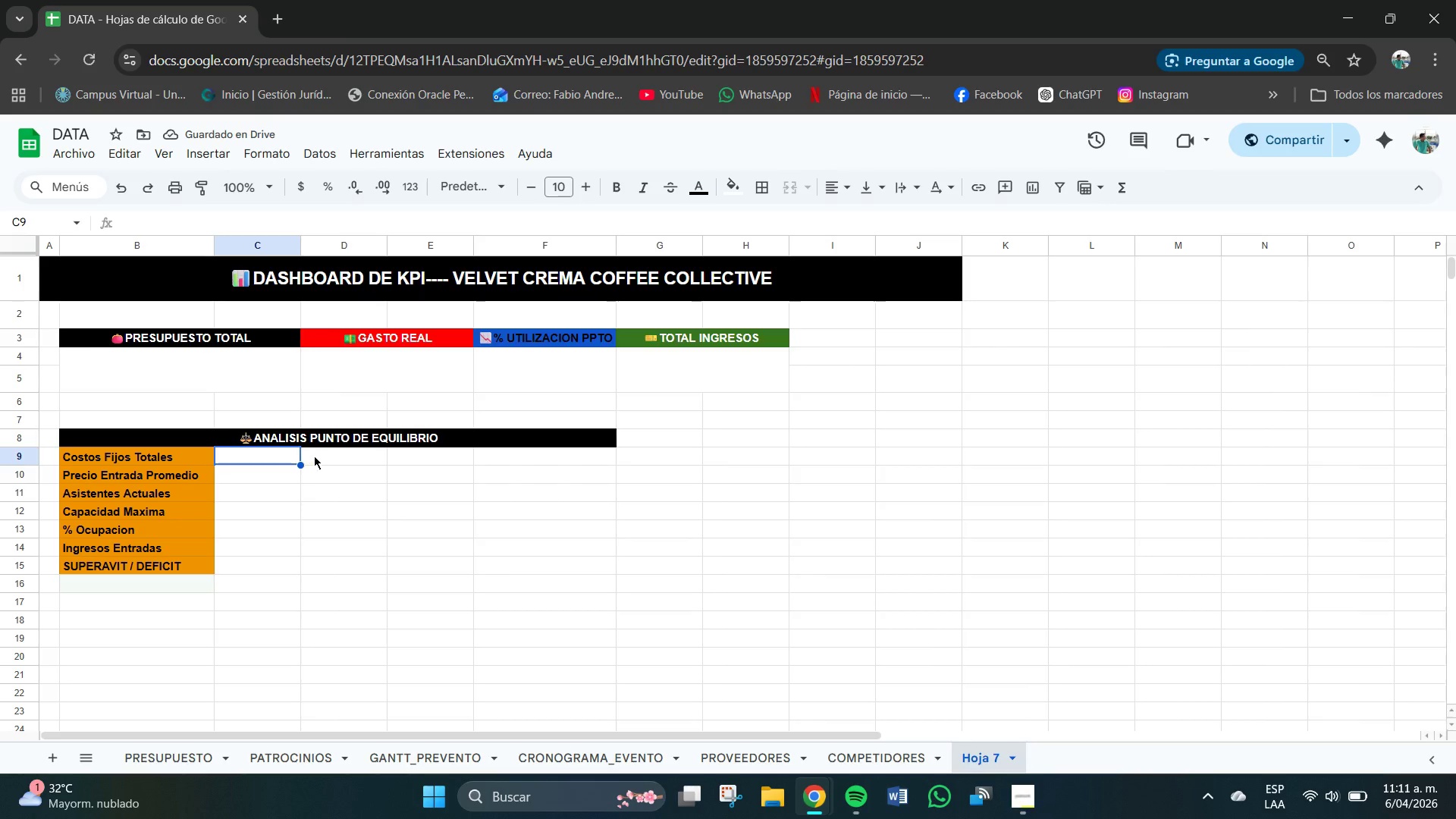 
left_click_drag(start_coordinate=[304, 247], to_coordinate=[331, 253])
 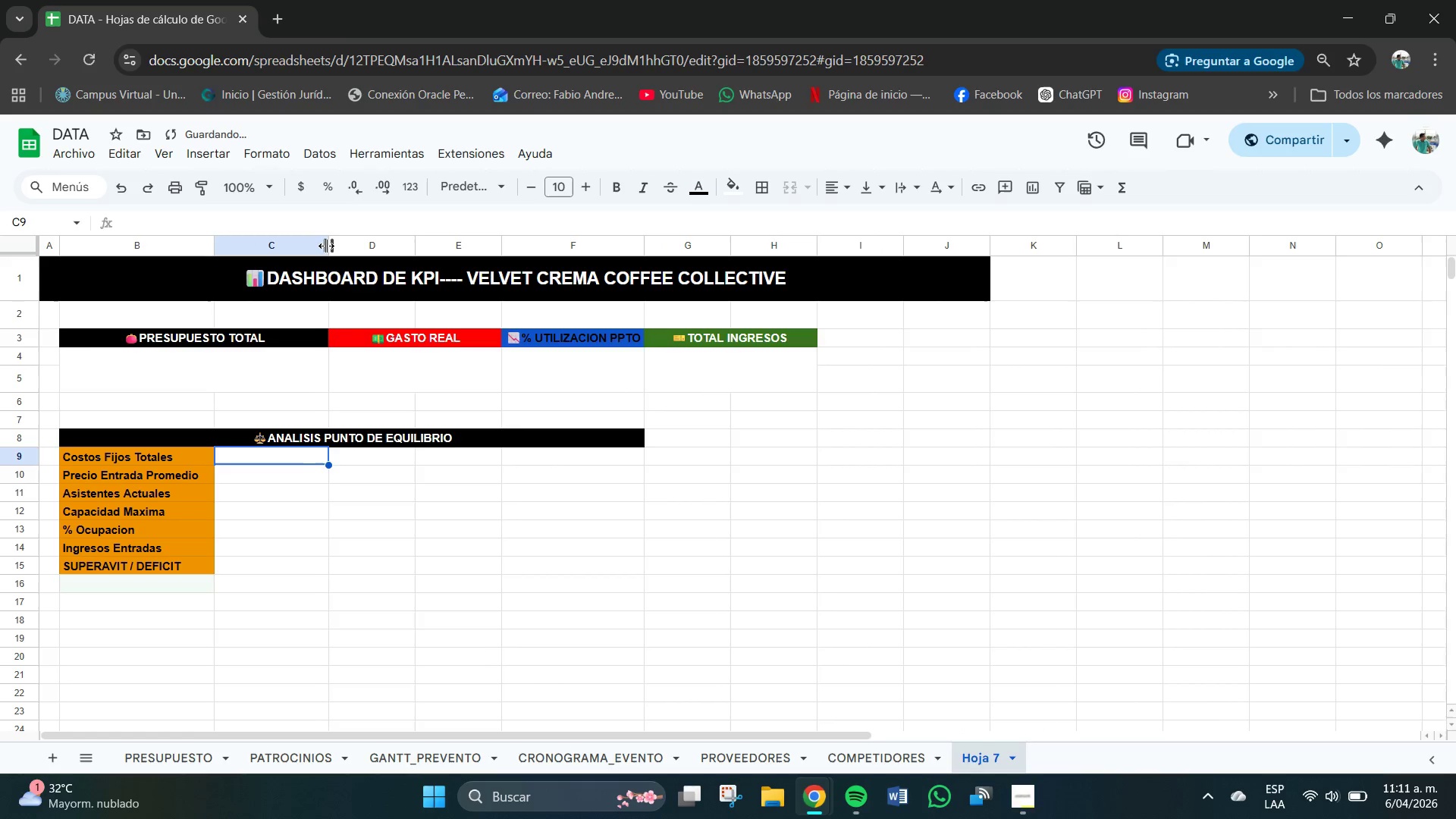 
left_click_drag(start_coordinate=[328, 246], to_coordinate=[351, 252])
 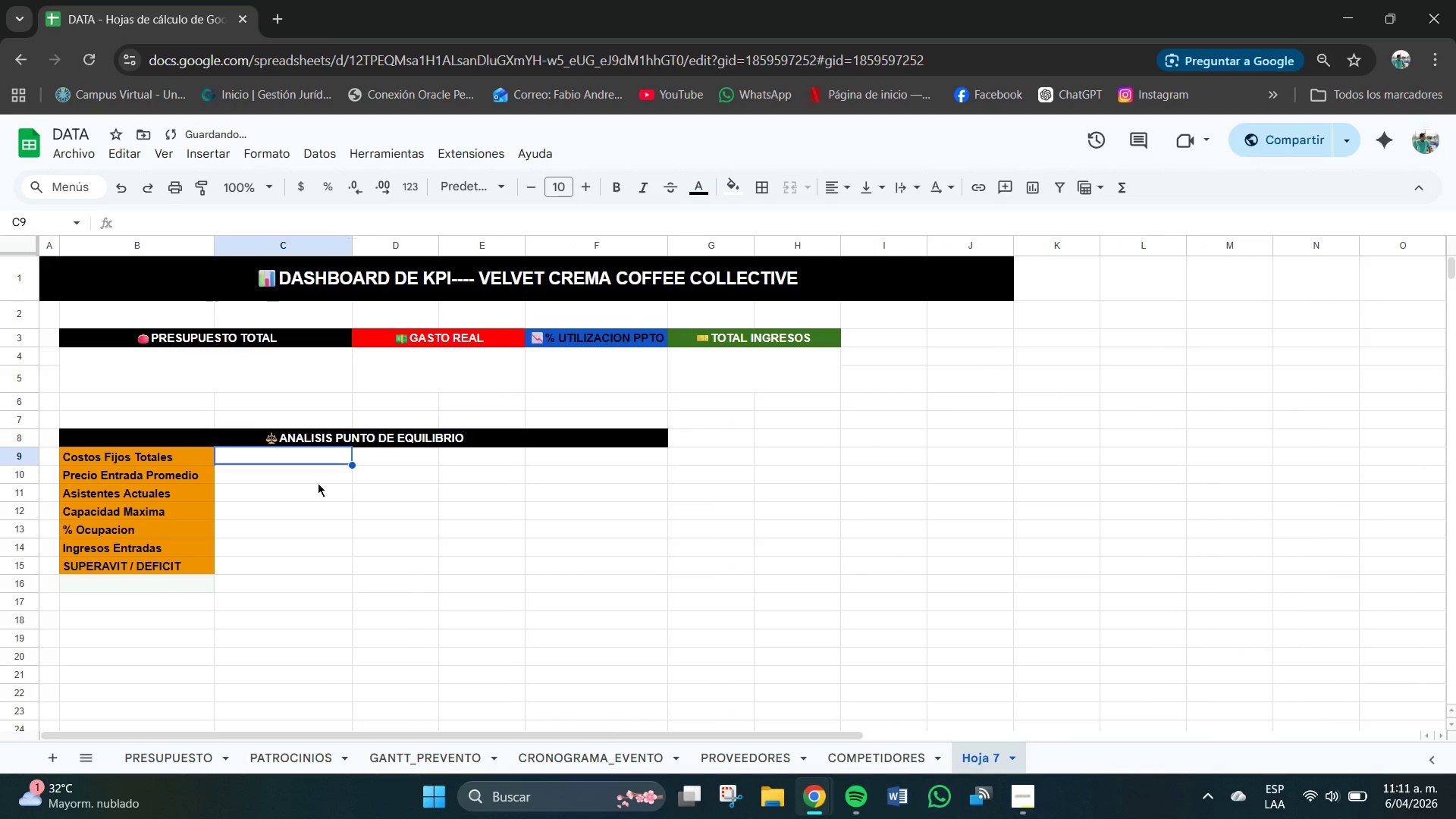 
left_click([318, 483])
 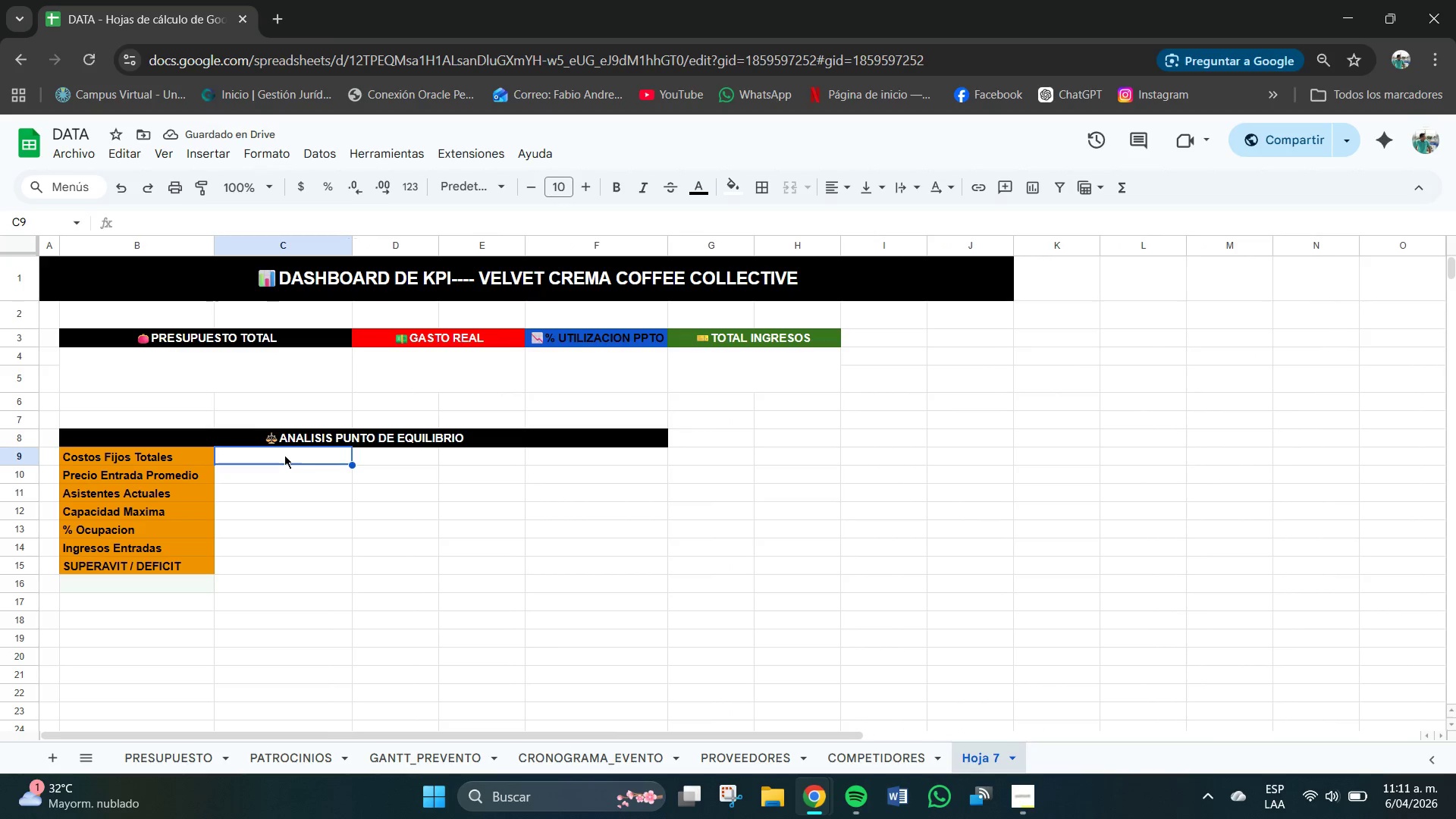 
double_click([284, 455])
 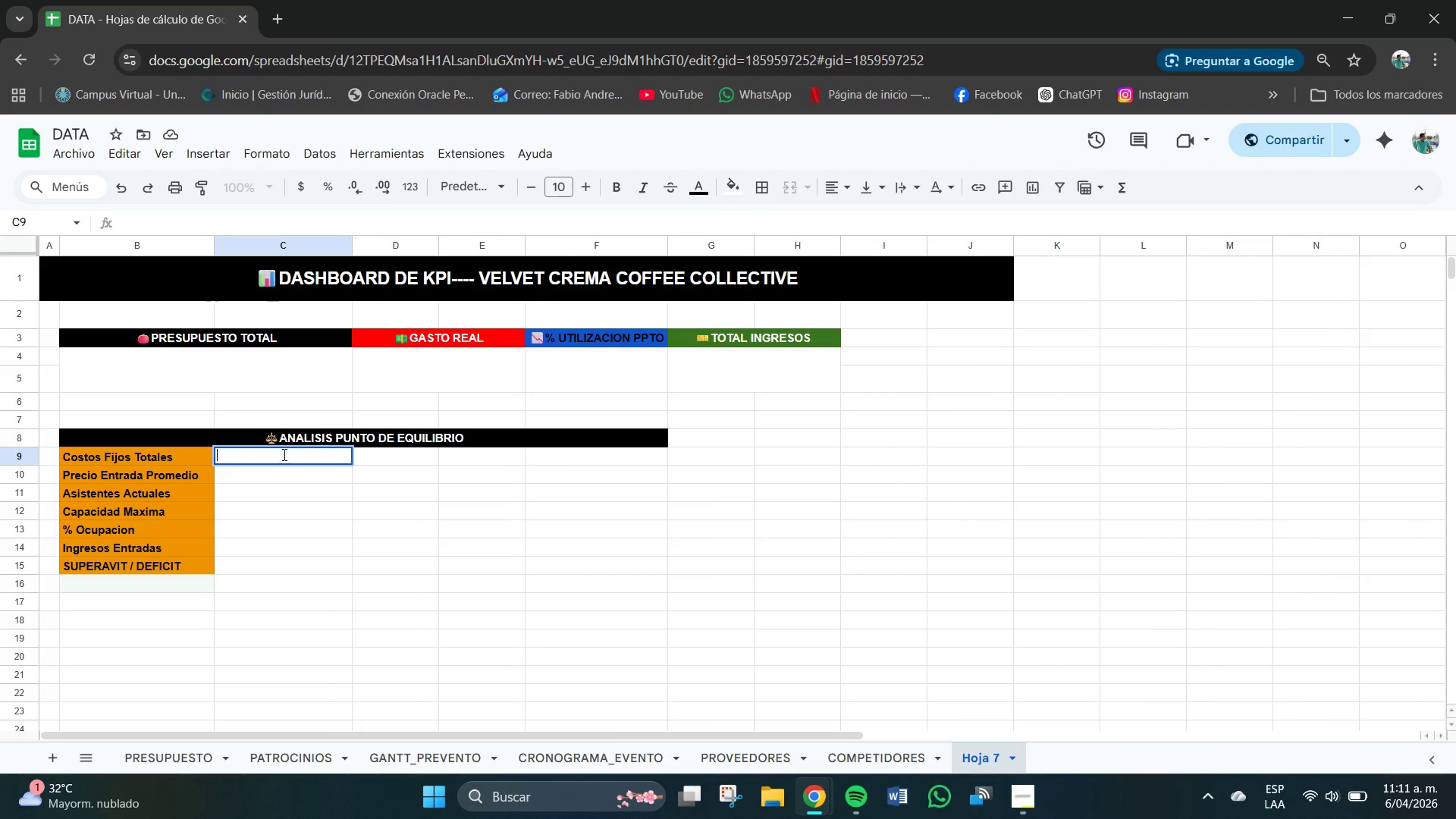 
left_click([284, 455])
 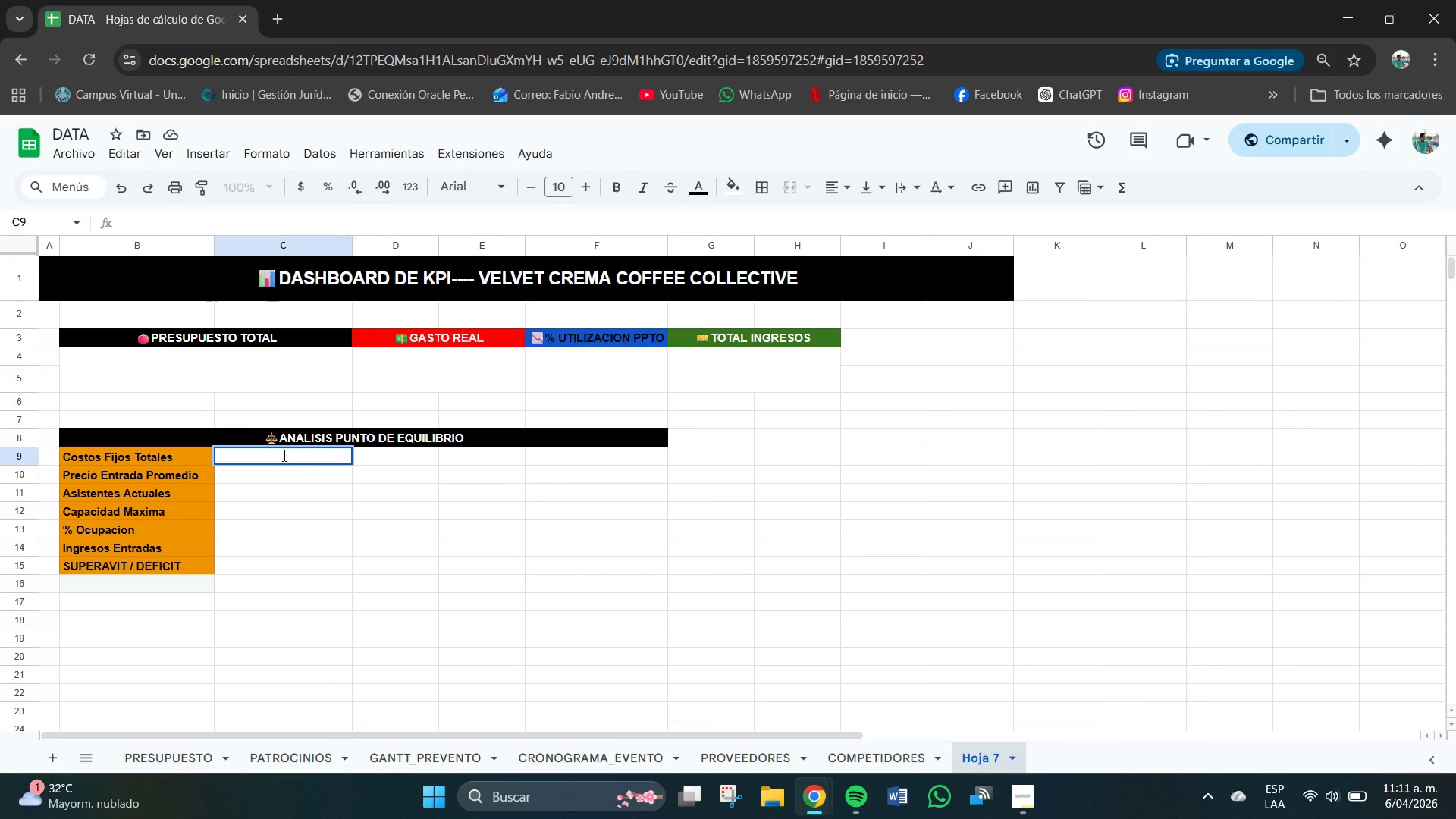 
type()PRESUPUESTO)
 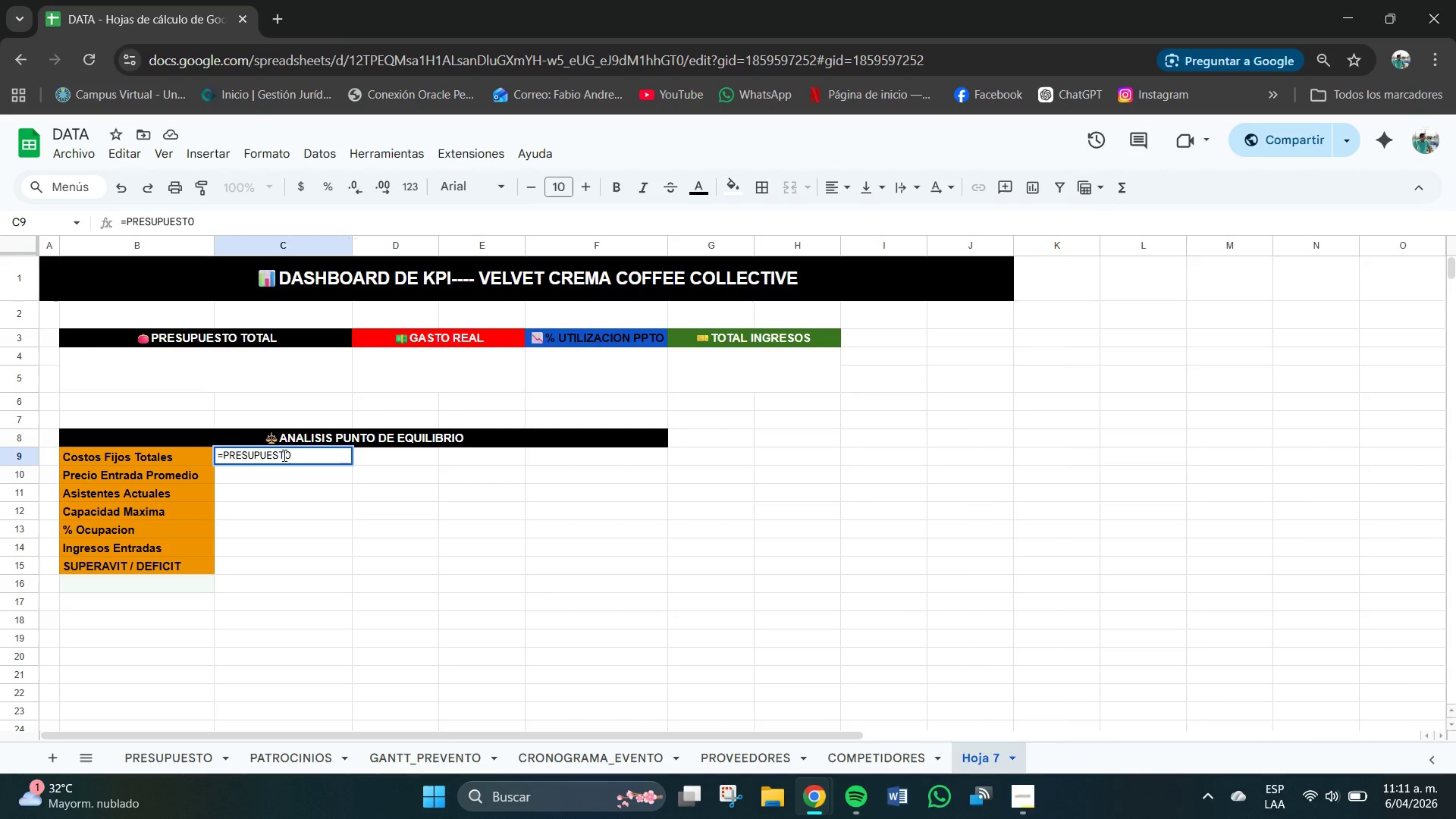 
type(!C43)
 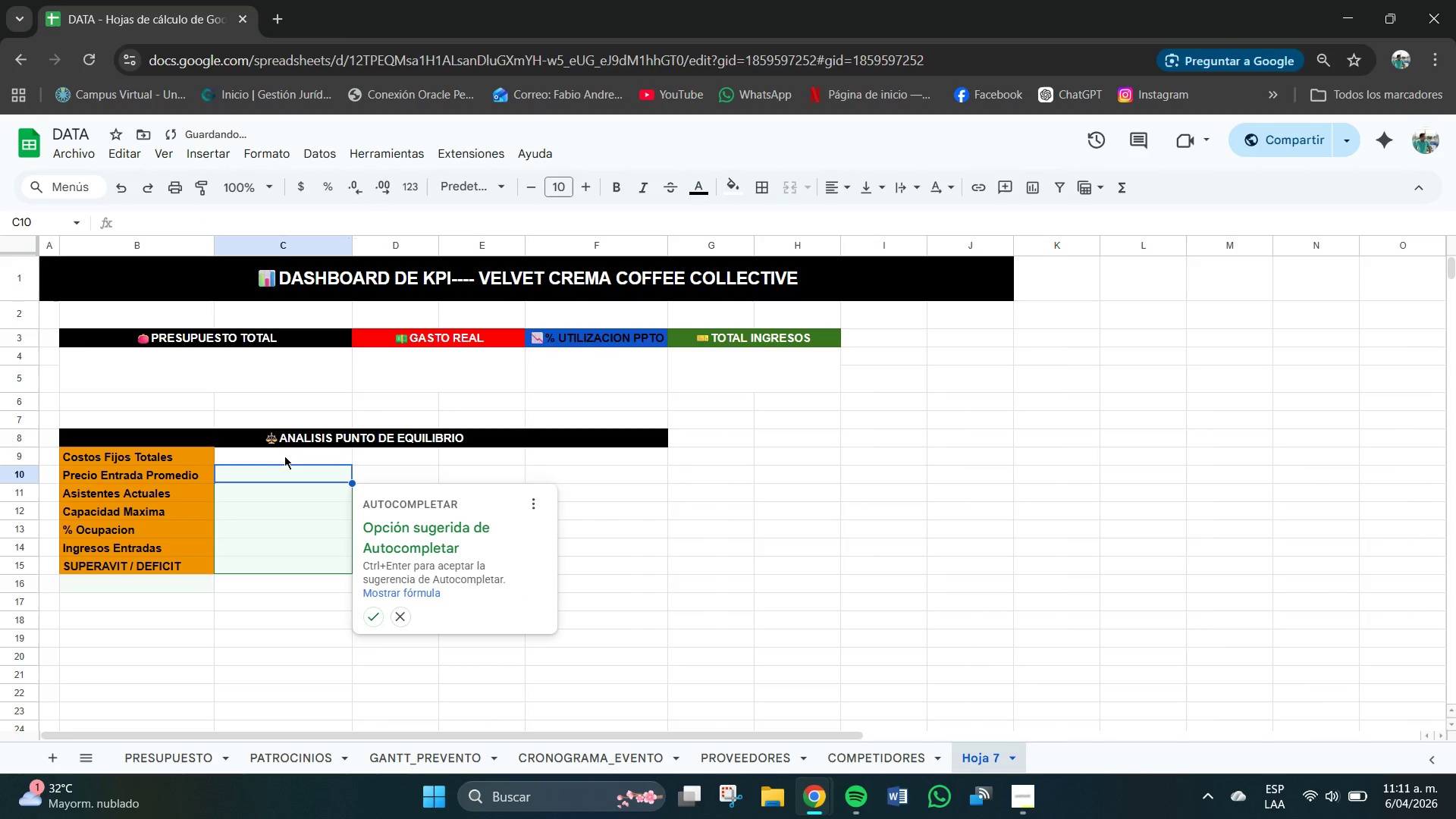 
key(Enter)
 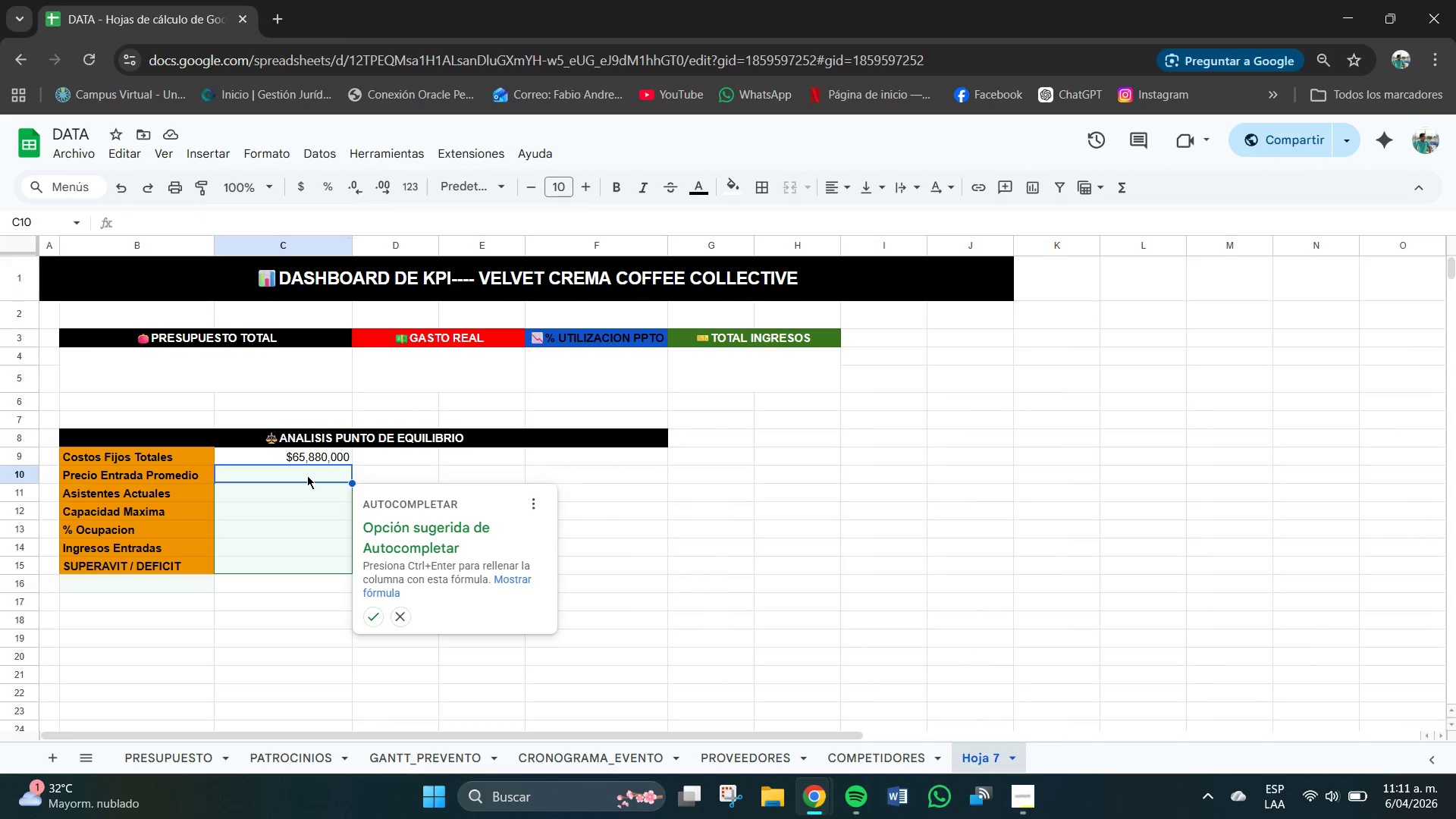 
wait(10.47)
 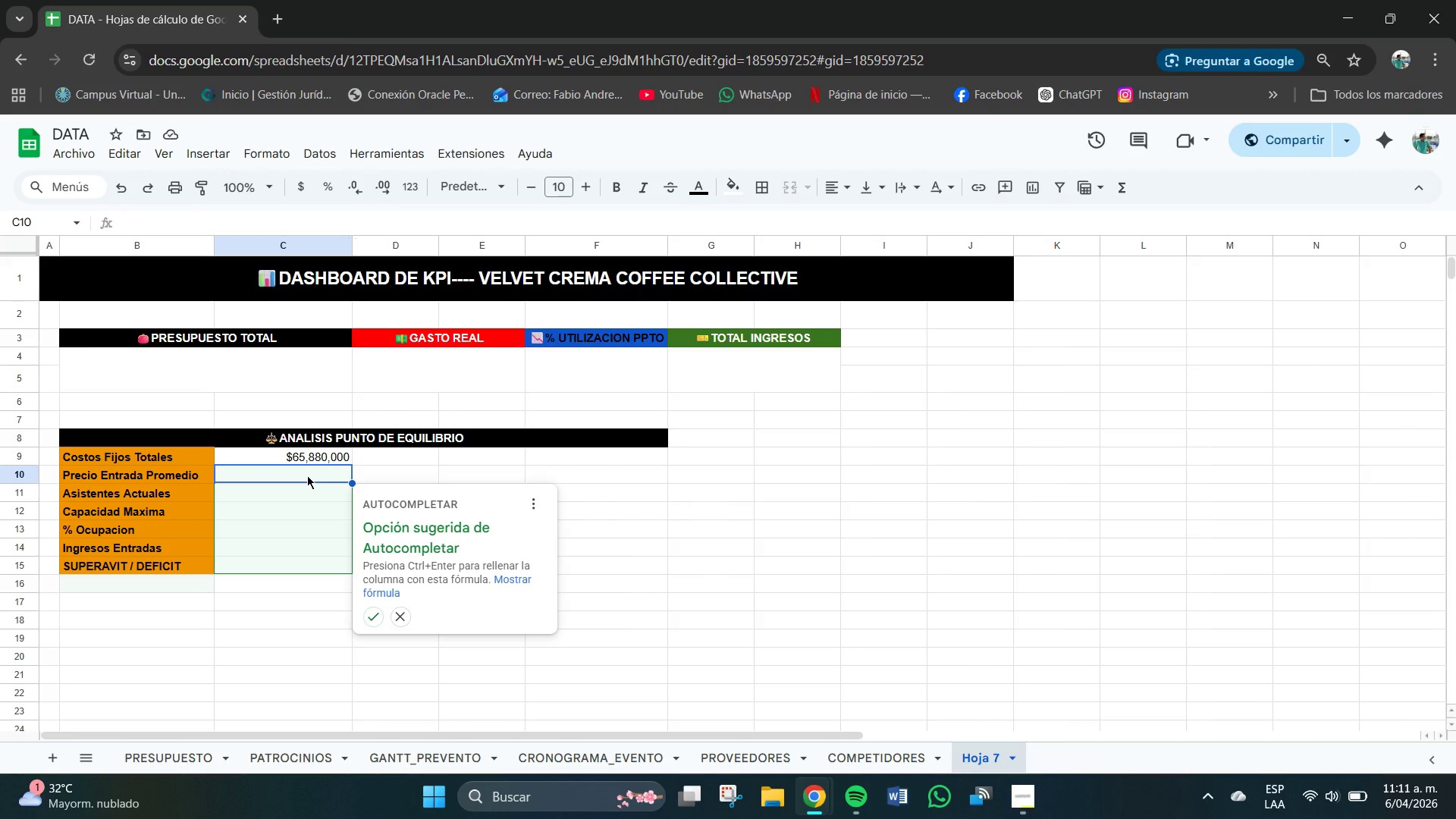 
type()65000)
 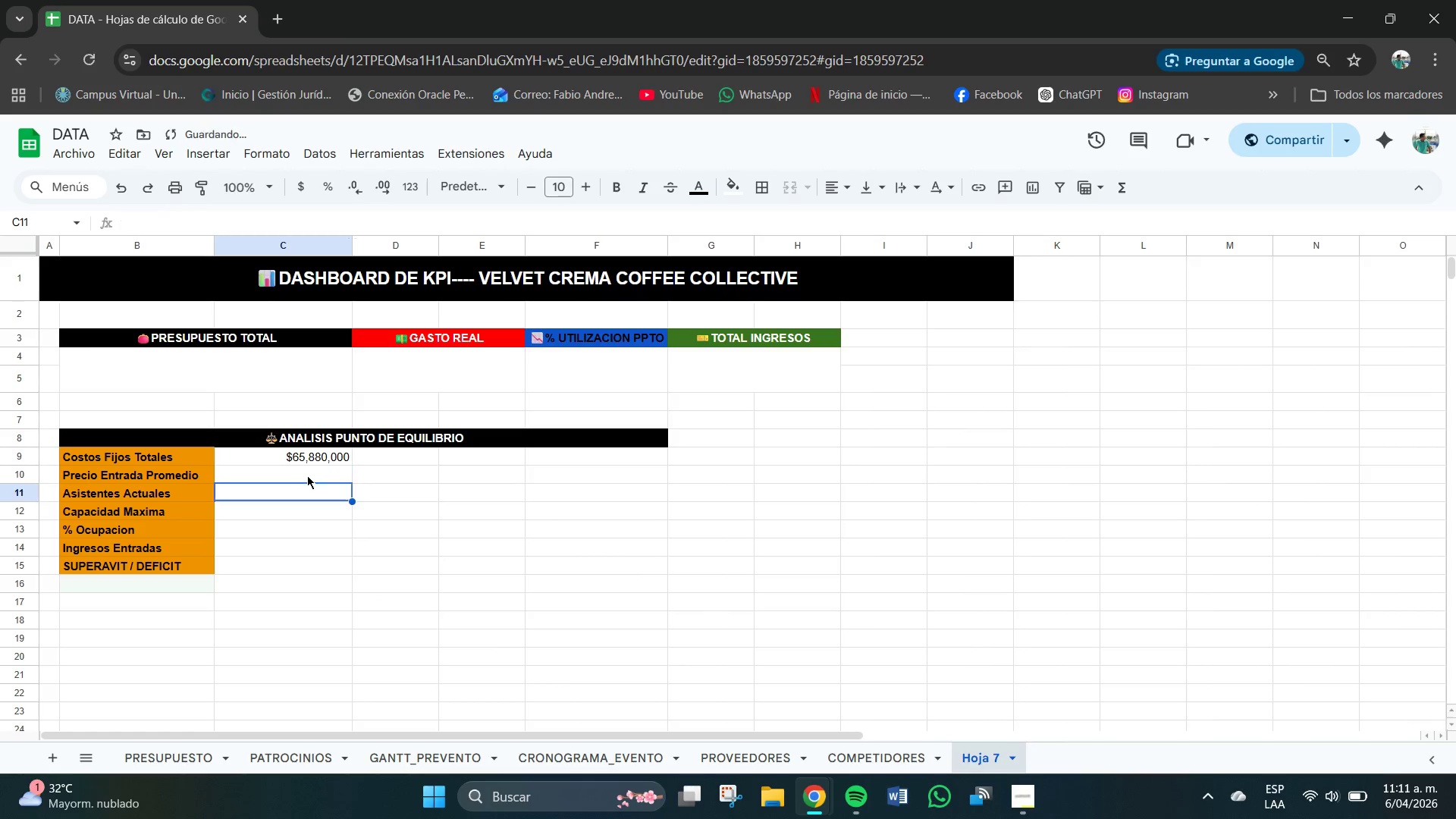 
key(Enter)
 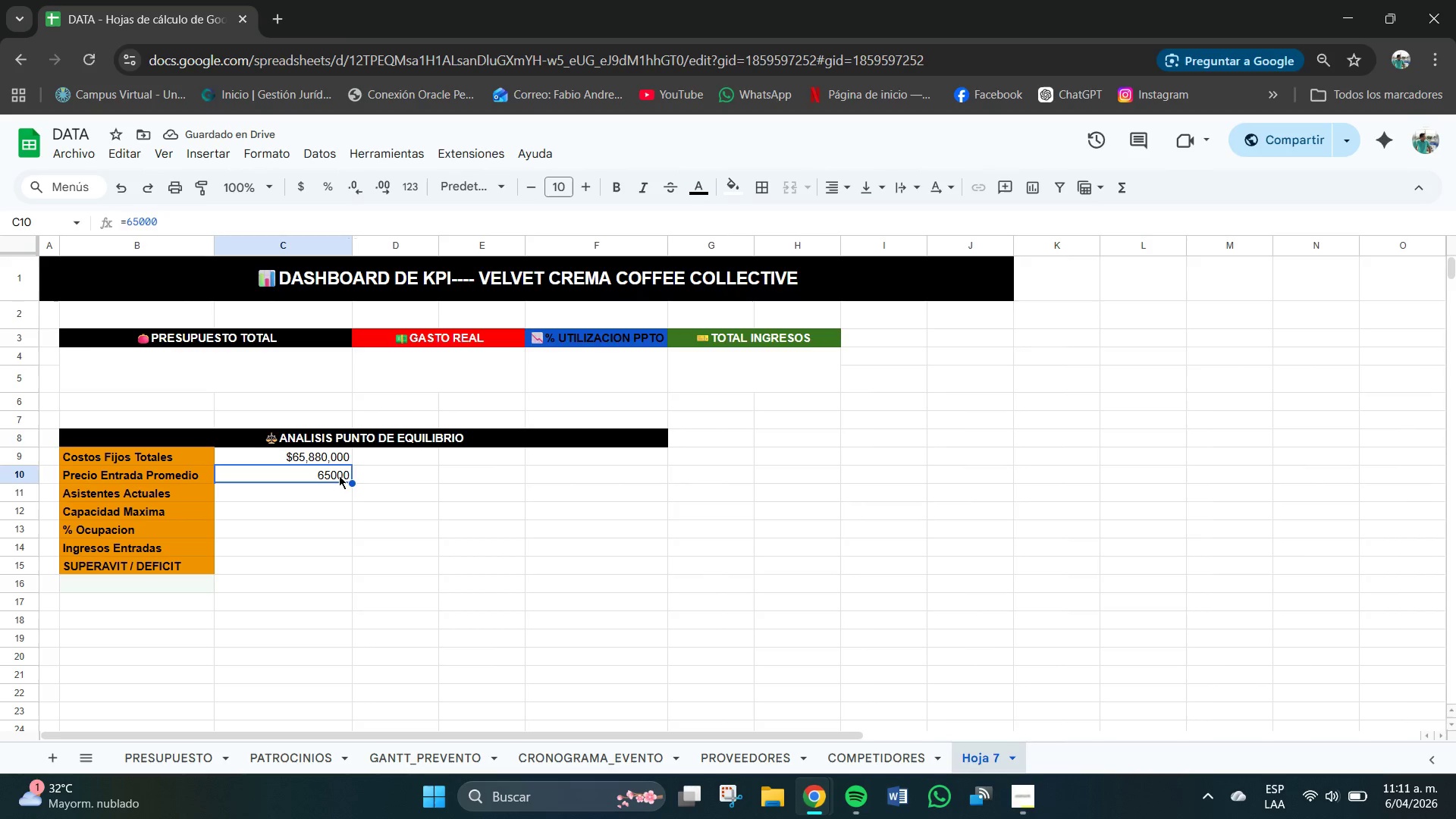 
left_click([303, 183])
 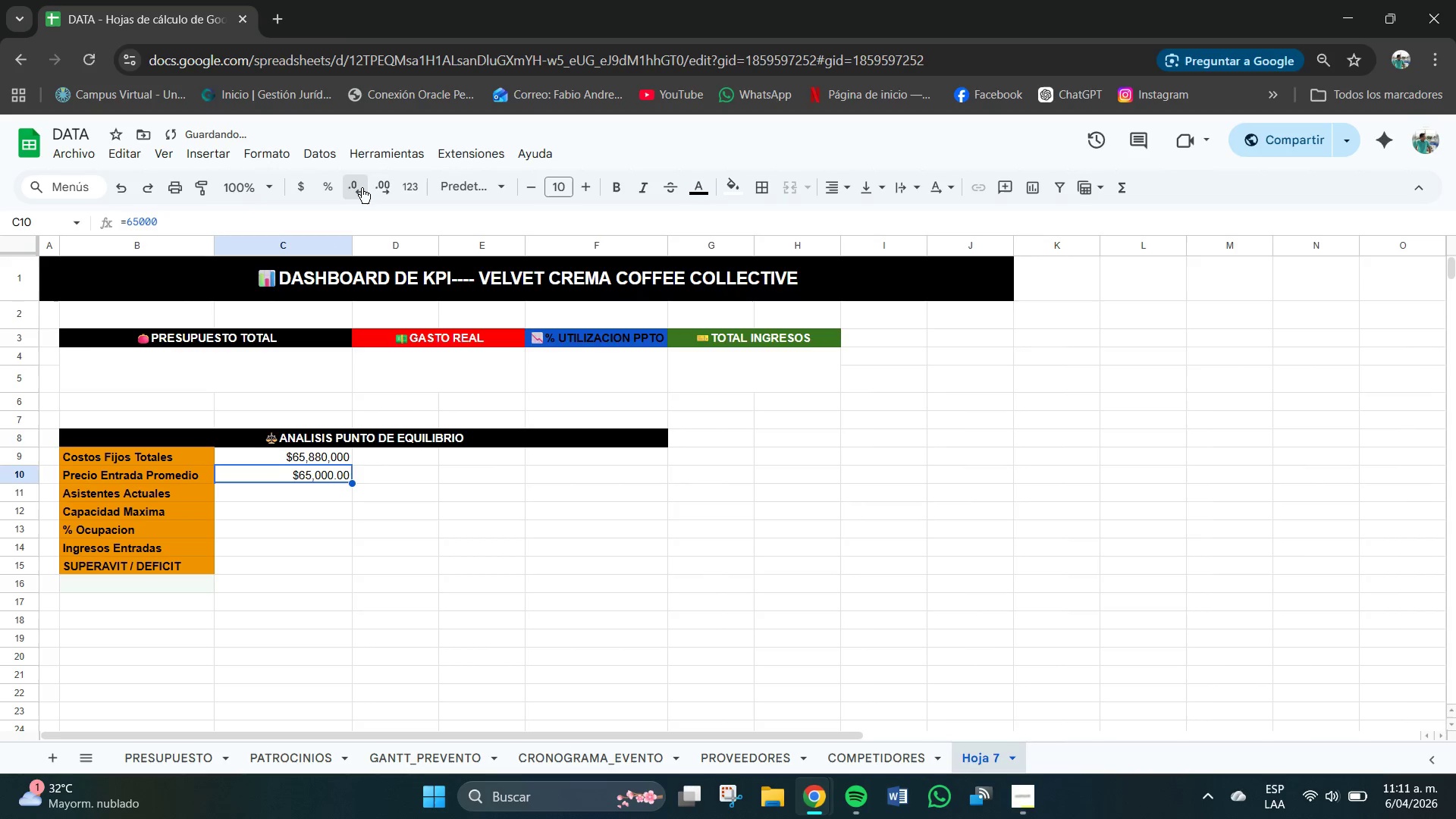 
double_click([362, 187])
 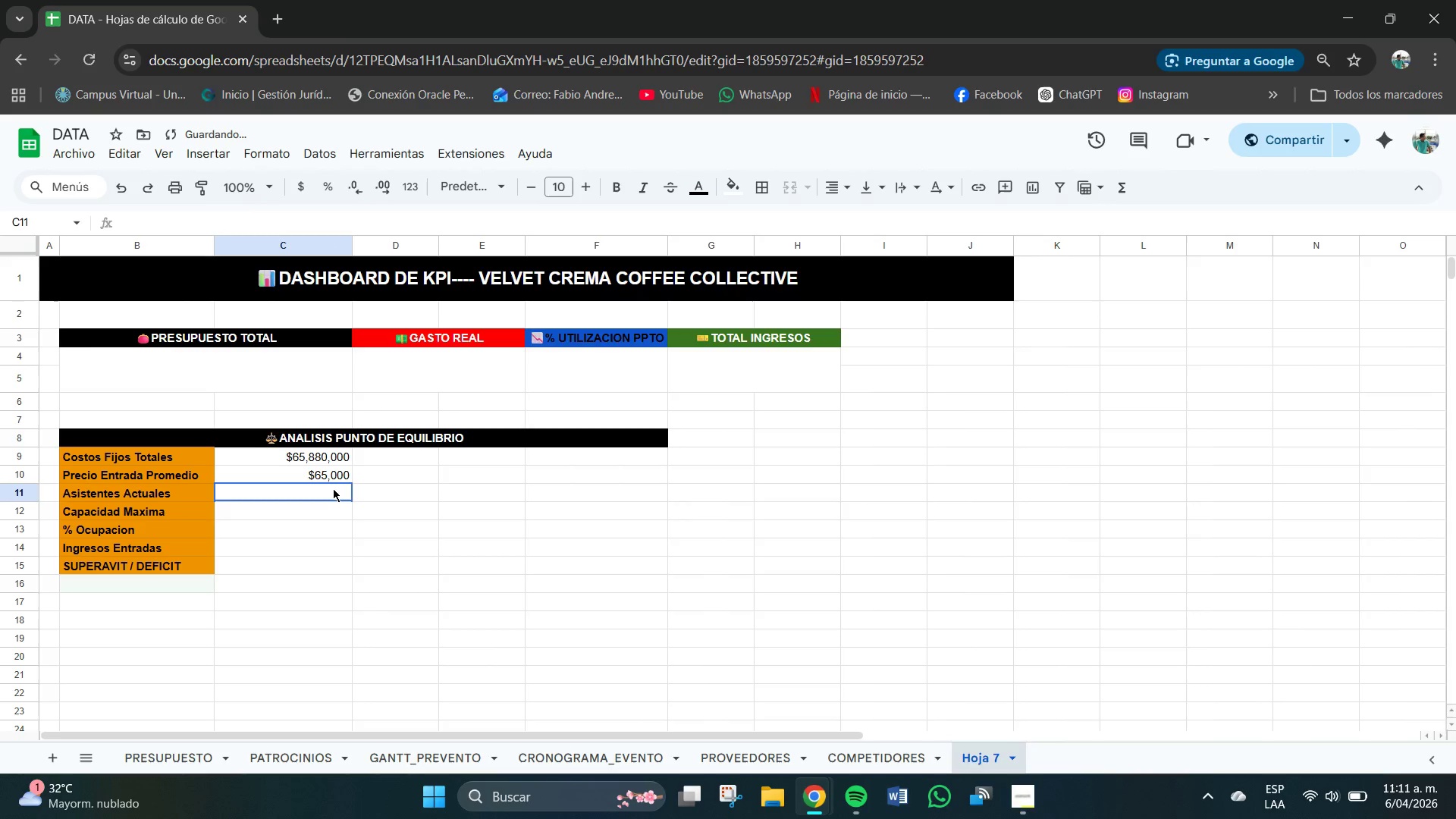 
left_click([333, 488])
 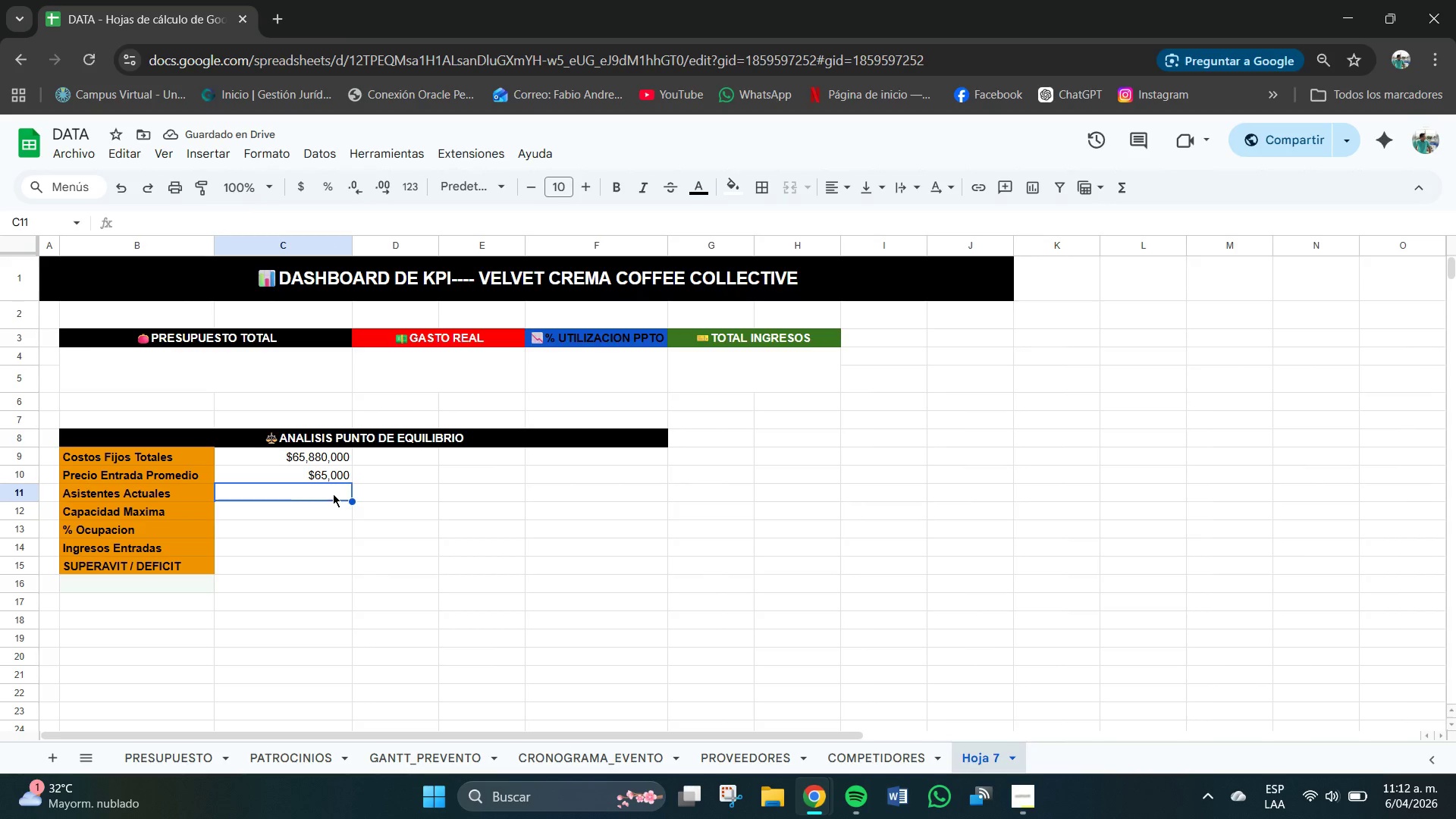 
left_click([329, 494])
 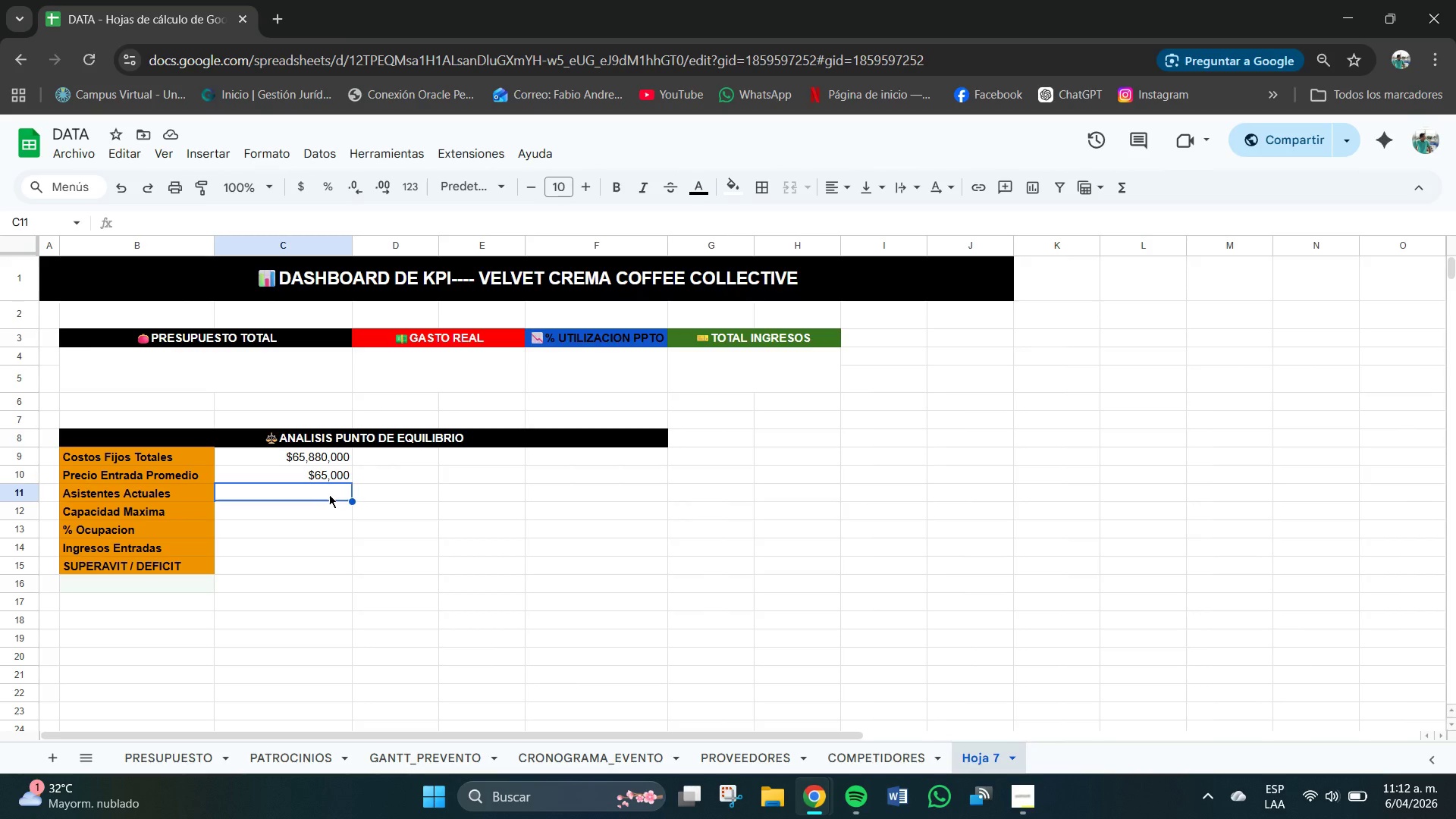 
type()500)
 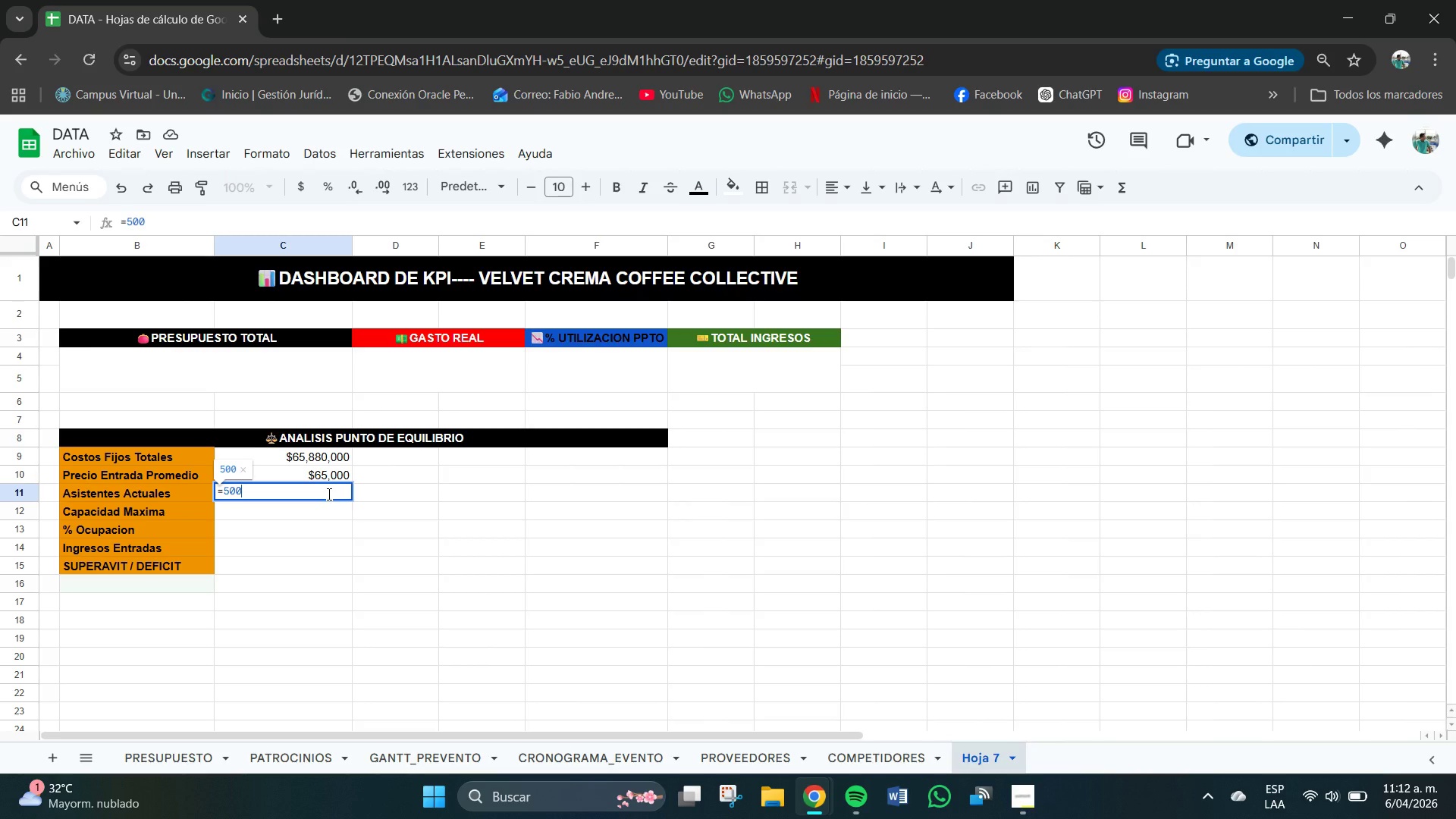 
key(Enter)
 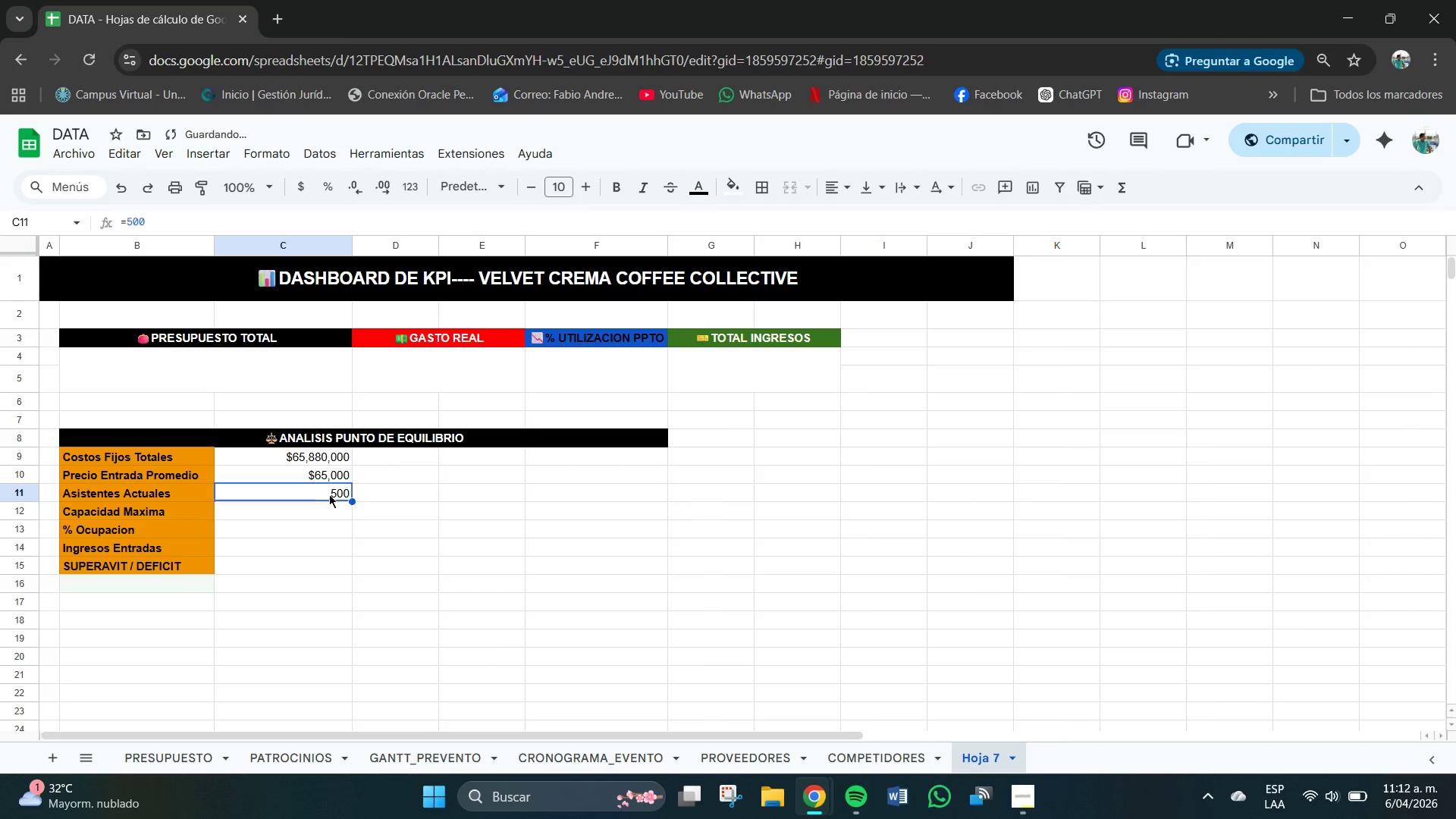 
left_click([329, 494])
 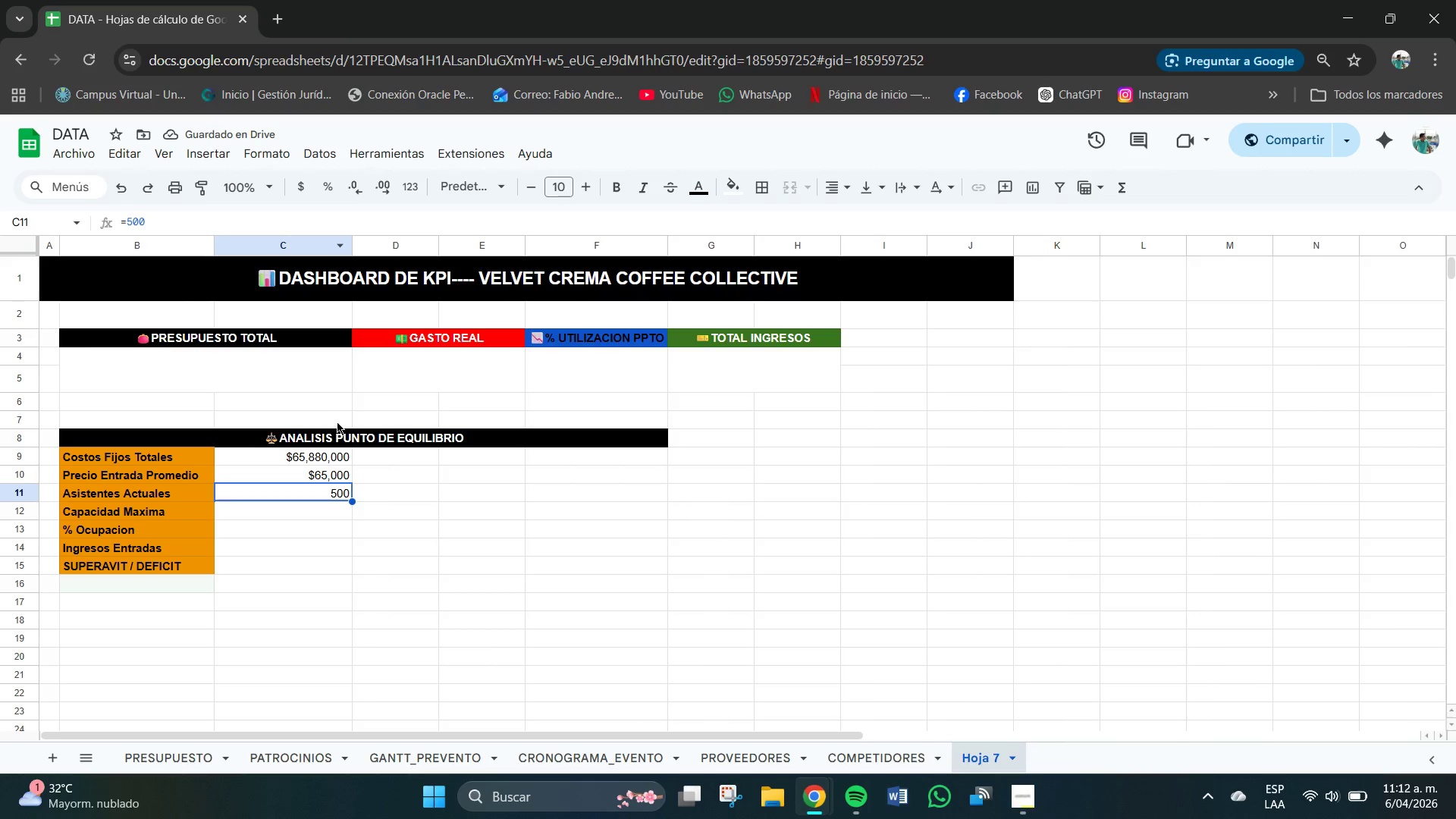 
left_click([334, 510])
 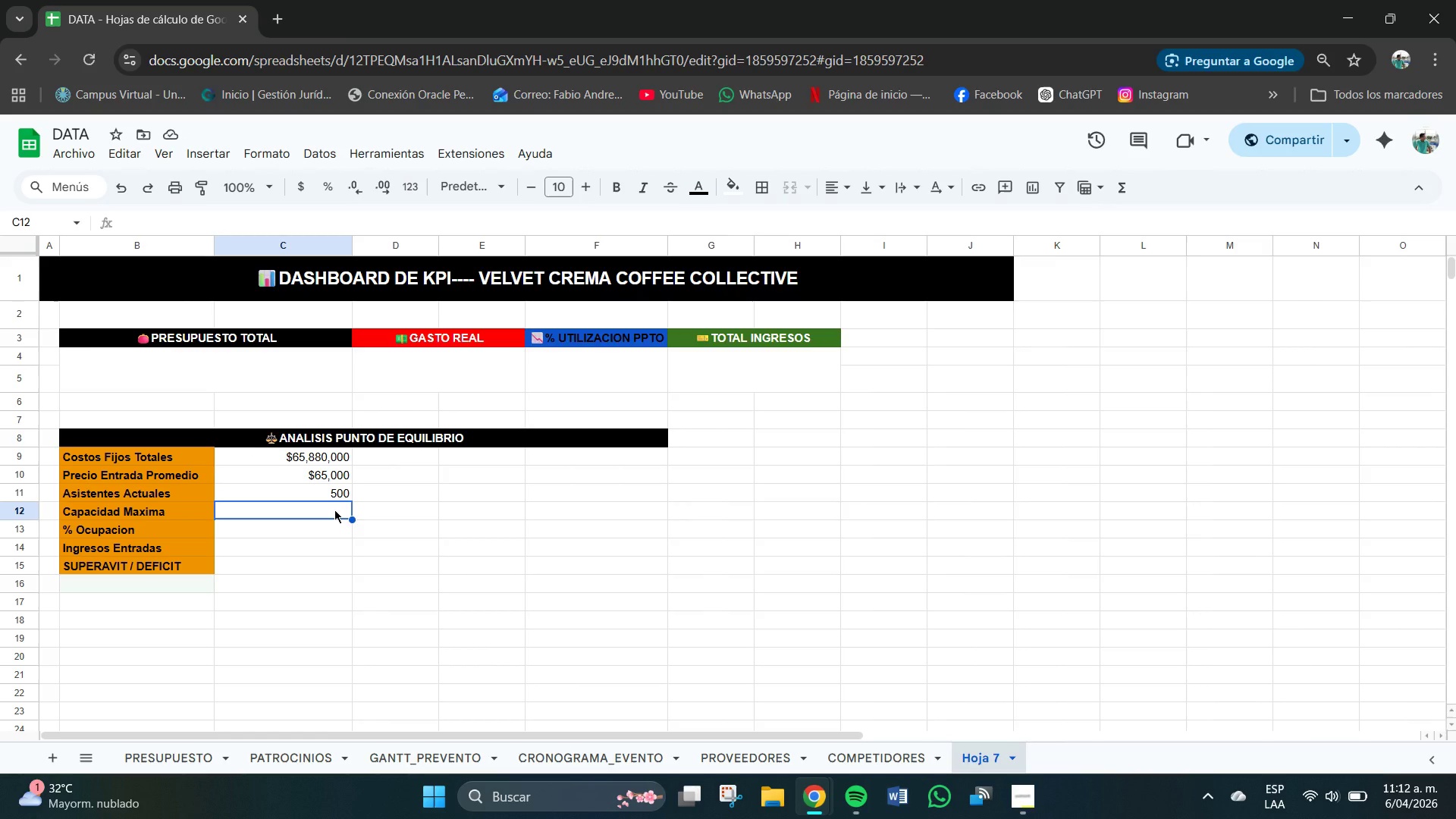 
left_click([334, 510])
 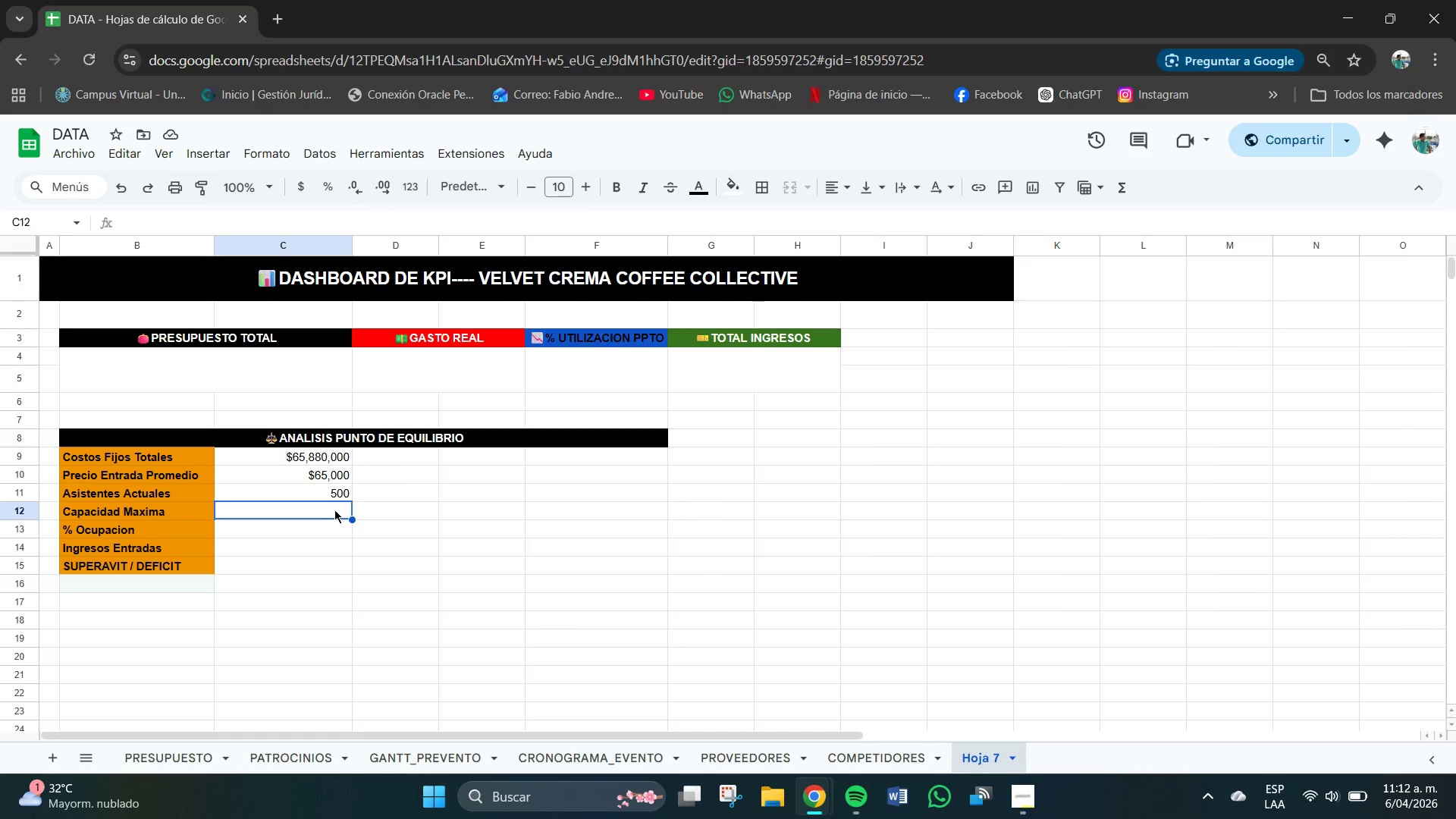 
type()600)
 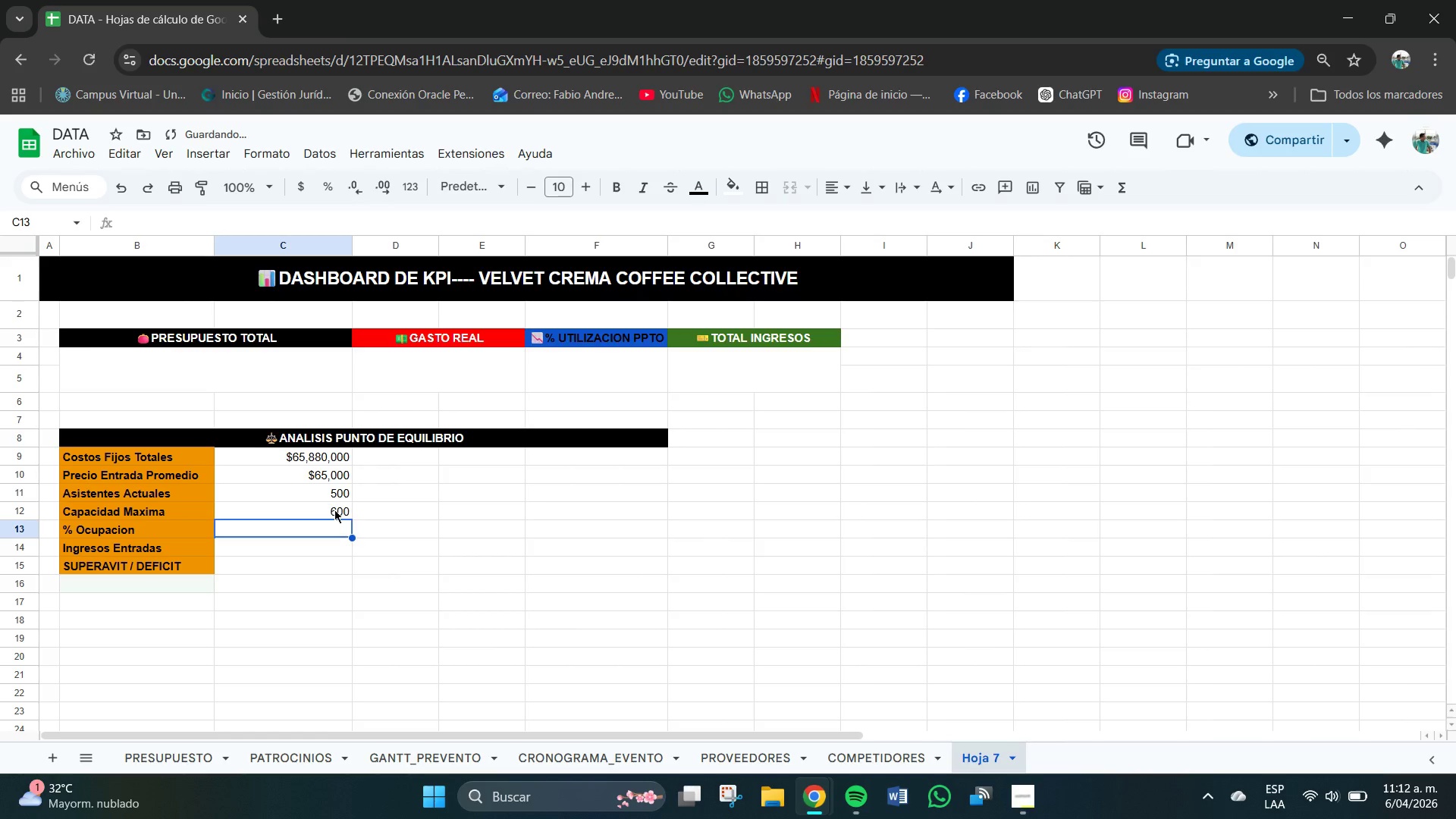 
key(Enter)
 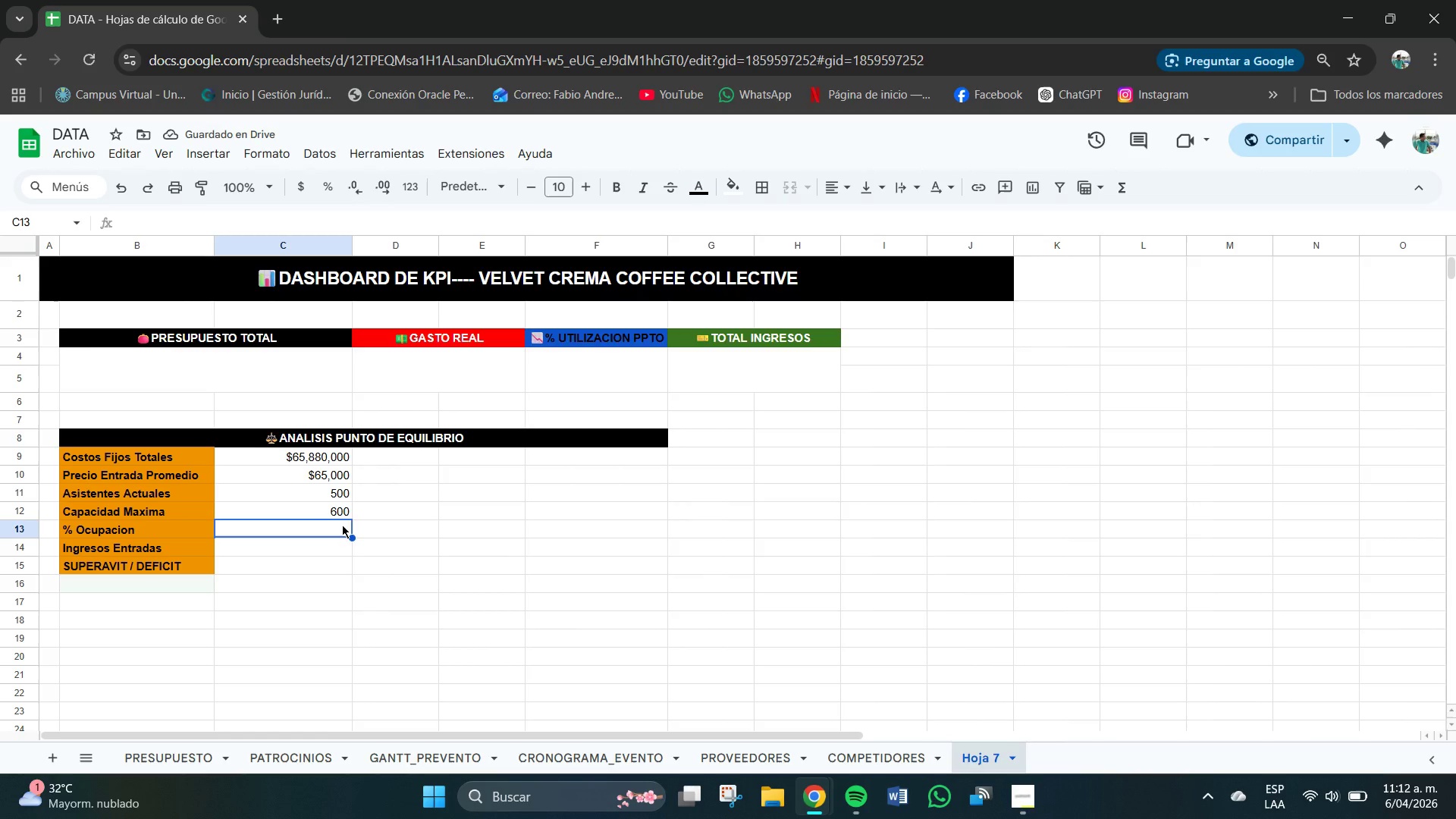 
left_click([337, 536])
 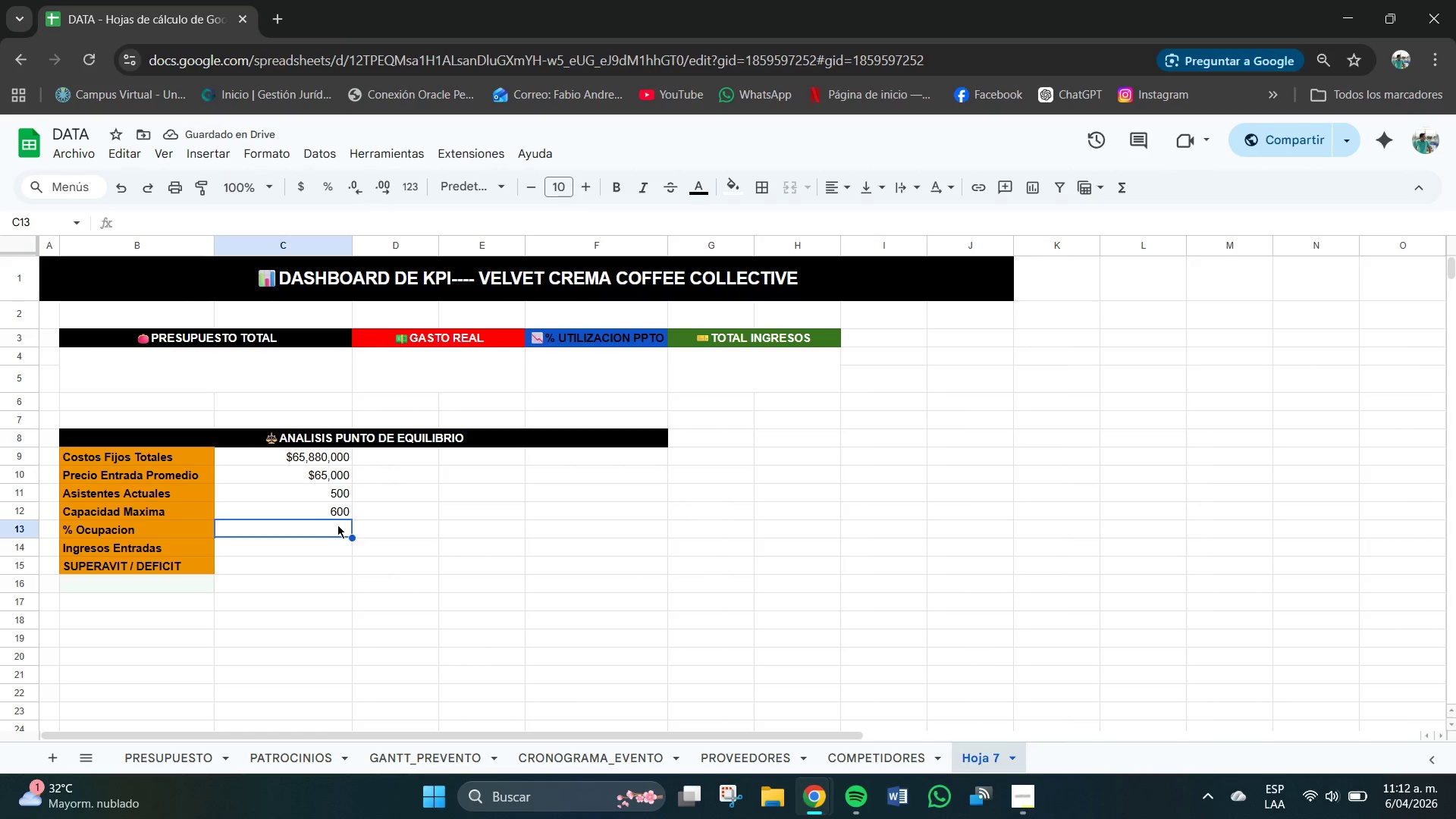 
left_click([337, 525])
 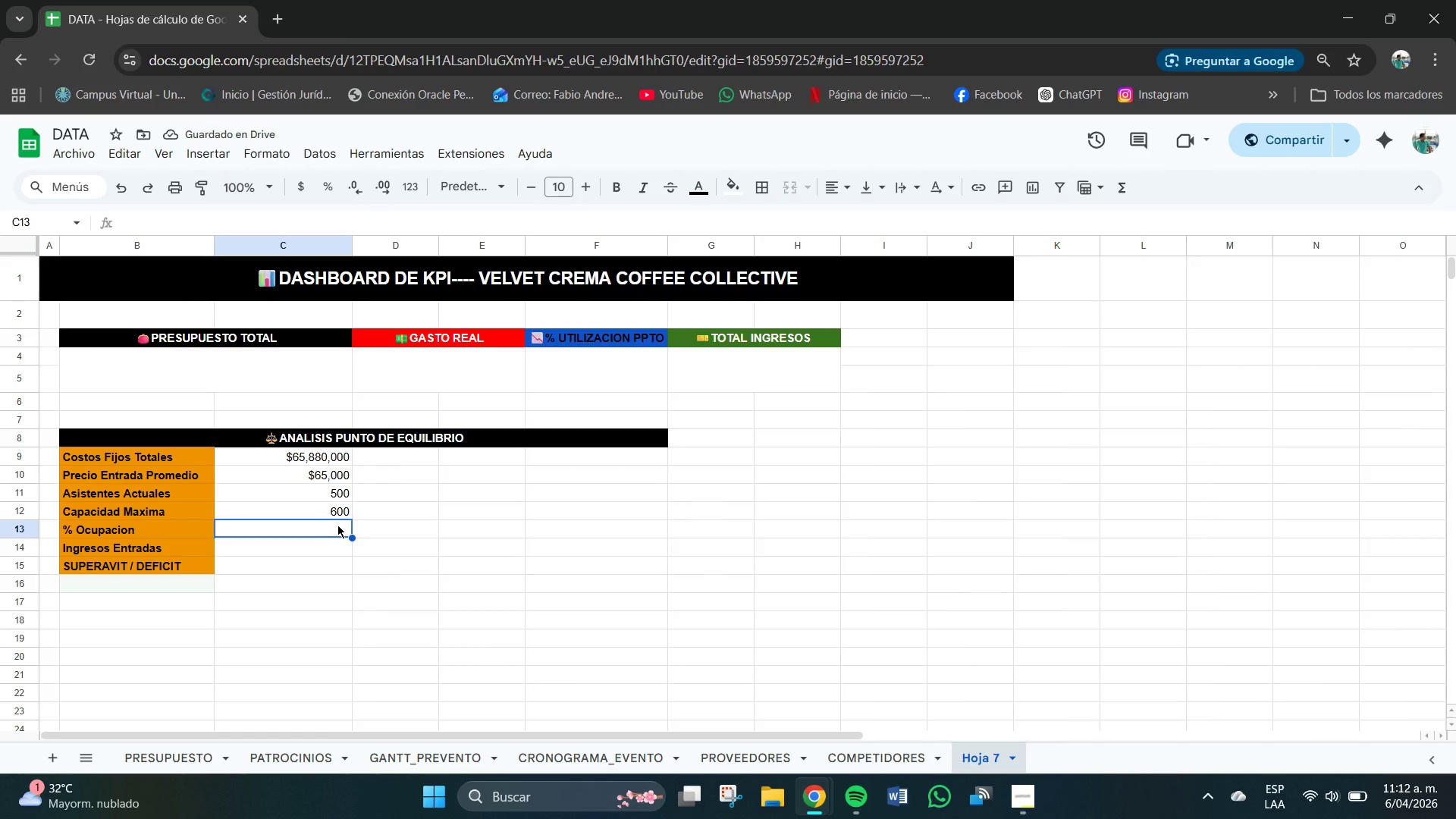 
type()SI.ERROR*C11&C12,0()
 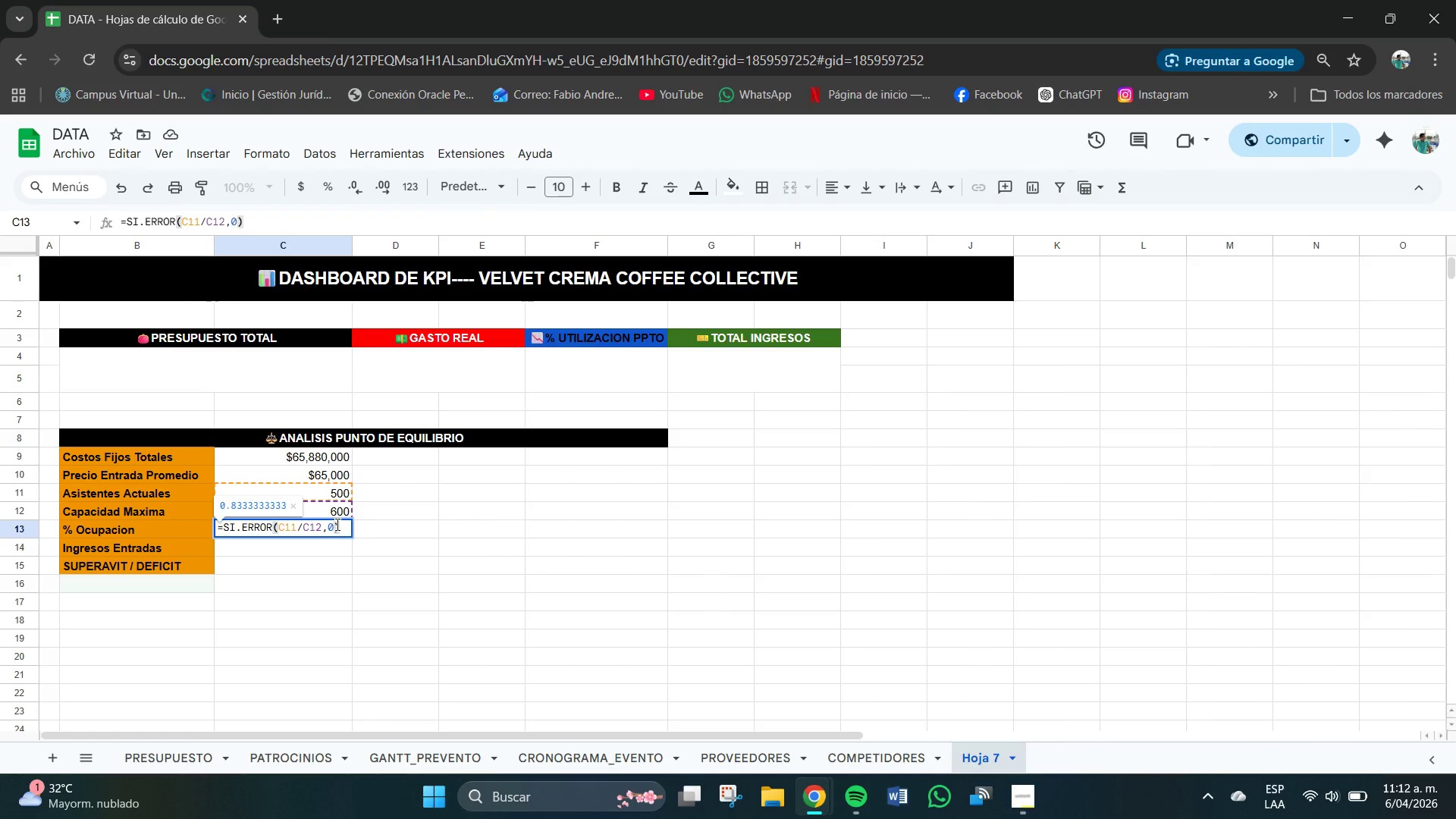 
key(Enter)
 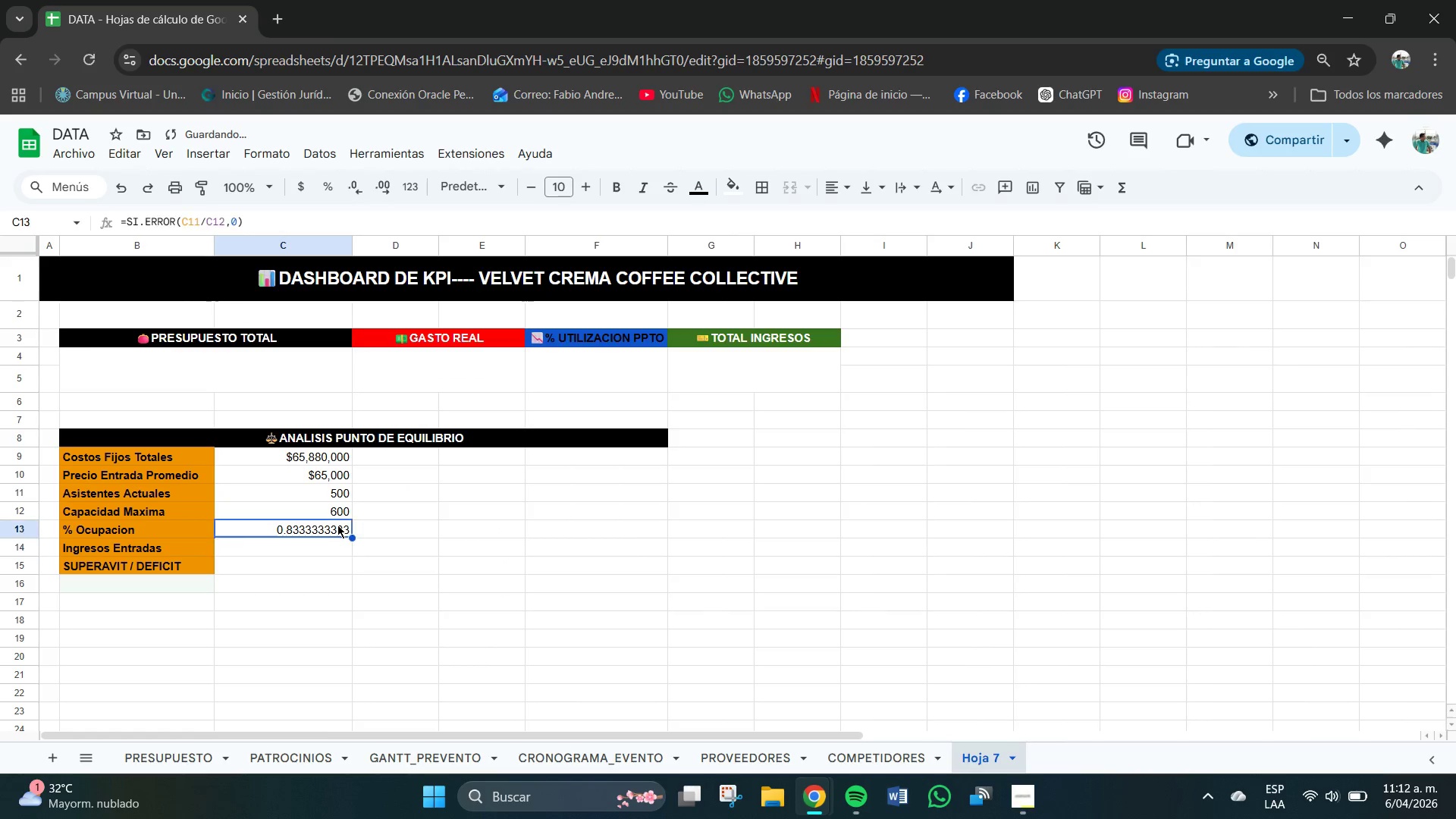 
left_click([337, 525])
 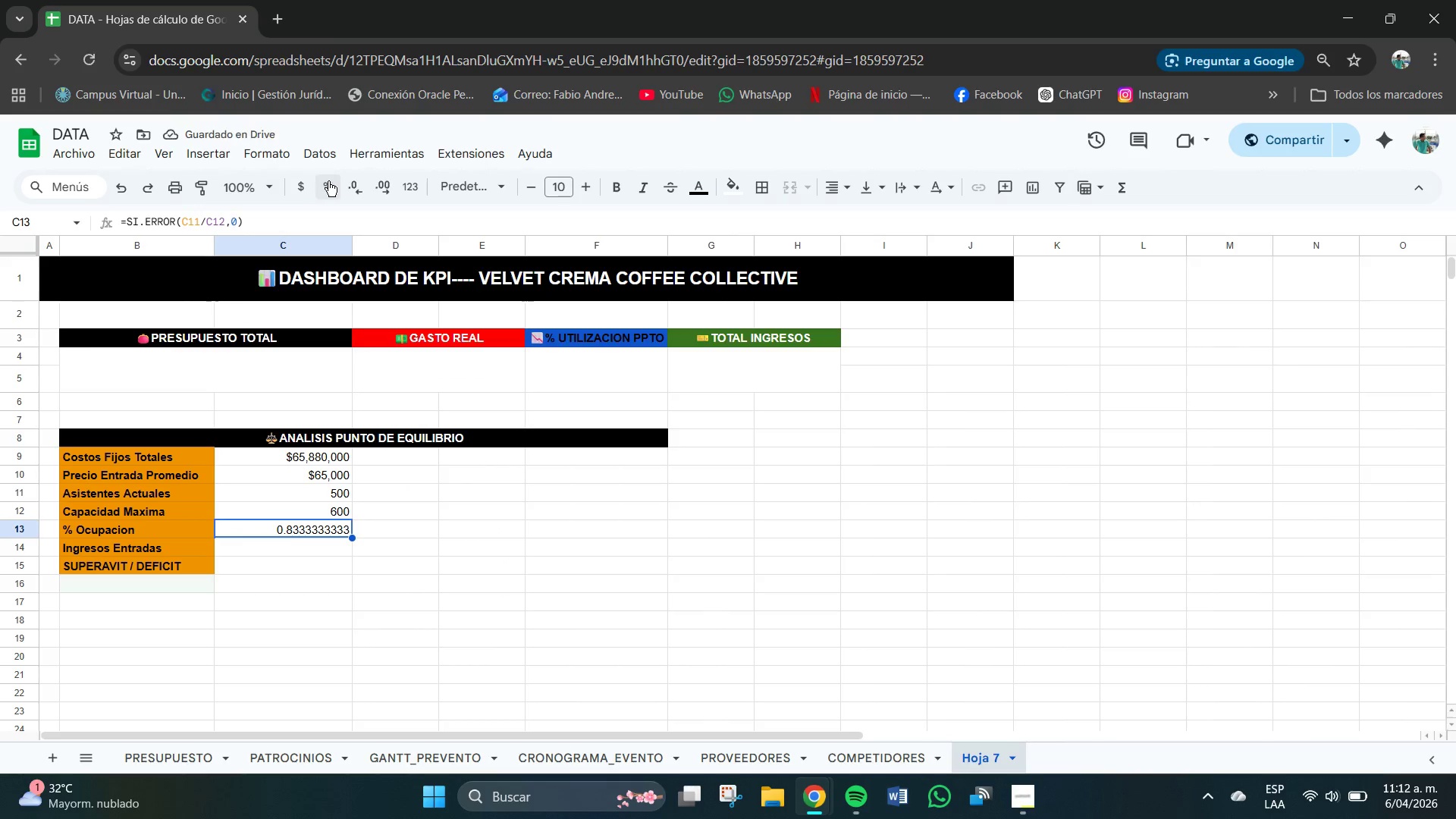 
left_click([330, 181])
 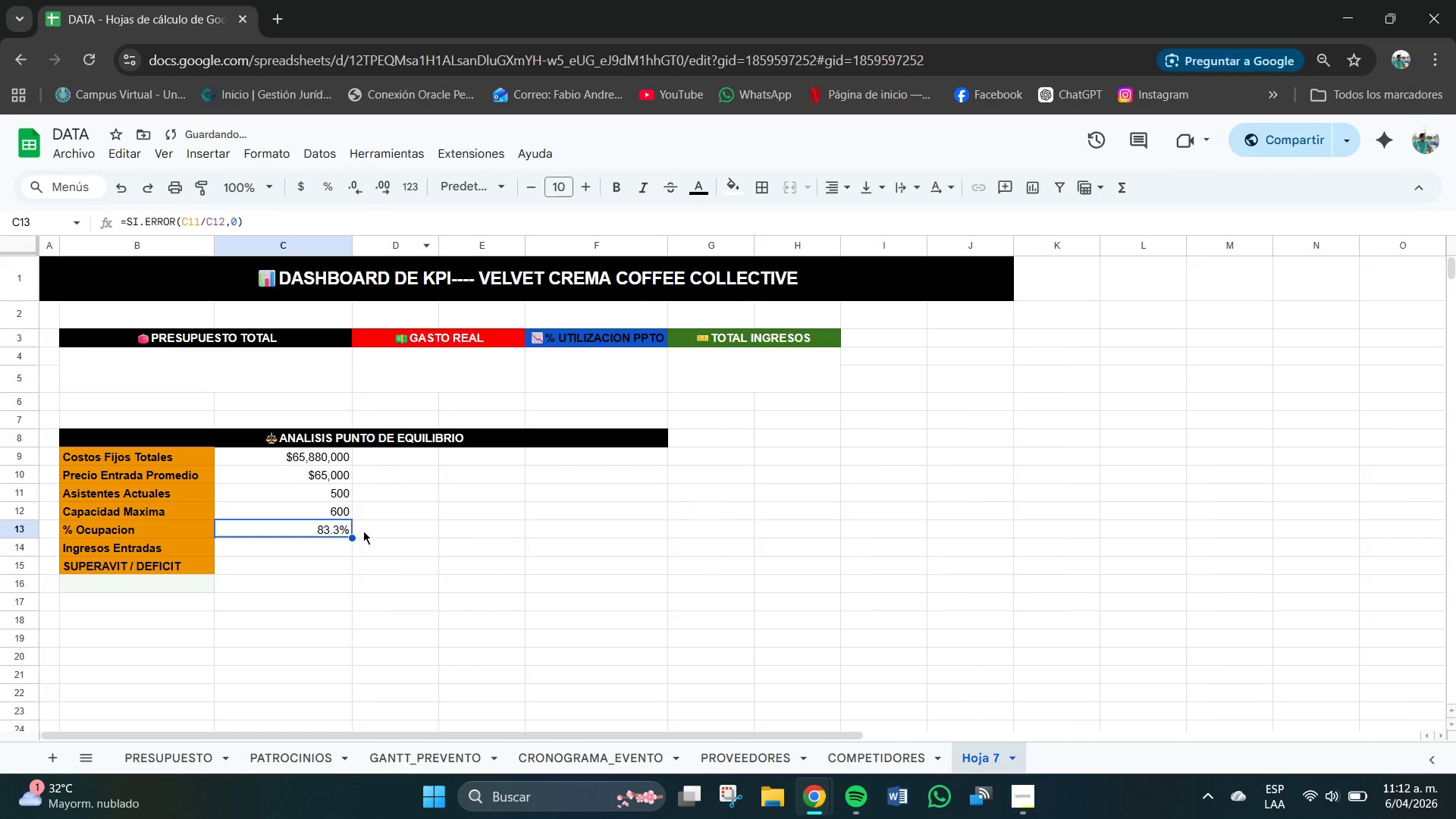 
wait(8.83)
 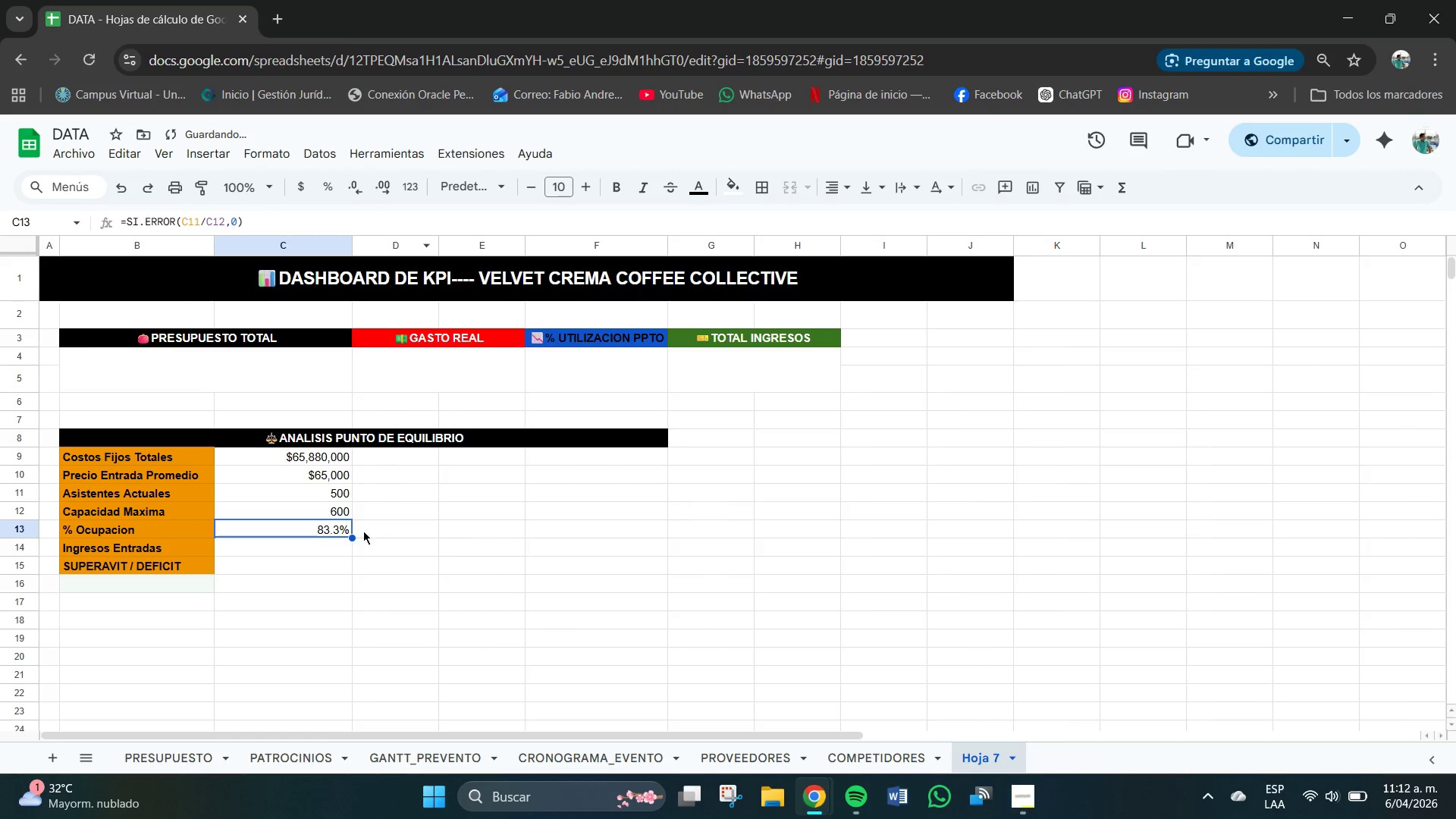 
left_click([323, 548])
 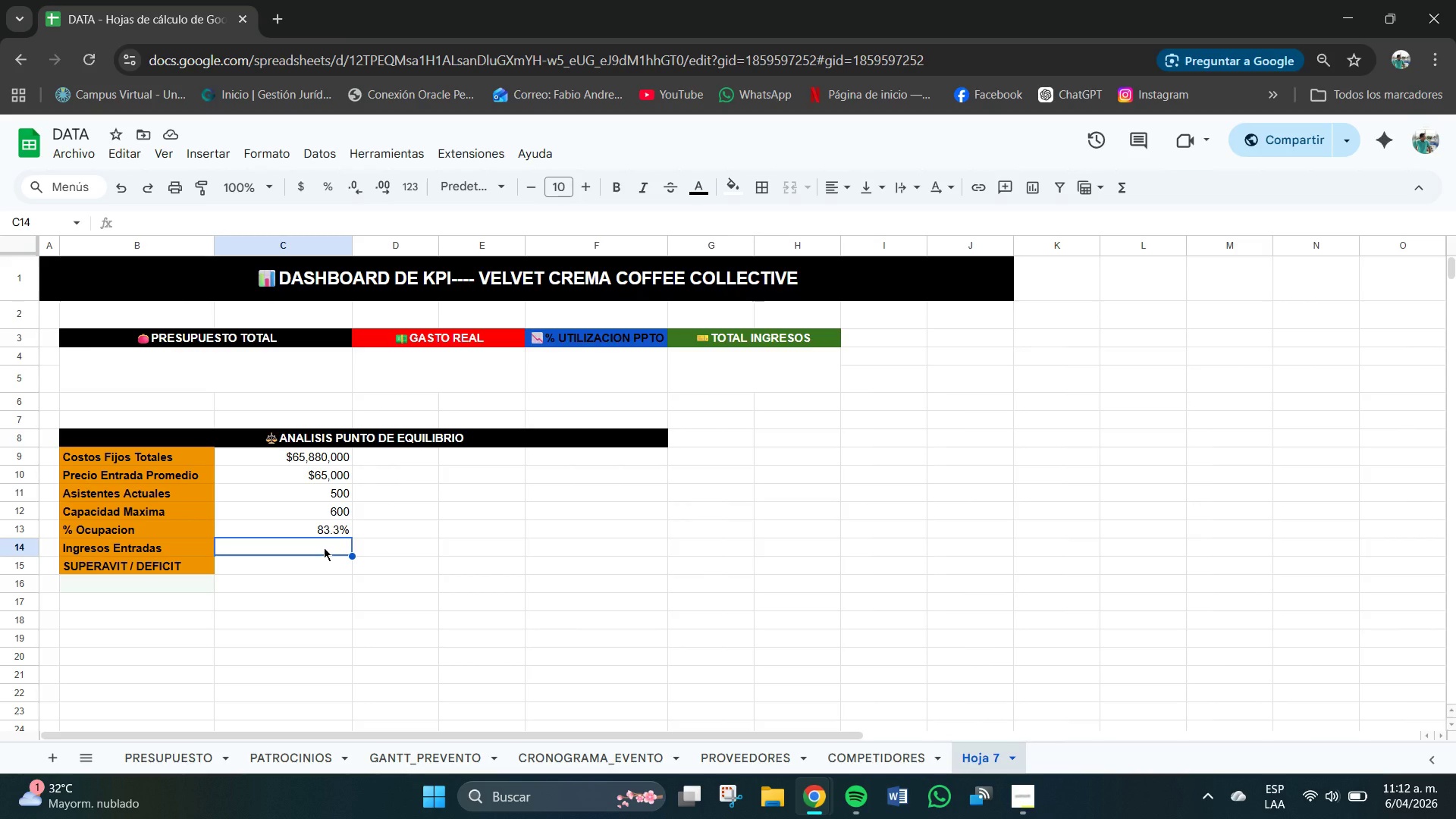 
type()Pre)
key(Backspace)
key(Backspace)
key(Backspace)
type(PRESUO)
key(Backspace)
type(PUESTO!D52)
 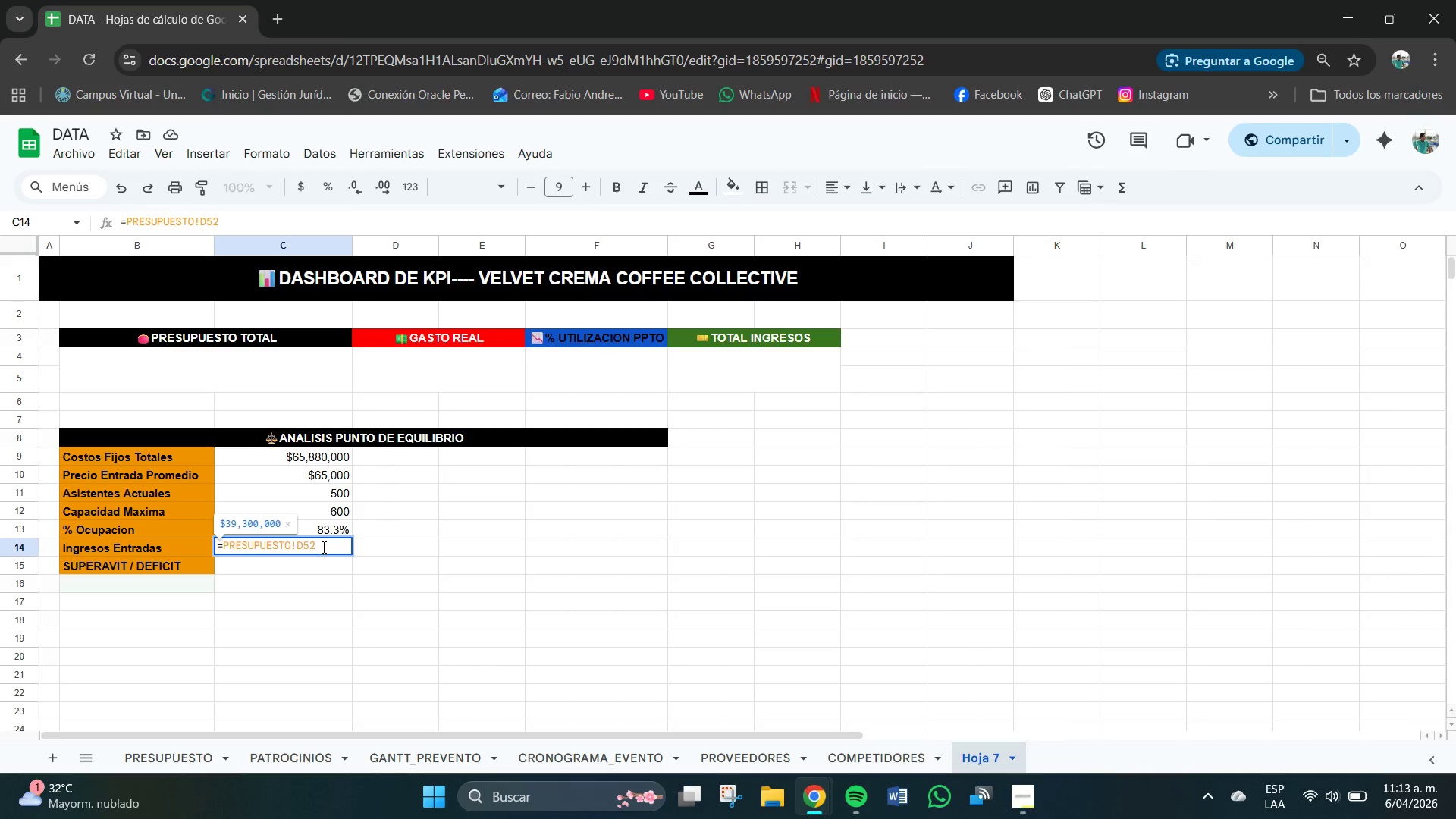 
key(Enter)
 